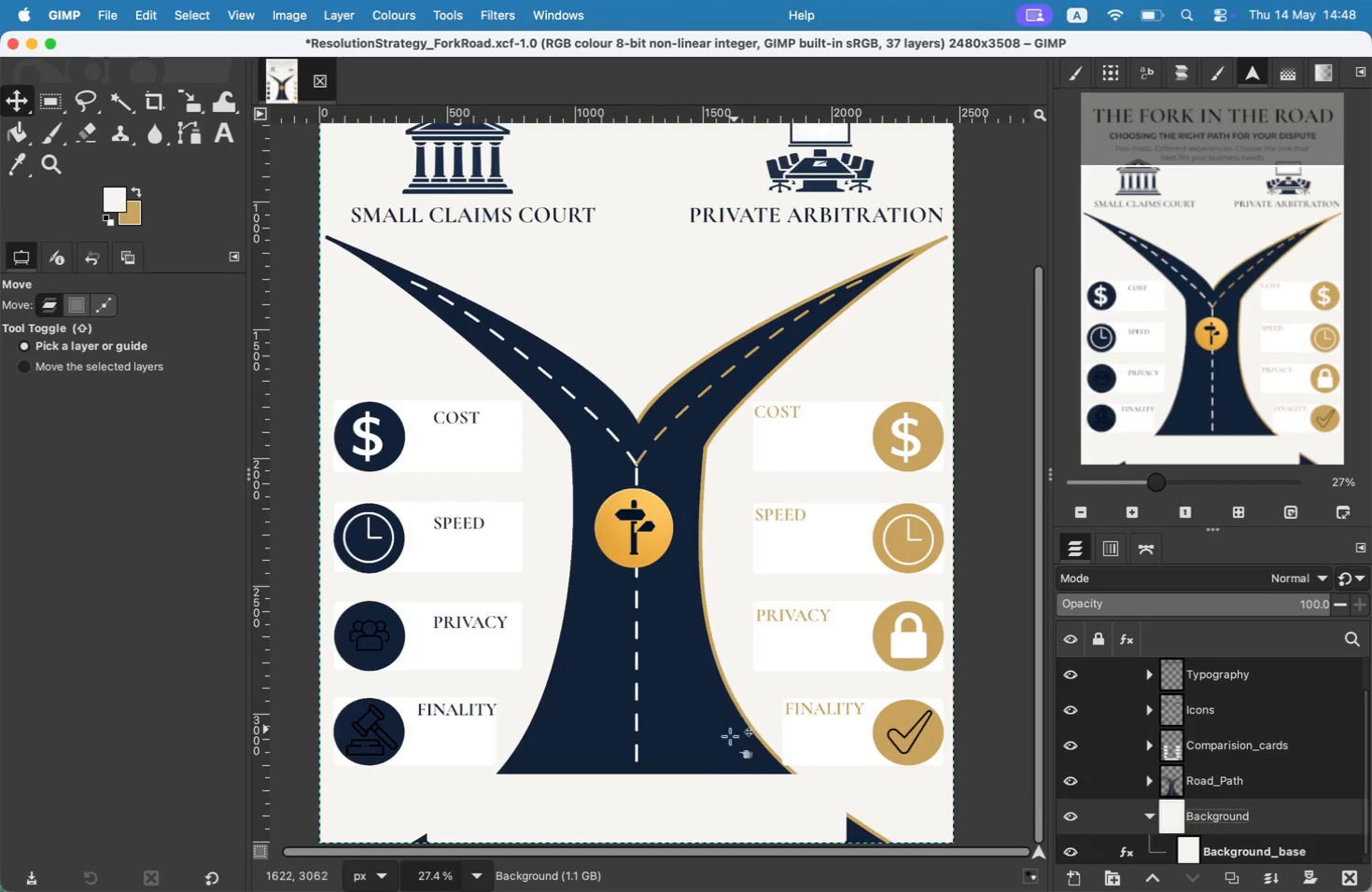 
wait(5.06)
 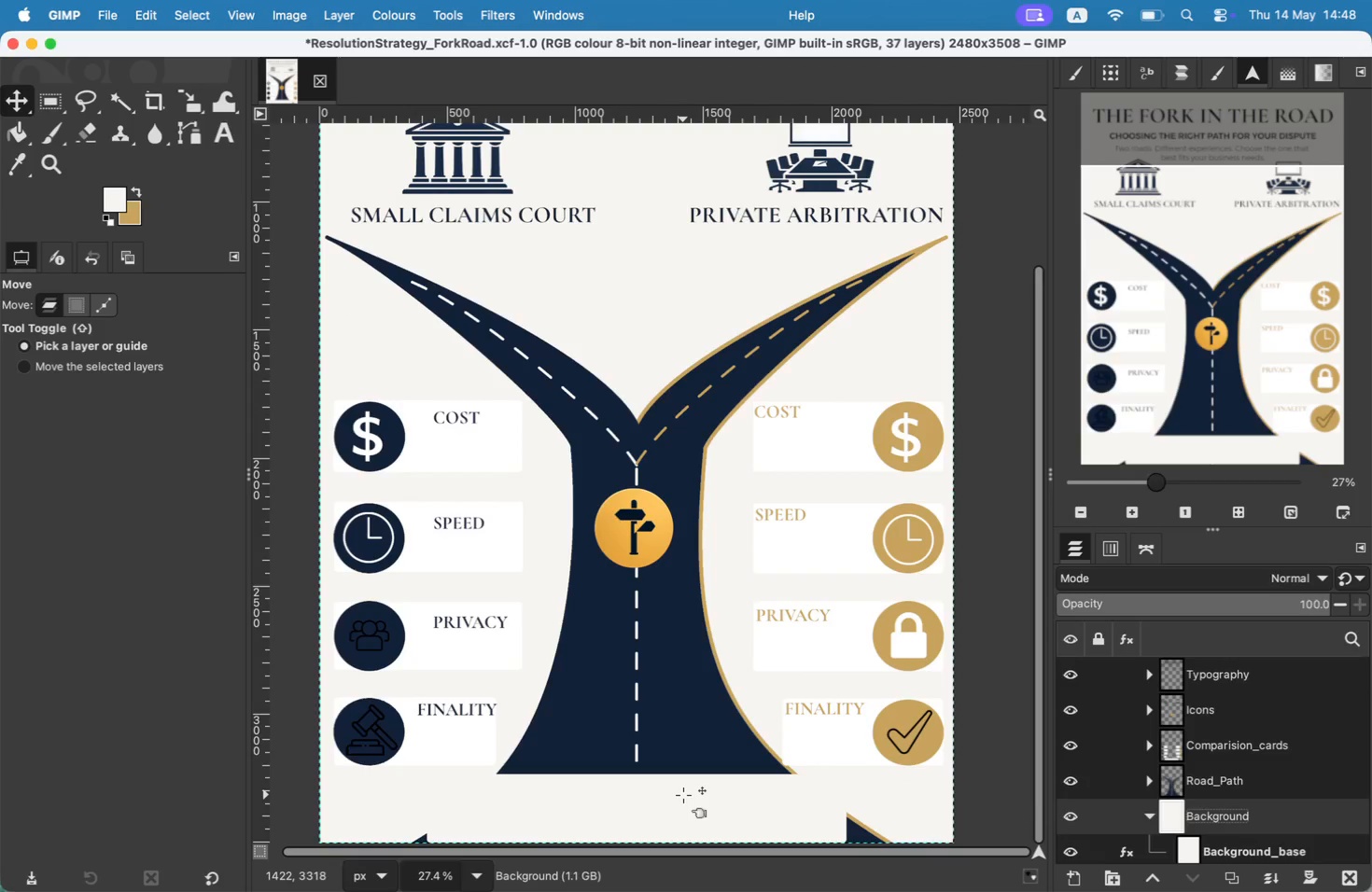 
key(Meta+Z)
 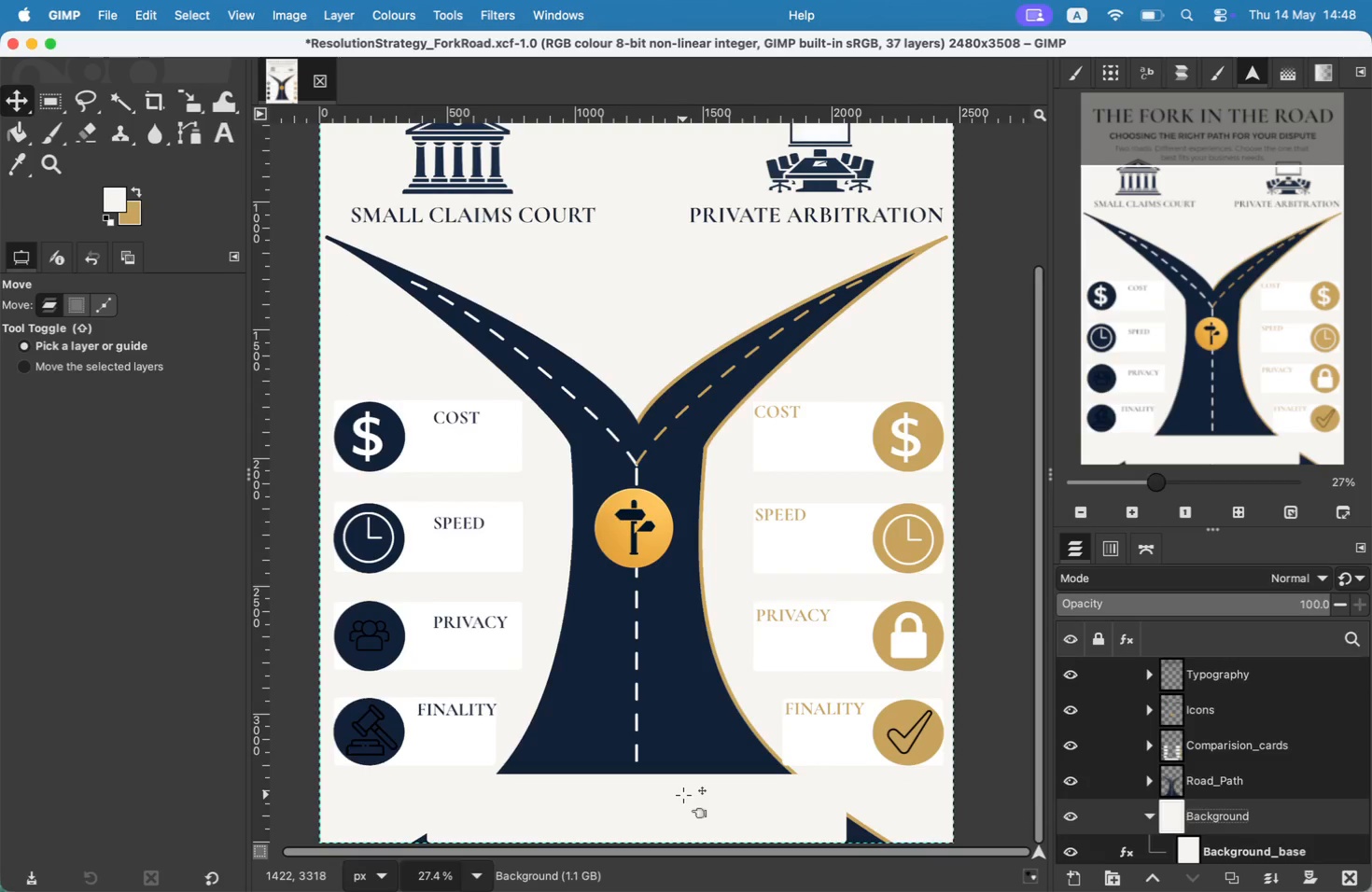 
key(Meta+Z)
 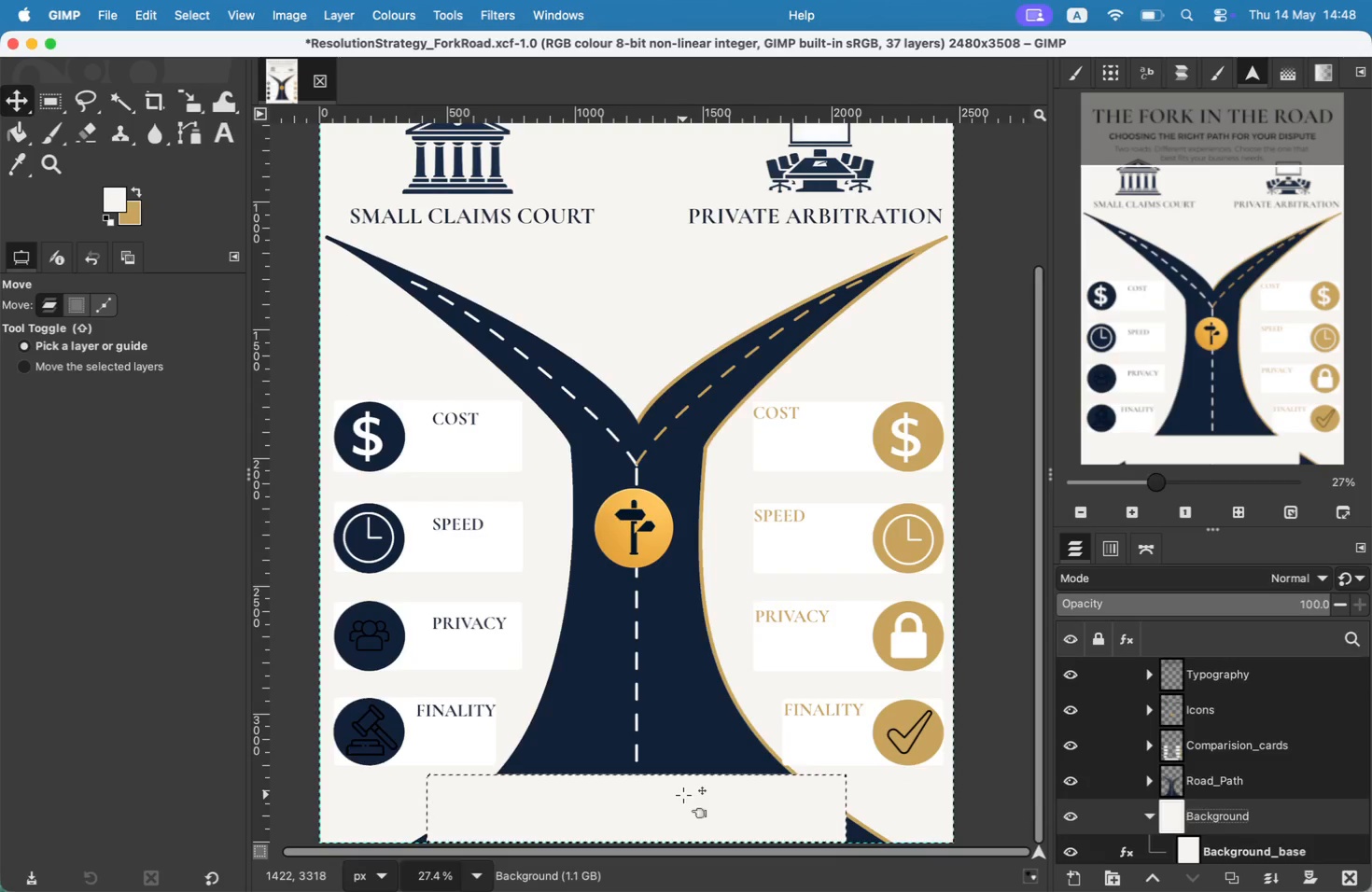 
key(Meta+Z)
 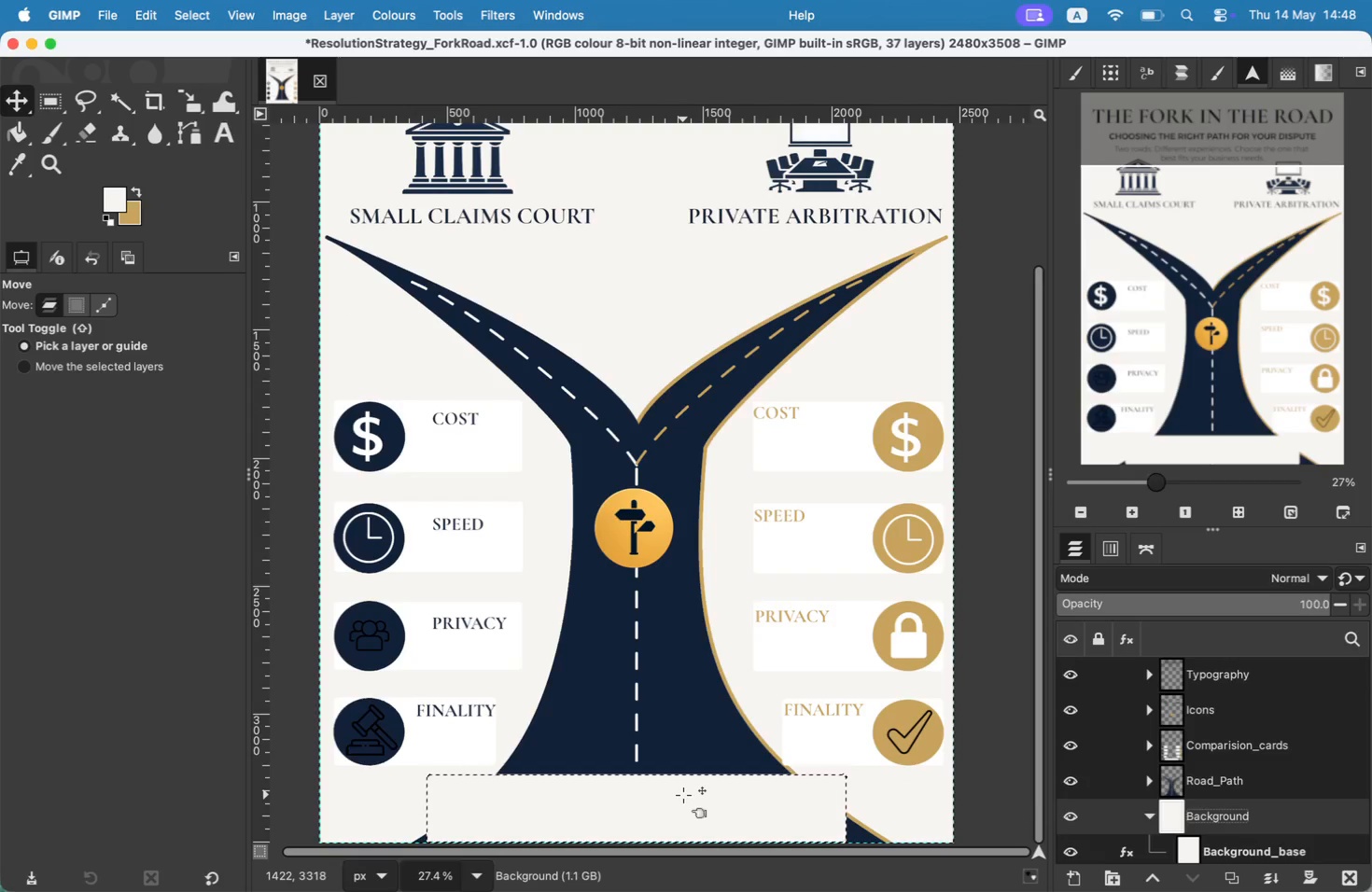 
right_click([682, 795])
 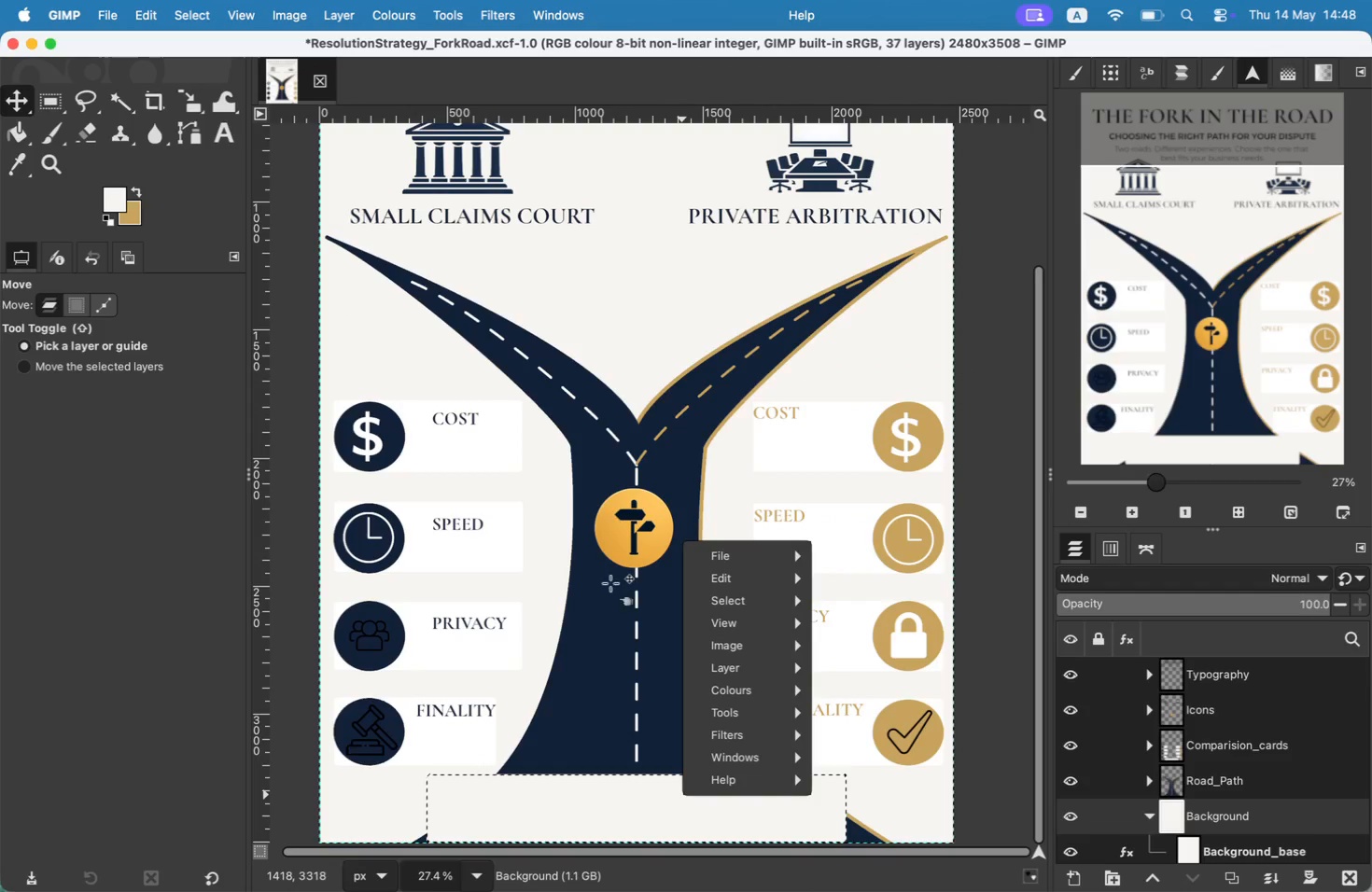 
double_click([560, 800])
 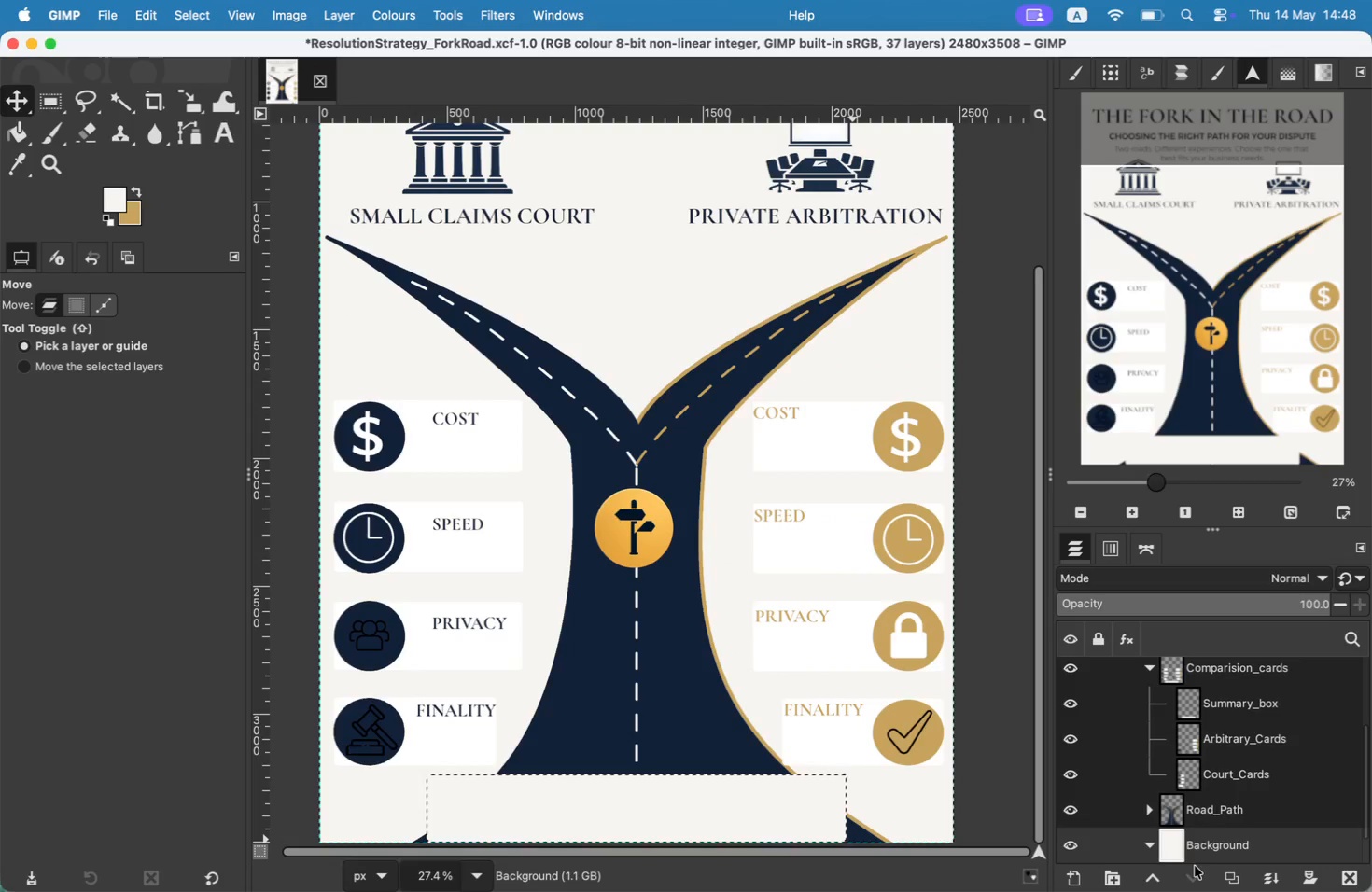 
left_click([1228, 700])
 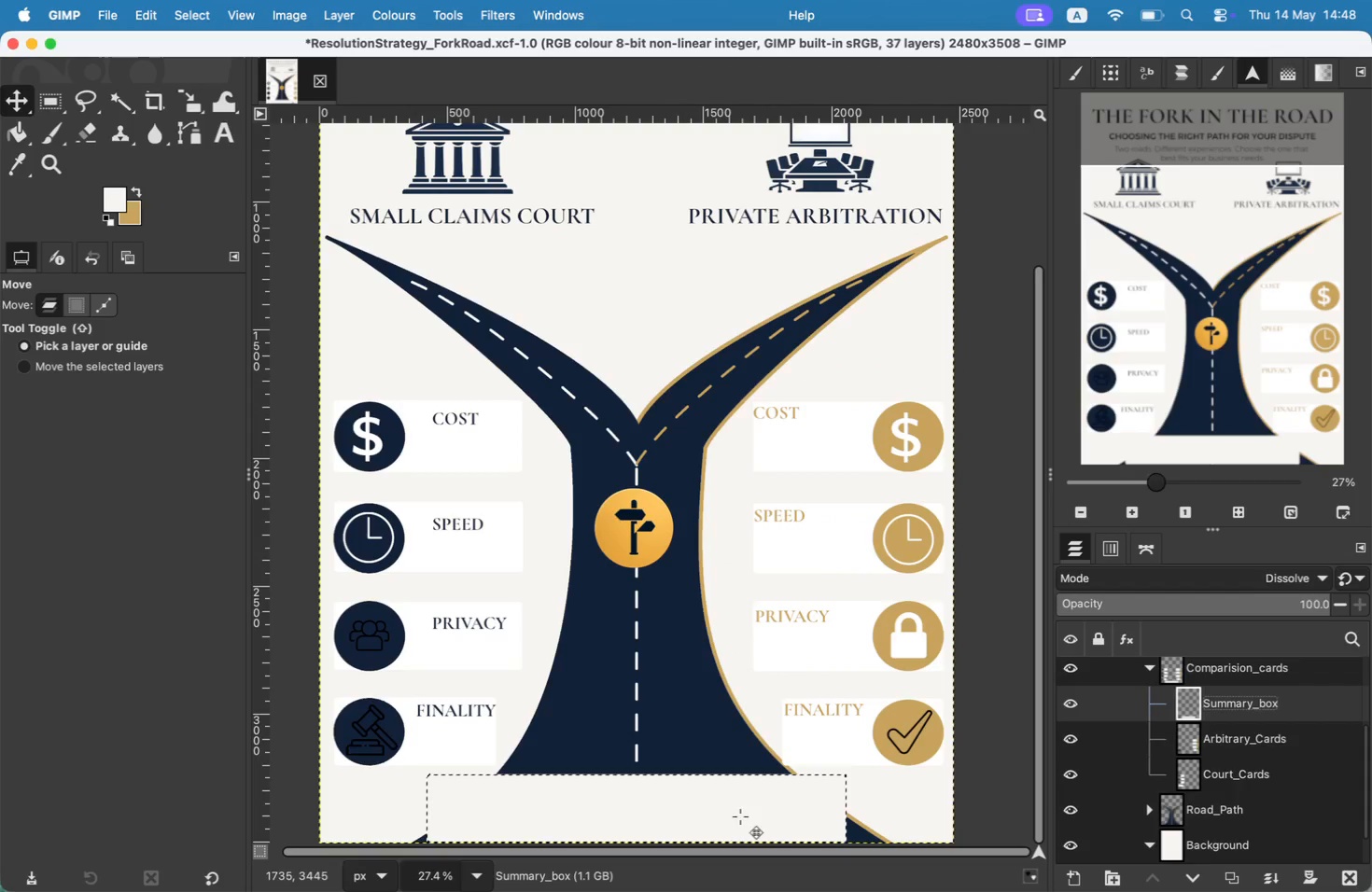 
right_click([685, 801])
 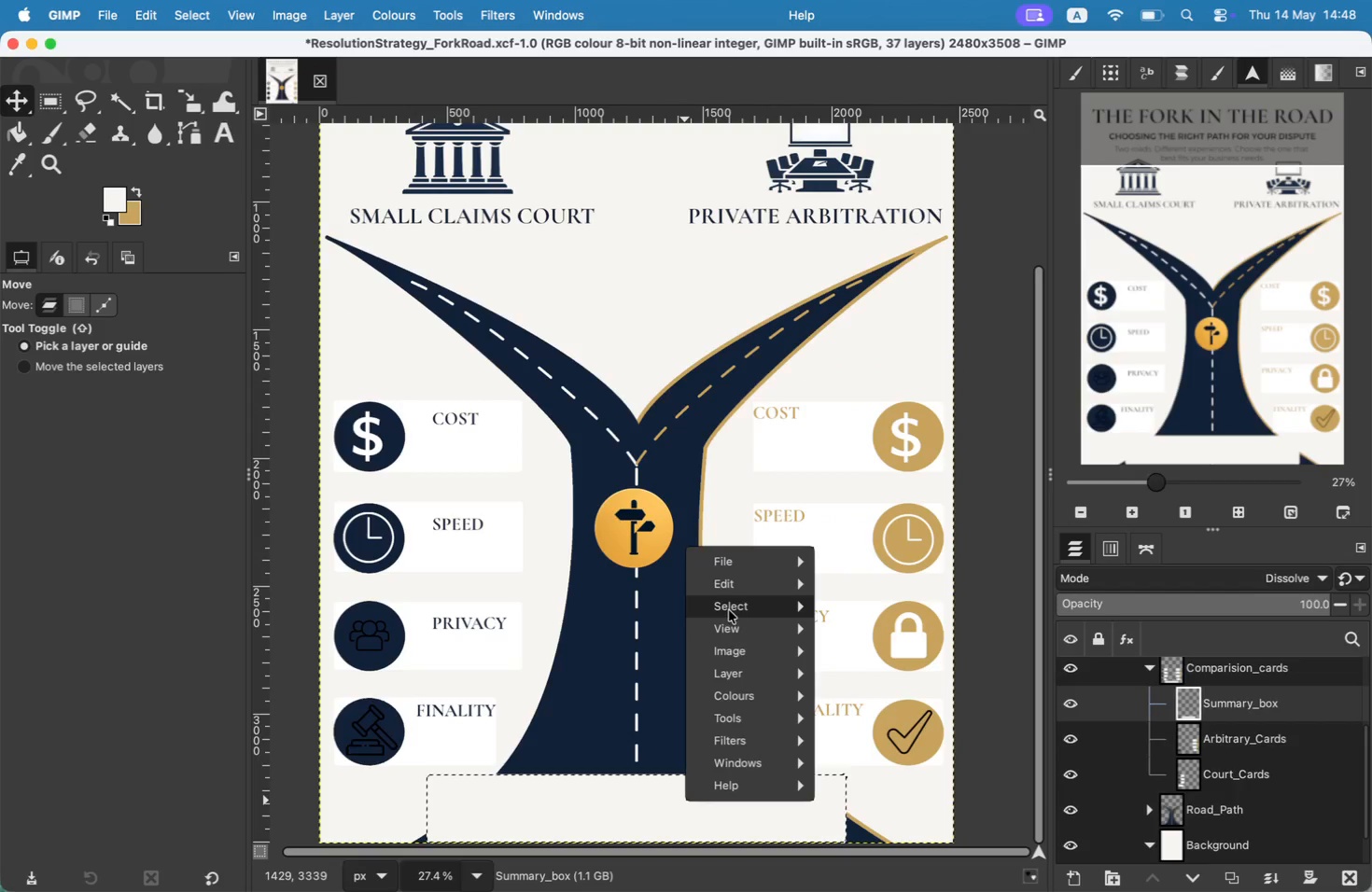 
left_click([733, 586])
 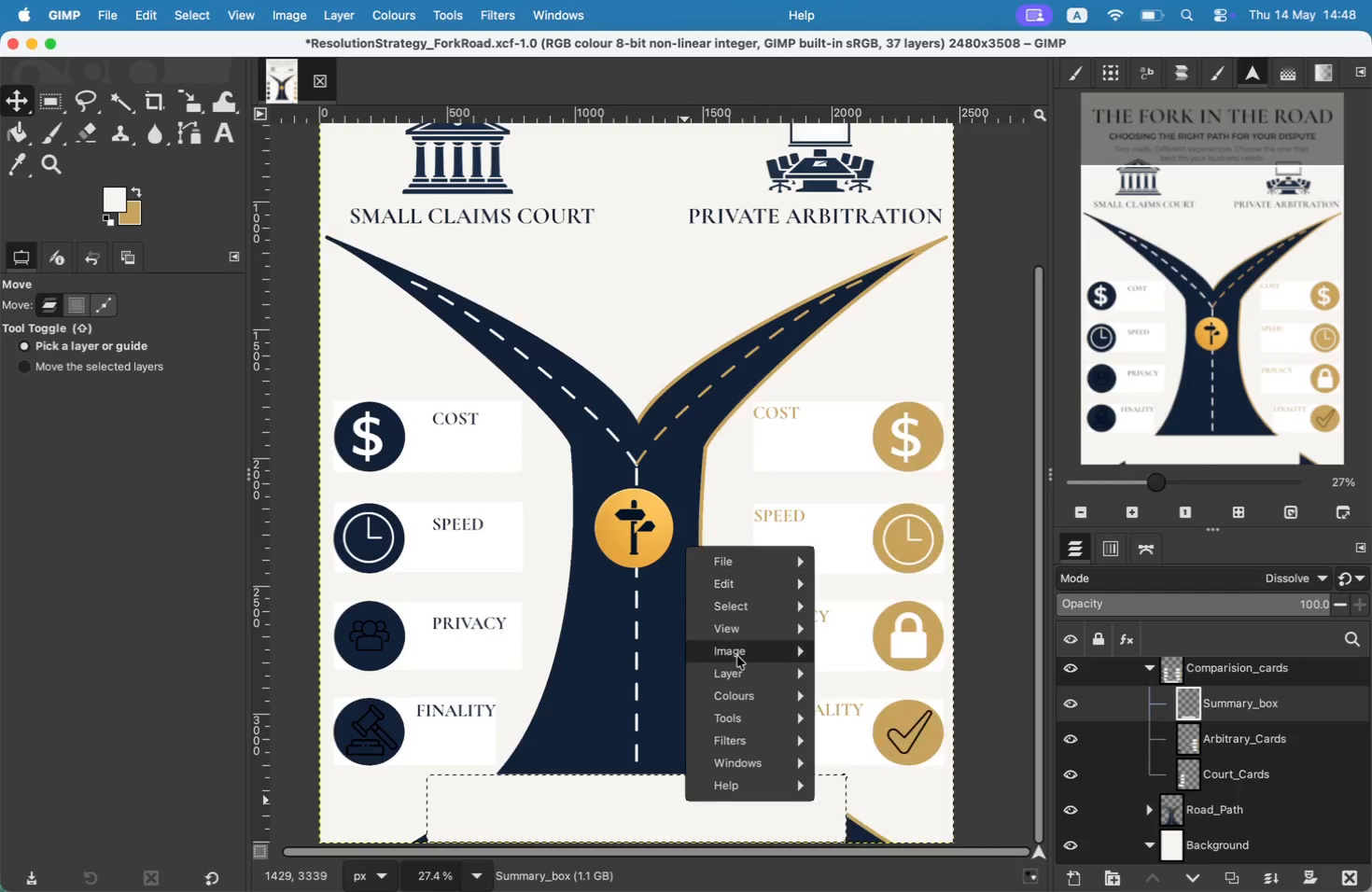 
left_click([510, 790])
 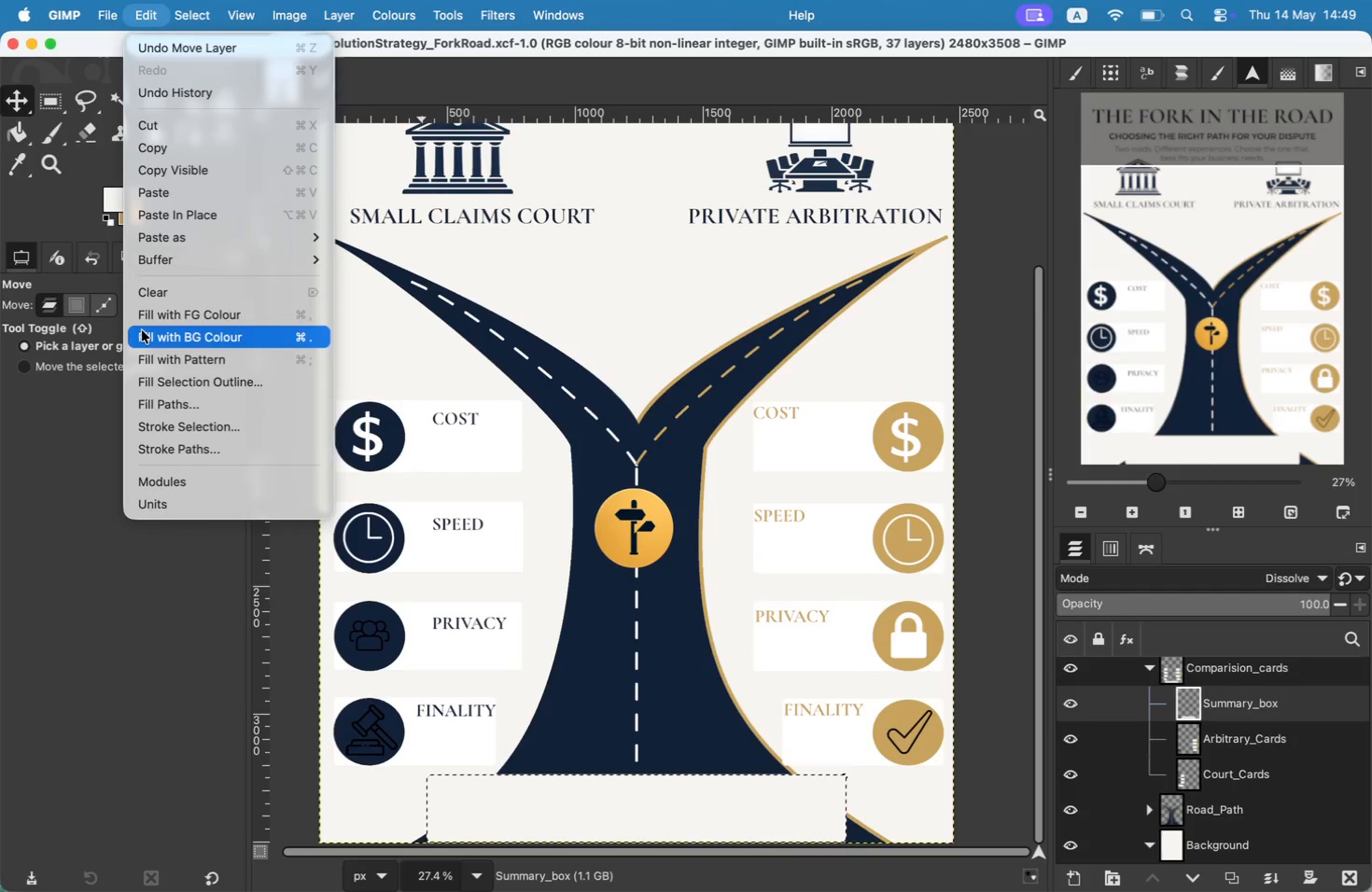 
left_click([161, 442])
 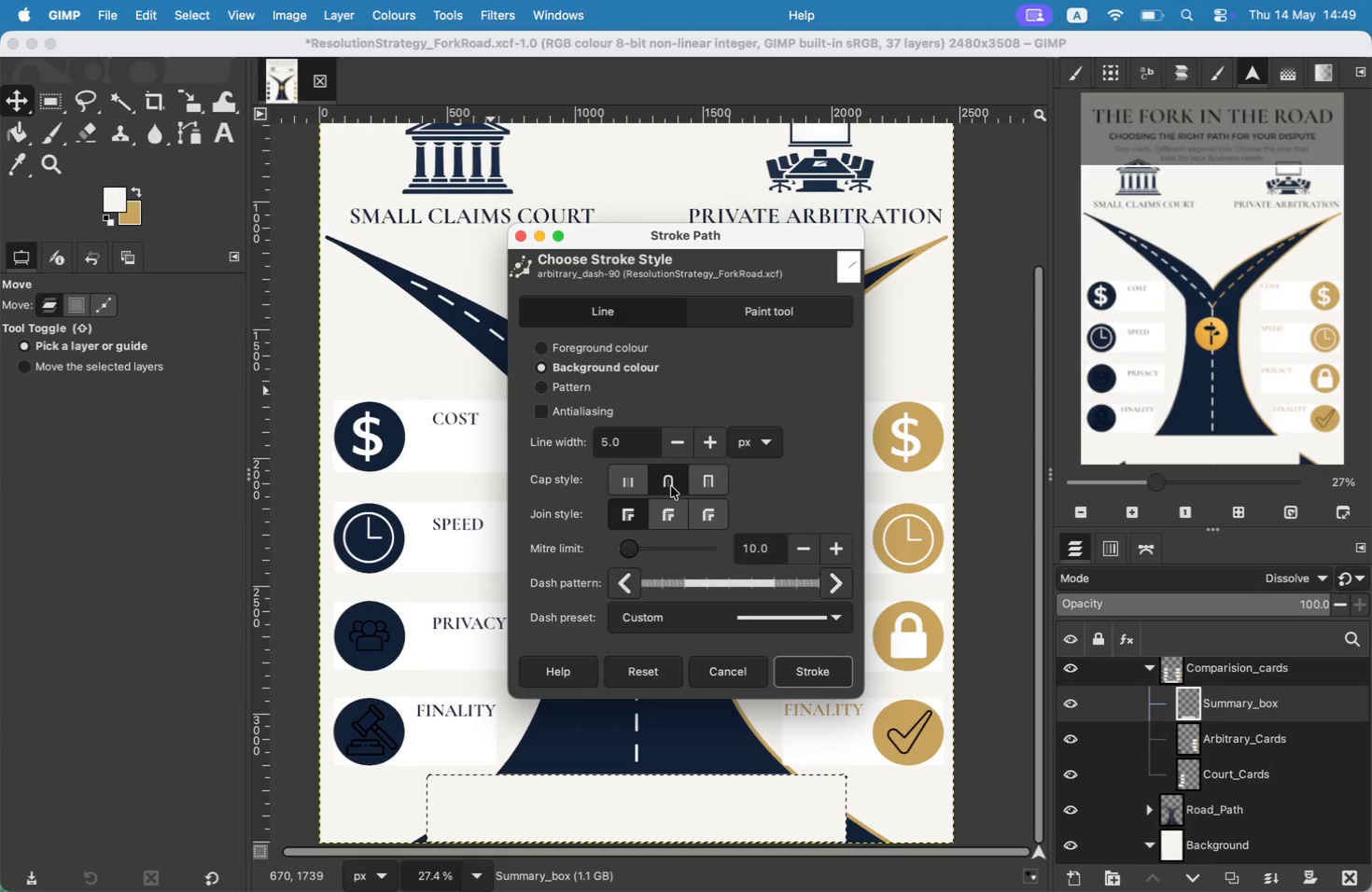 
double_click([721, 448])
 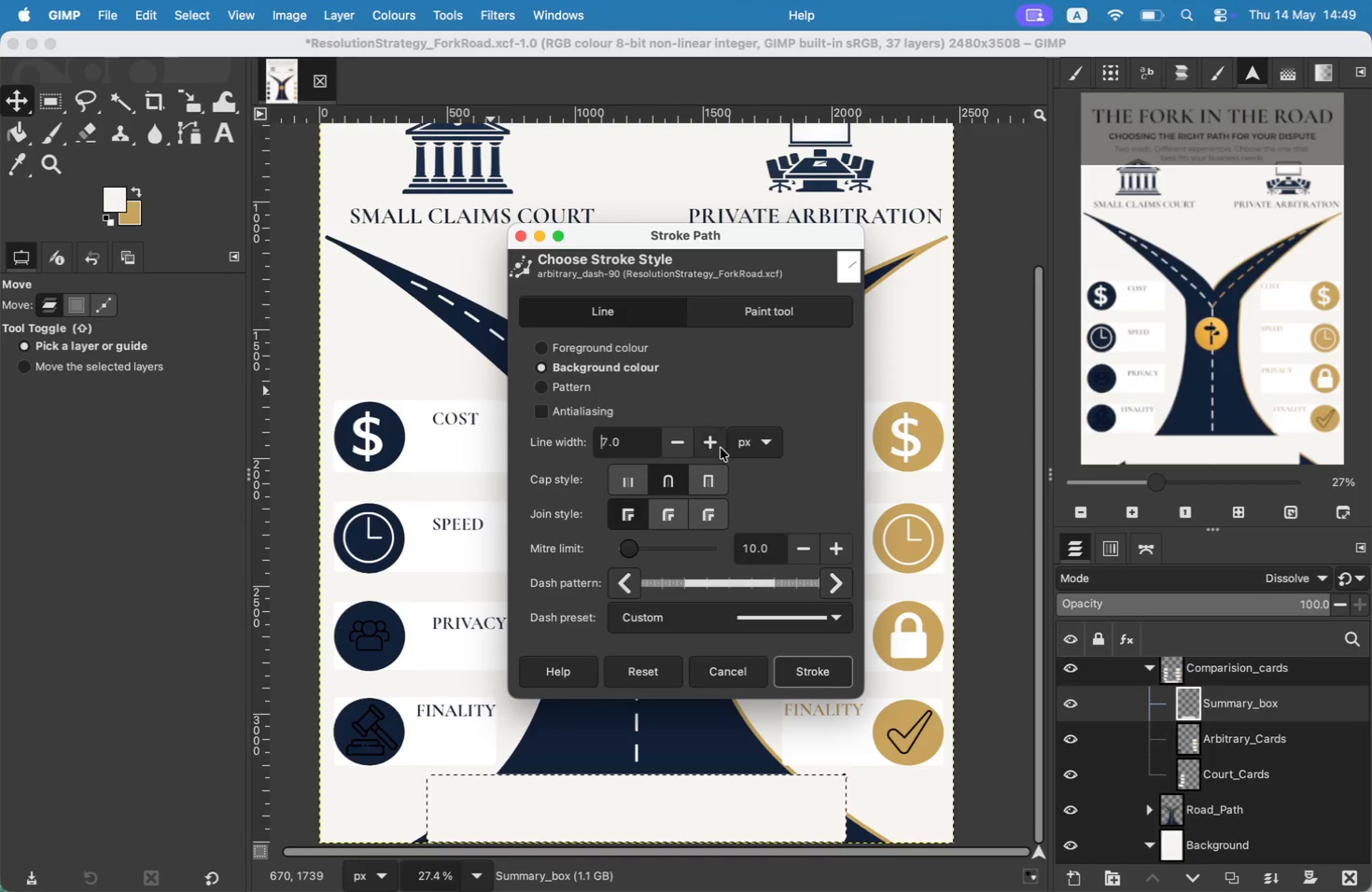 
triple_click([721, 448])
 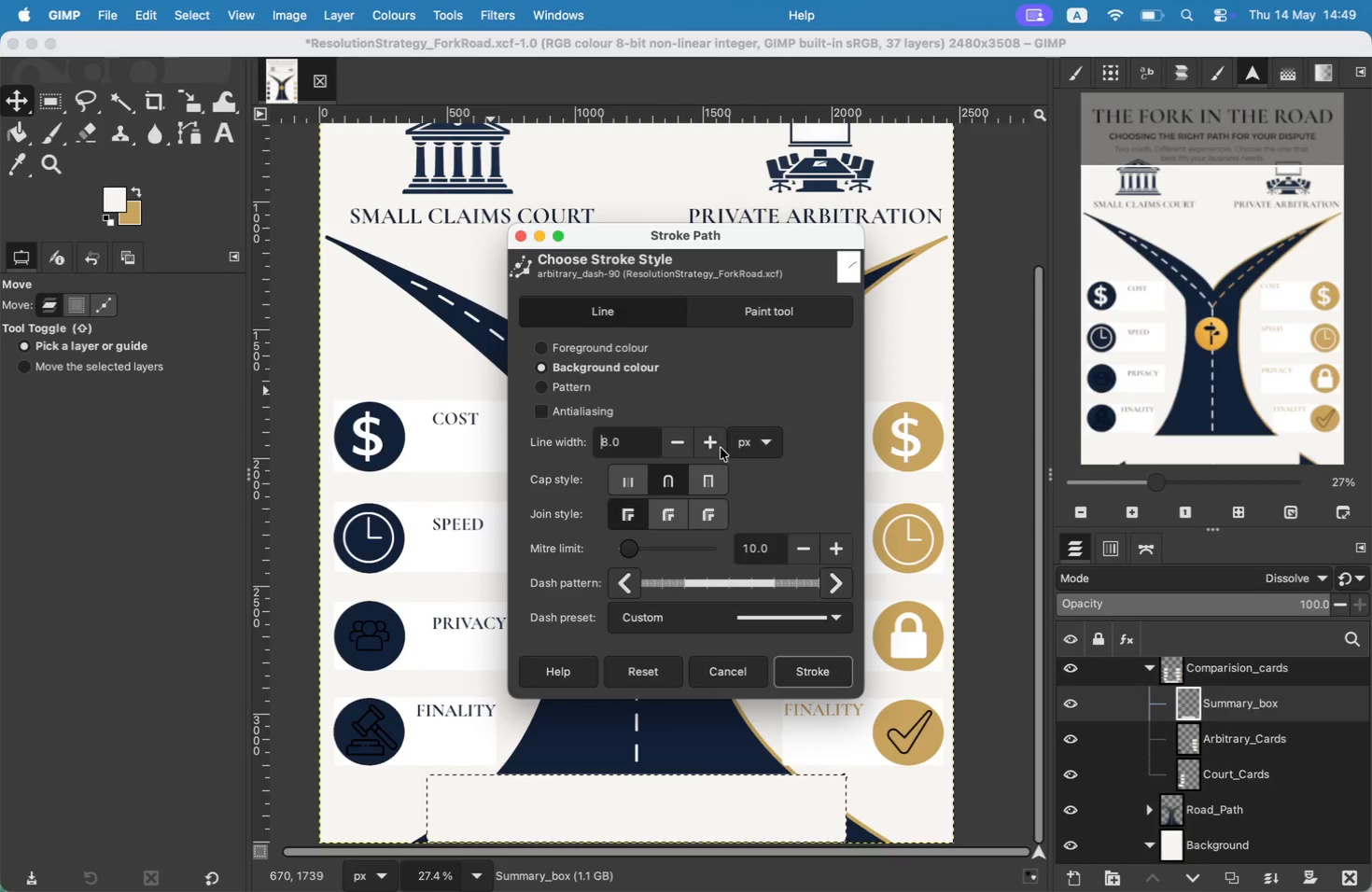 
triple_click([721, 448])
 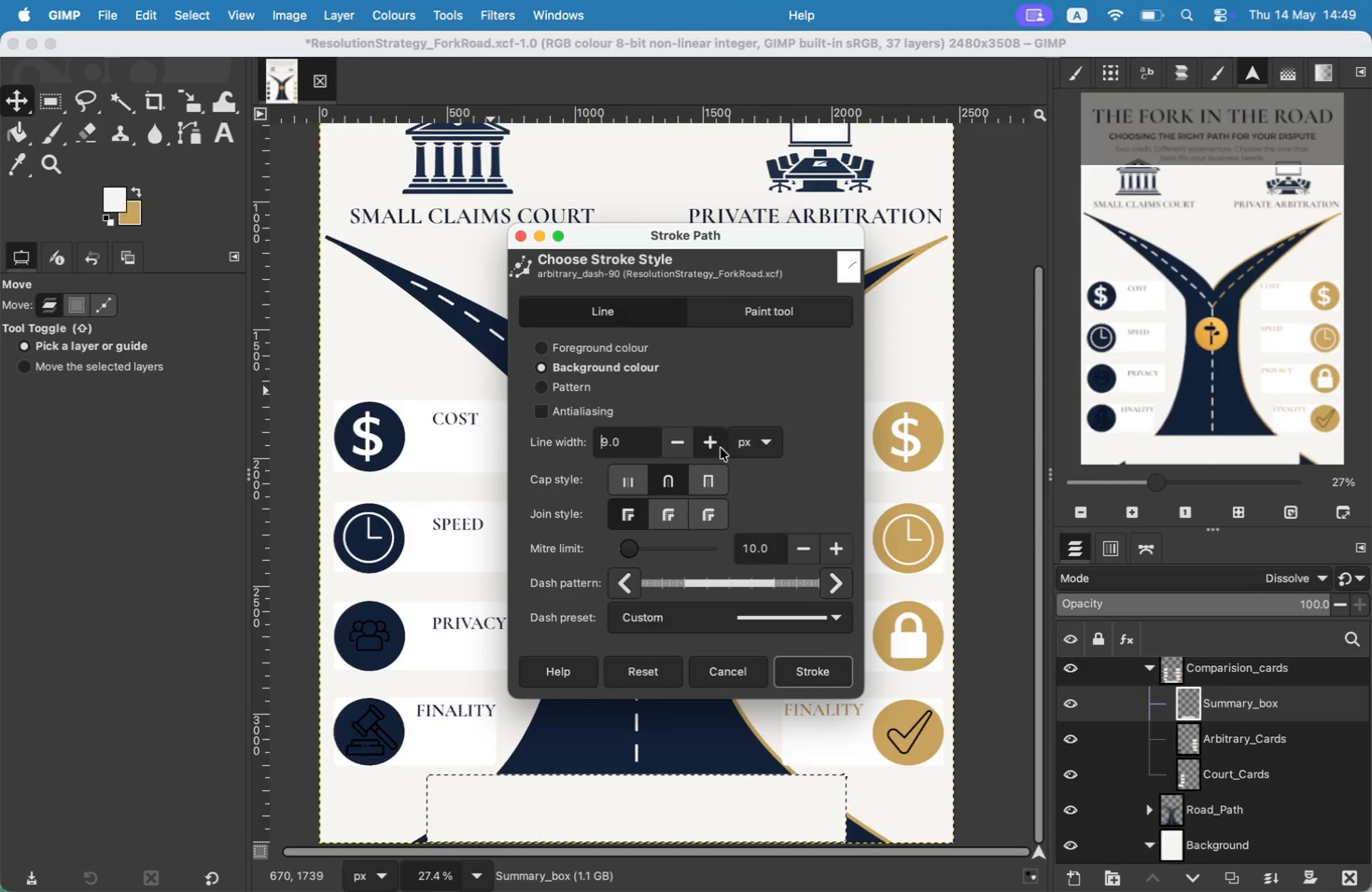 
triple_click([721, 448])
 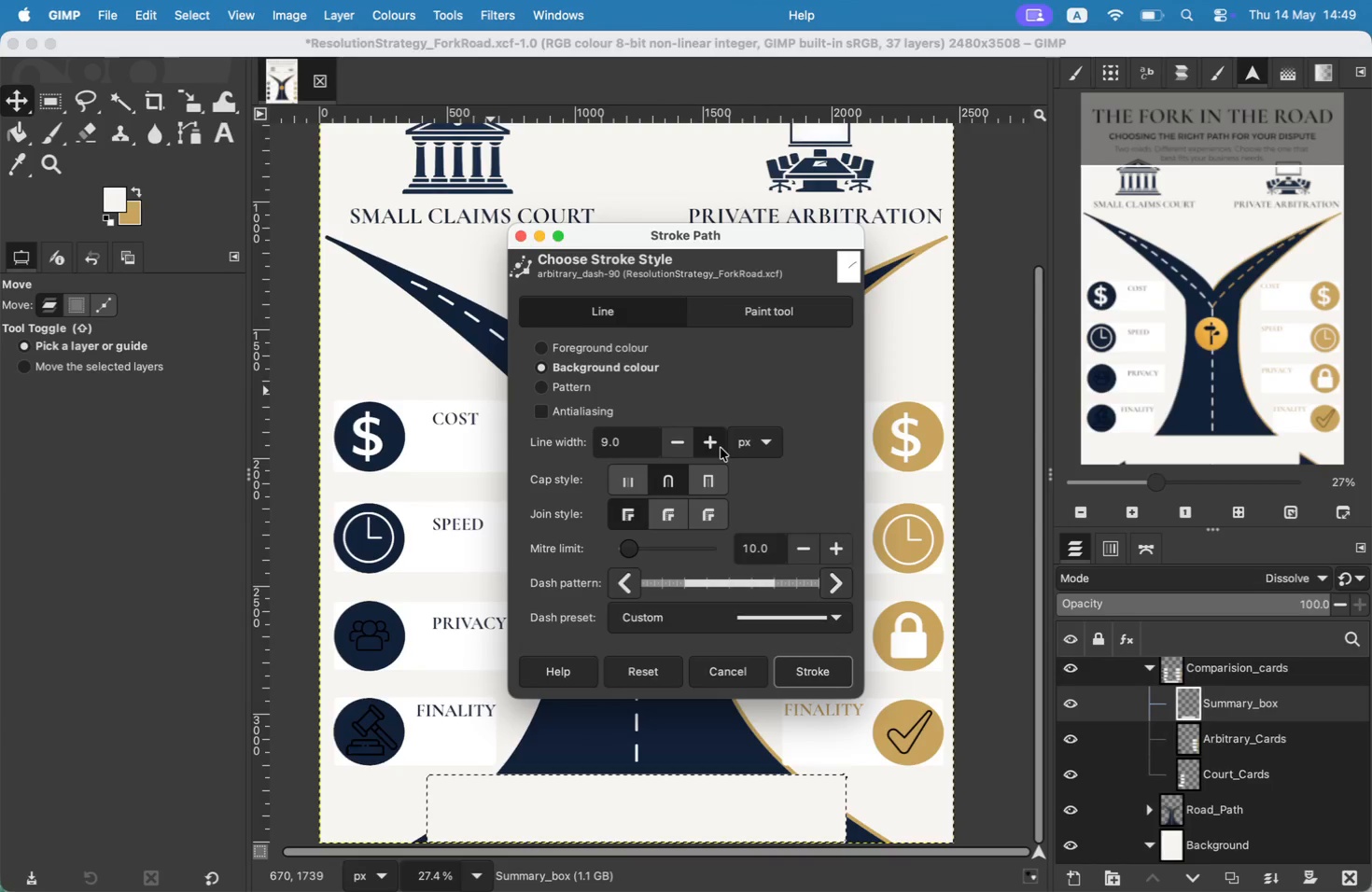 
left_click([844, 676])
 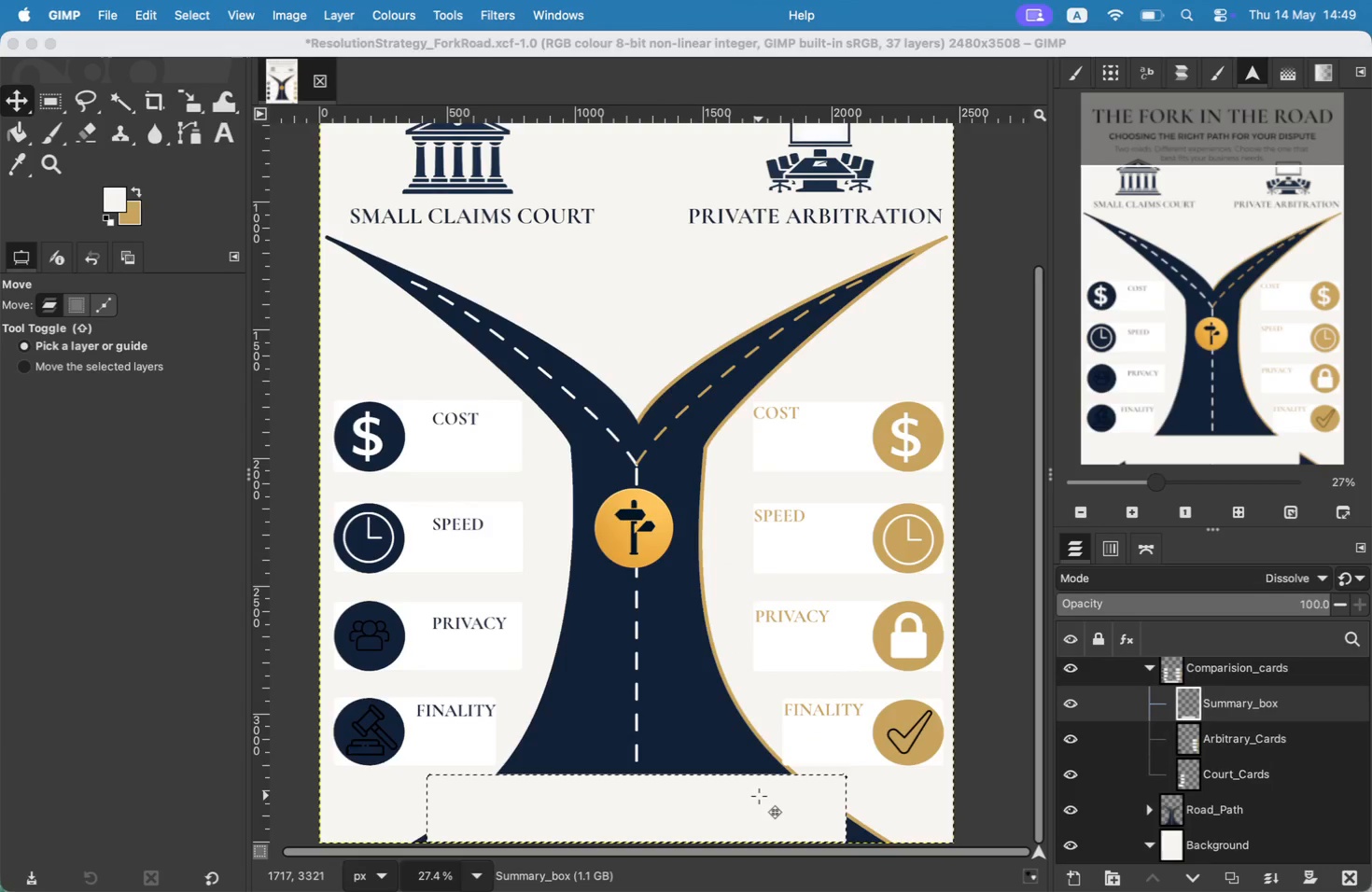 
left_click_drag(start_coordinate=[754, 798], to_coordinate=[749, 737])
 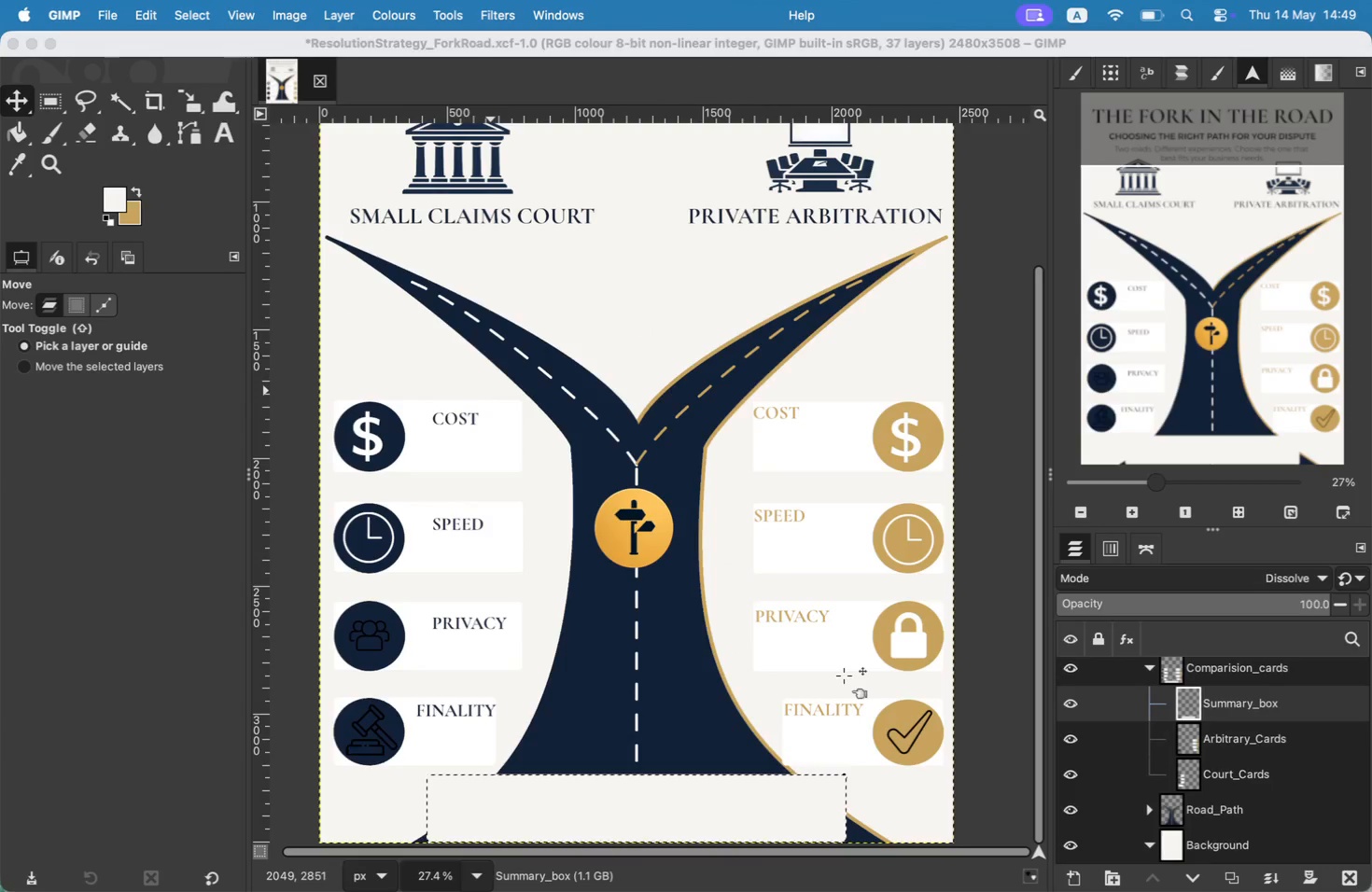 
key(Meta+Z)
 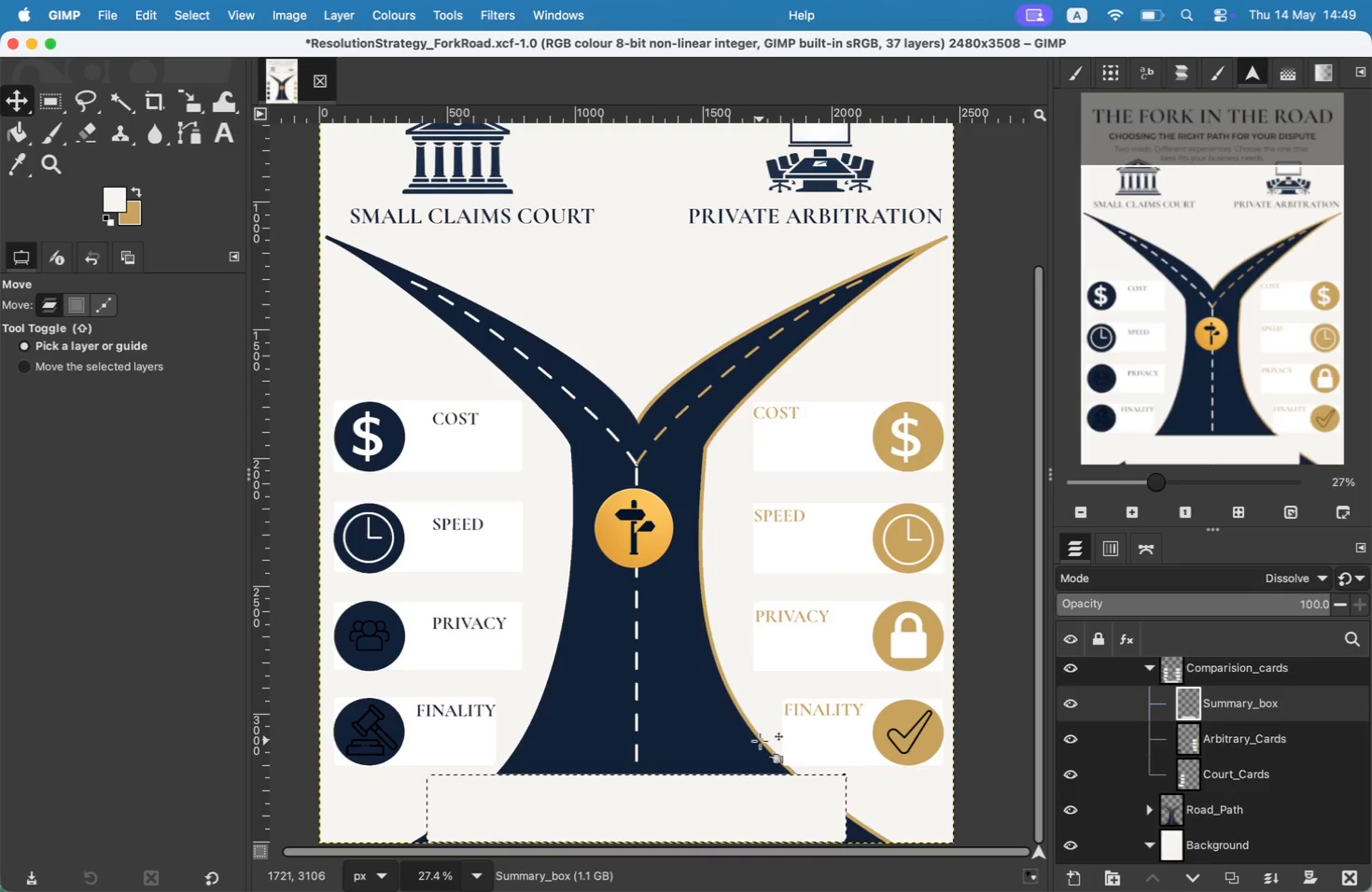 
wait(8.0)
 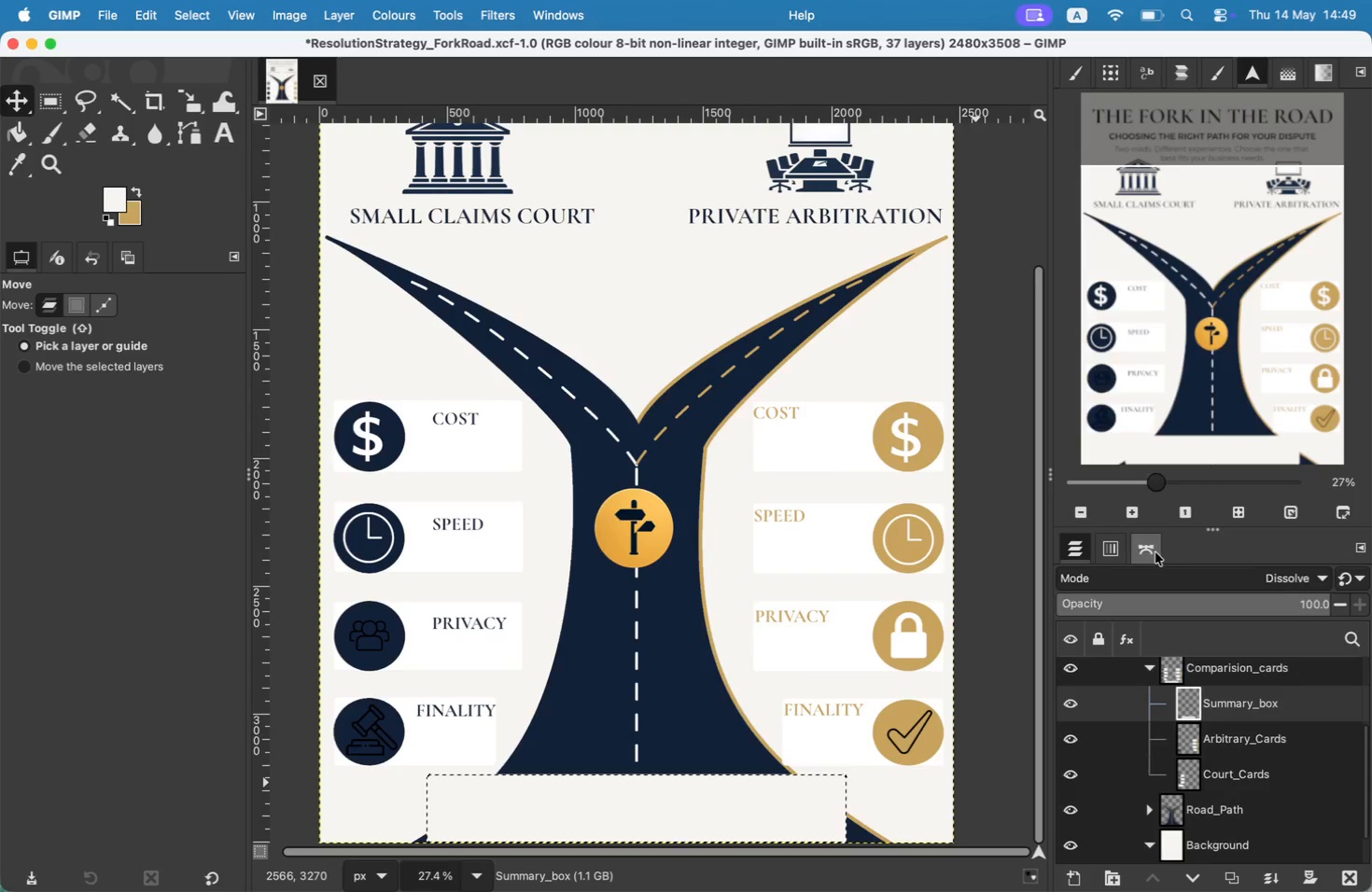 
left_click([1155, 551])
 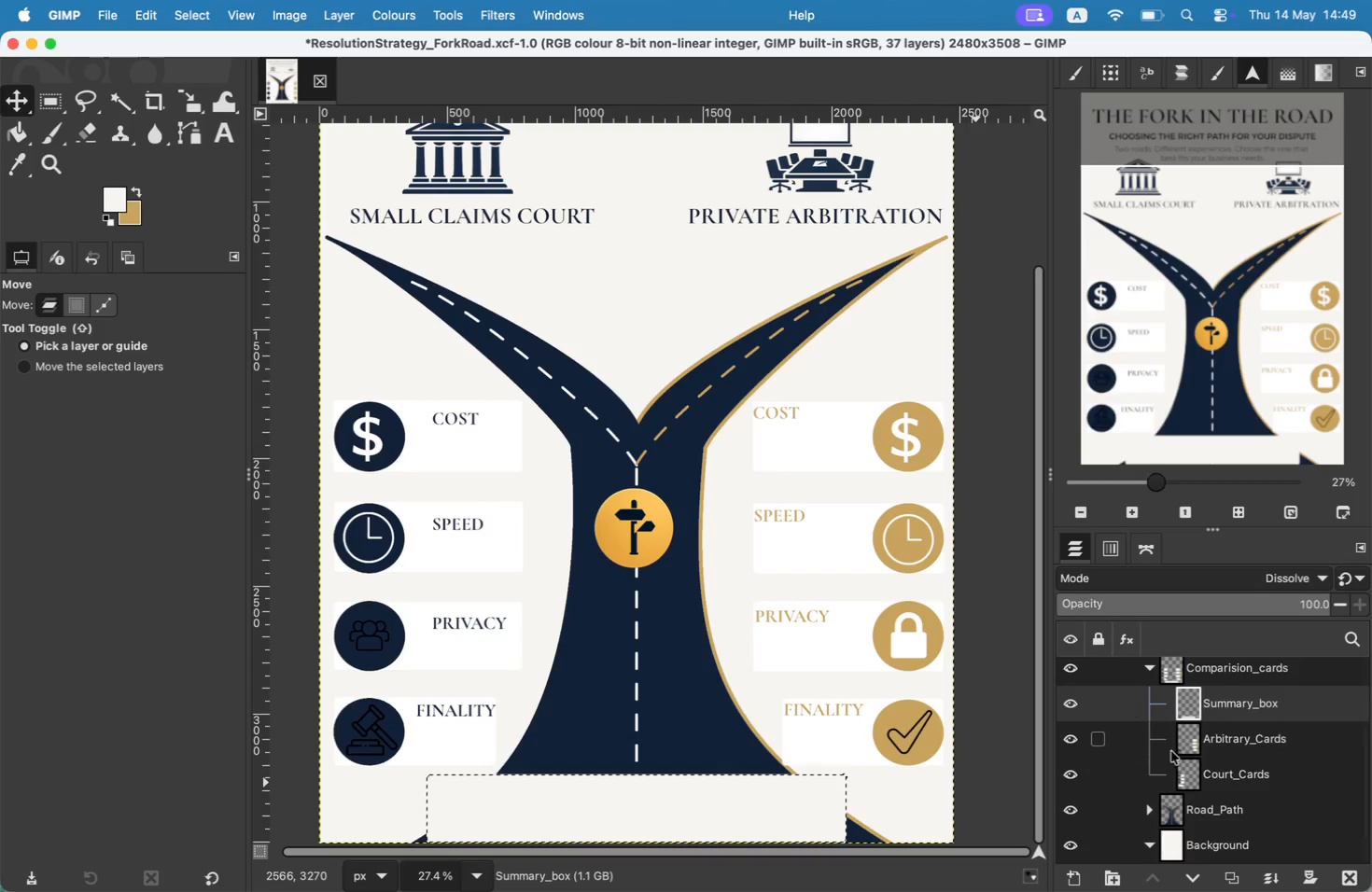 
scroll: coordinate [1189, 623], scroll_direction: up, amount: 9.0
 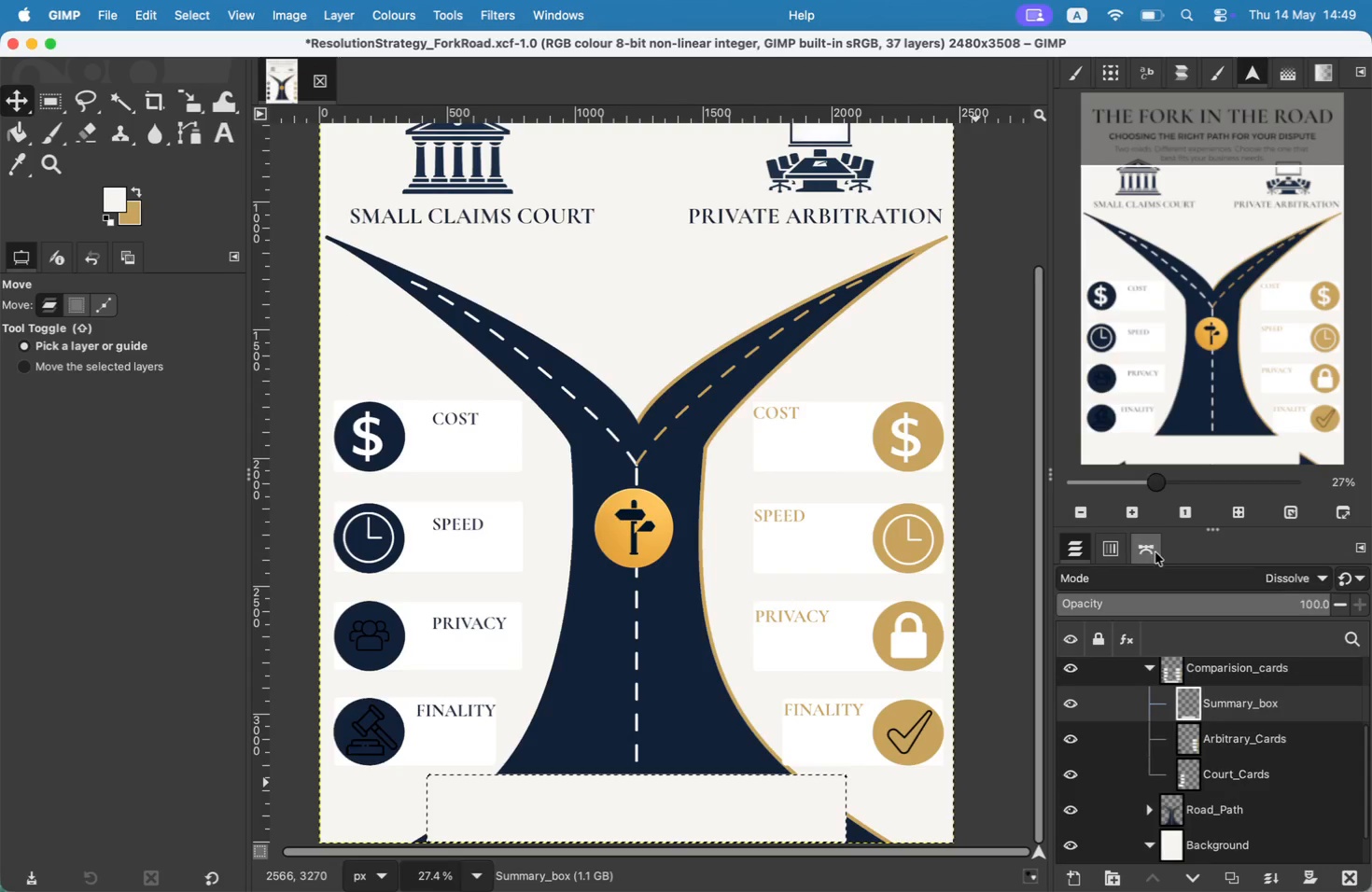 
right_click([701, 808])
 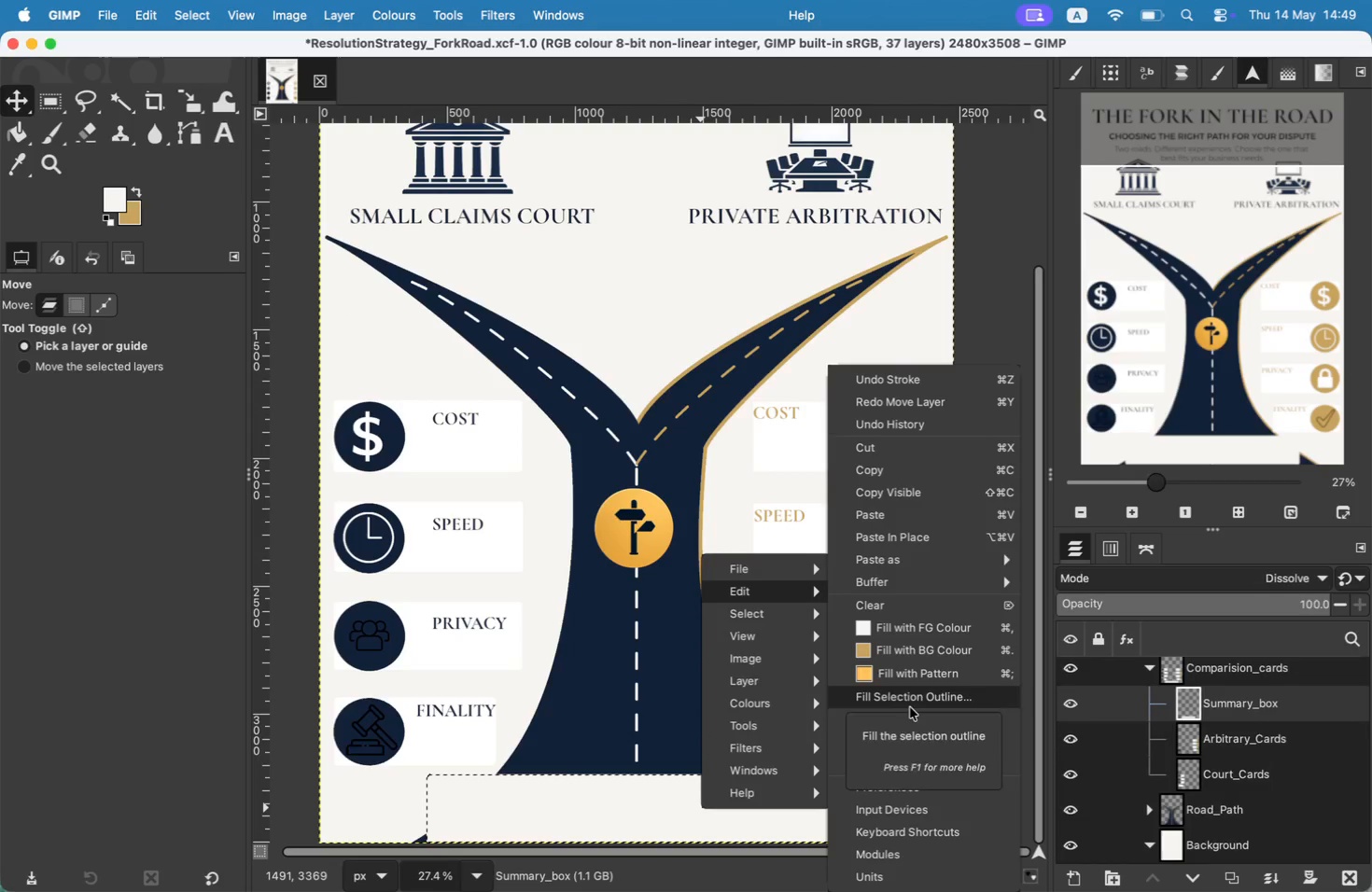 
left_click([914, 762])
 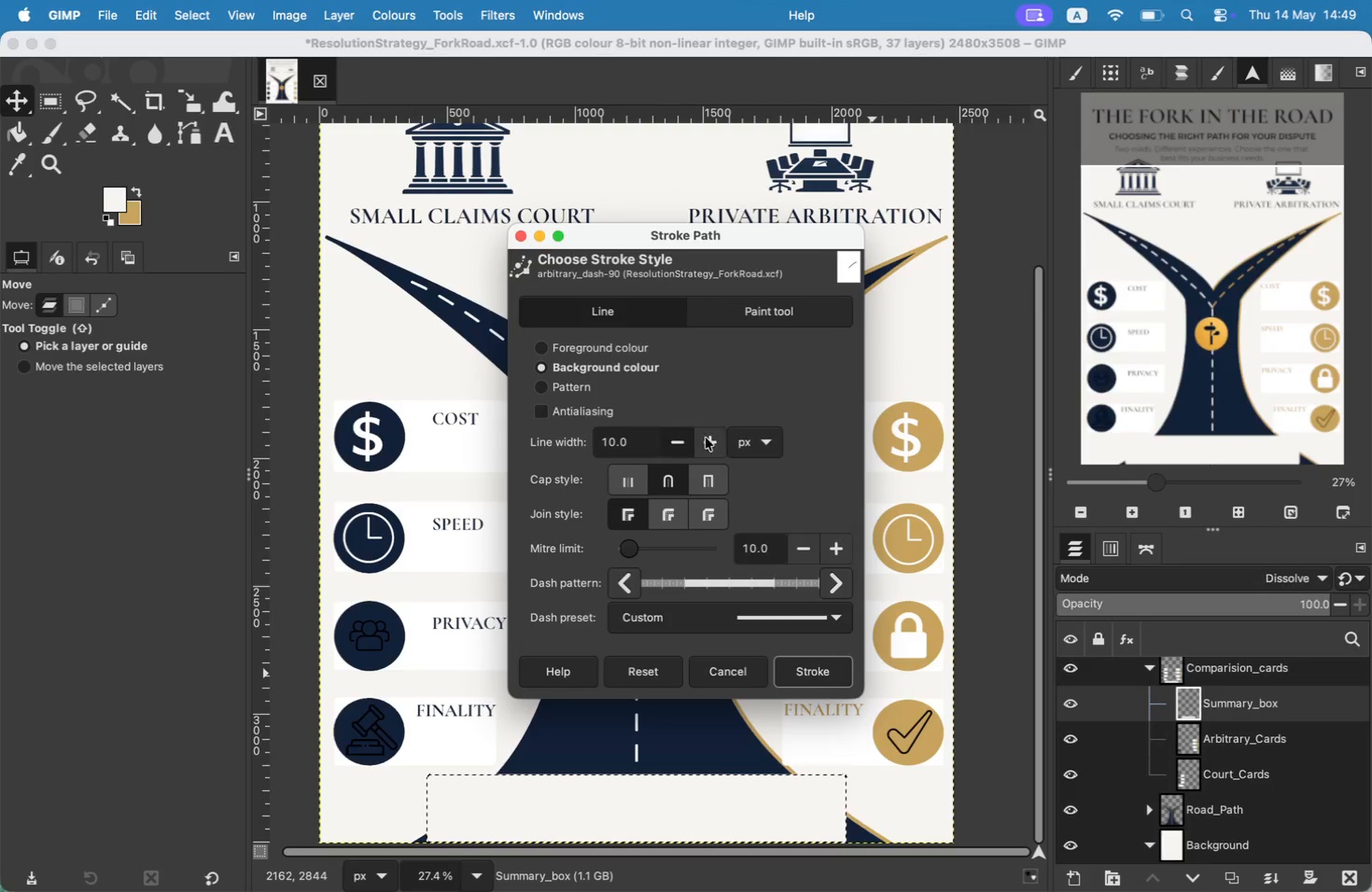 
left_click([737, 663])
 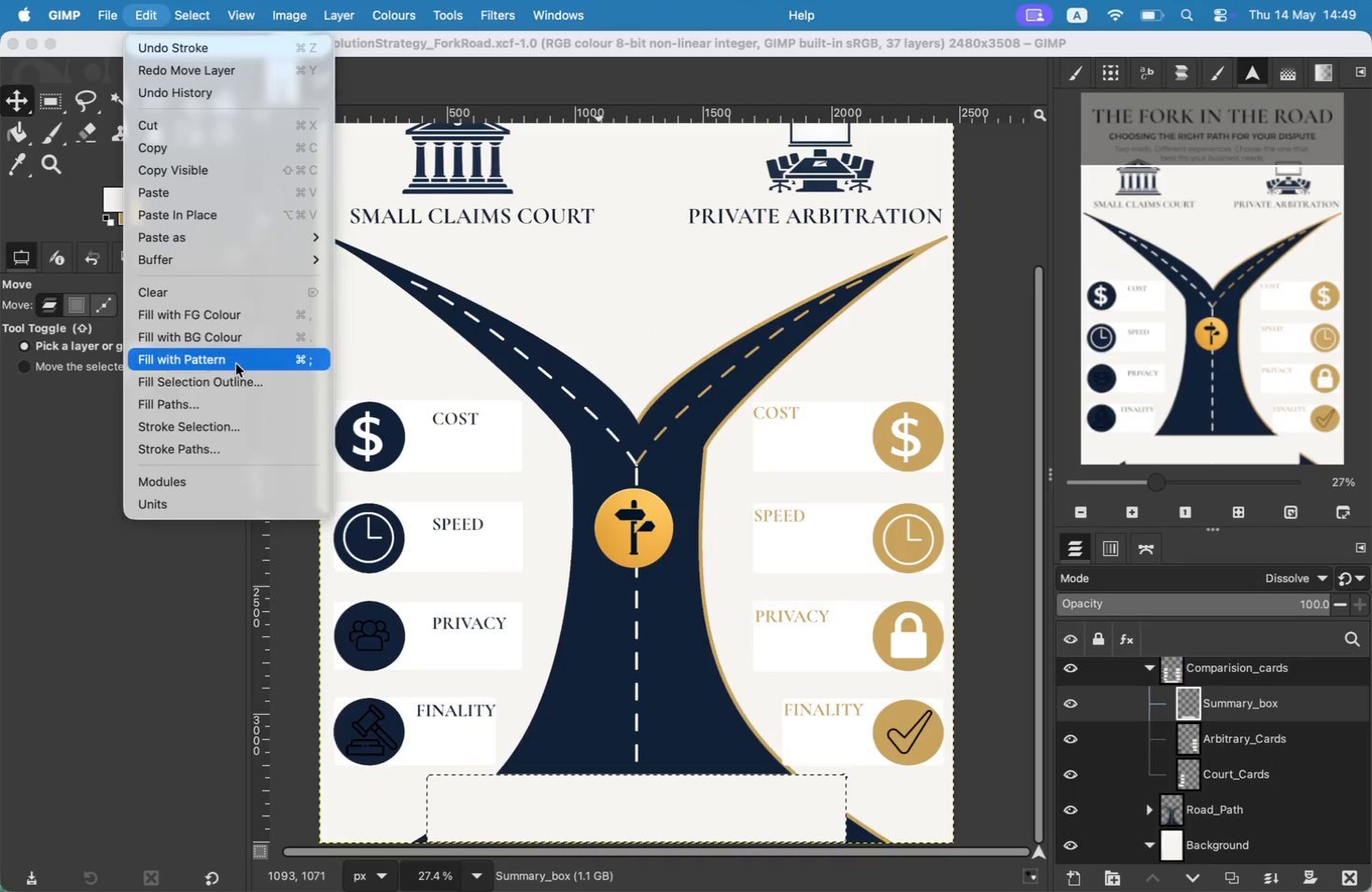 
left_click([234, 419])
 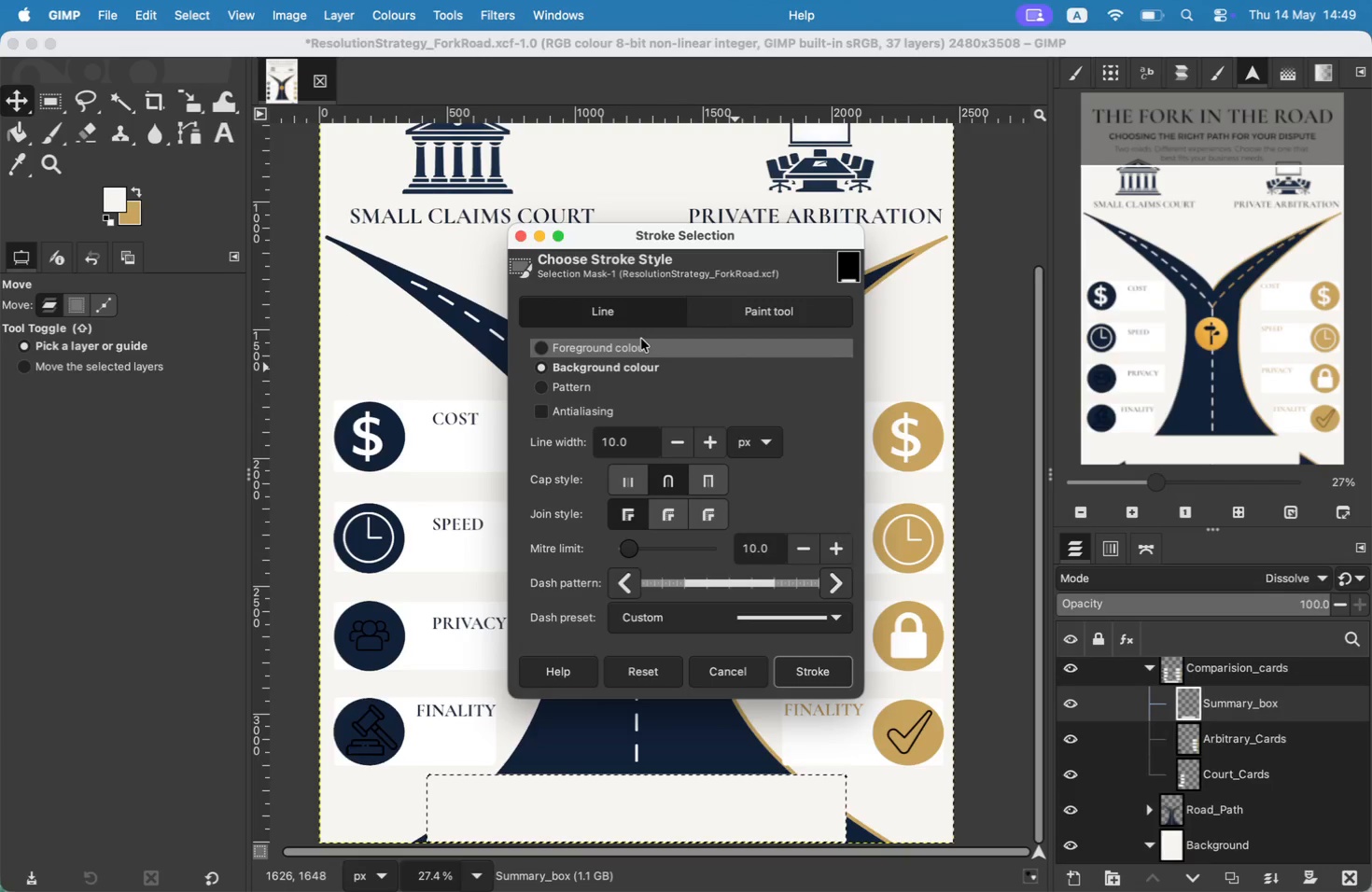 
wait(5.85)
 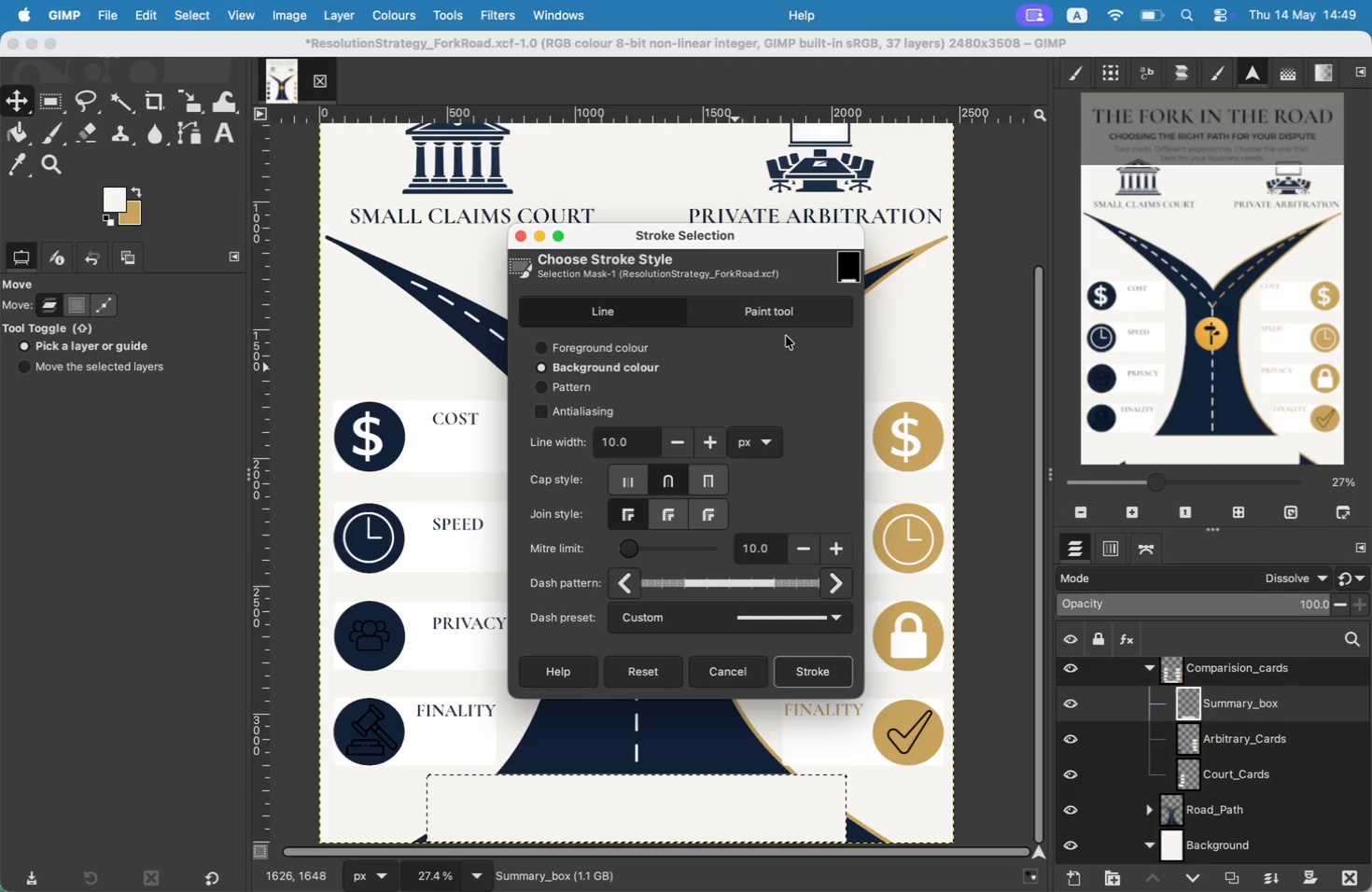 
left_click_drag(start_coordinate=[787, 789], to_coordinate=[798, 732])
 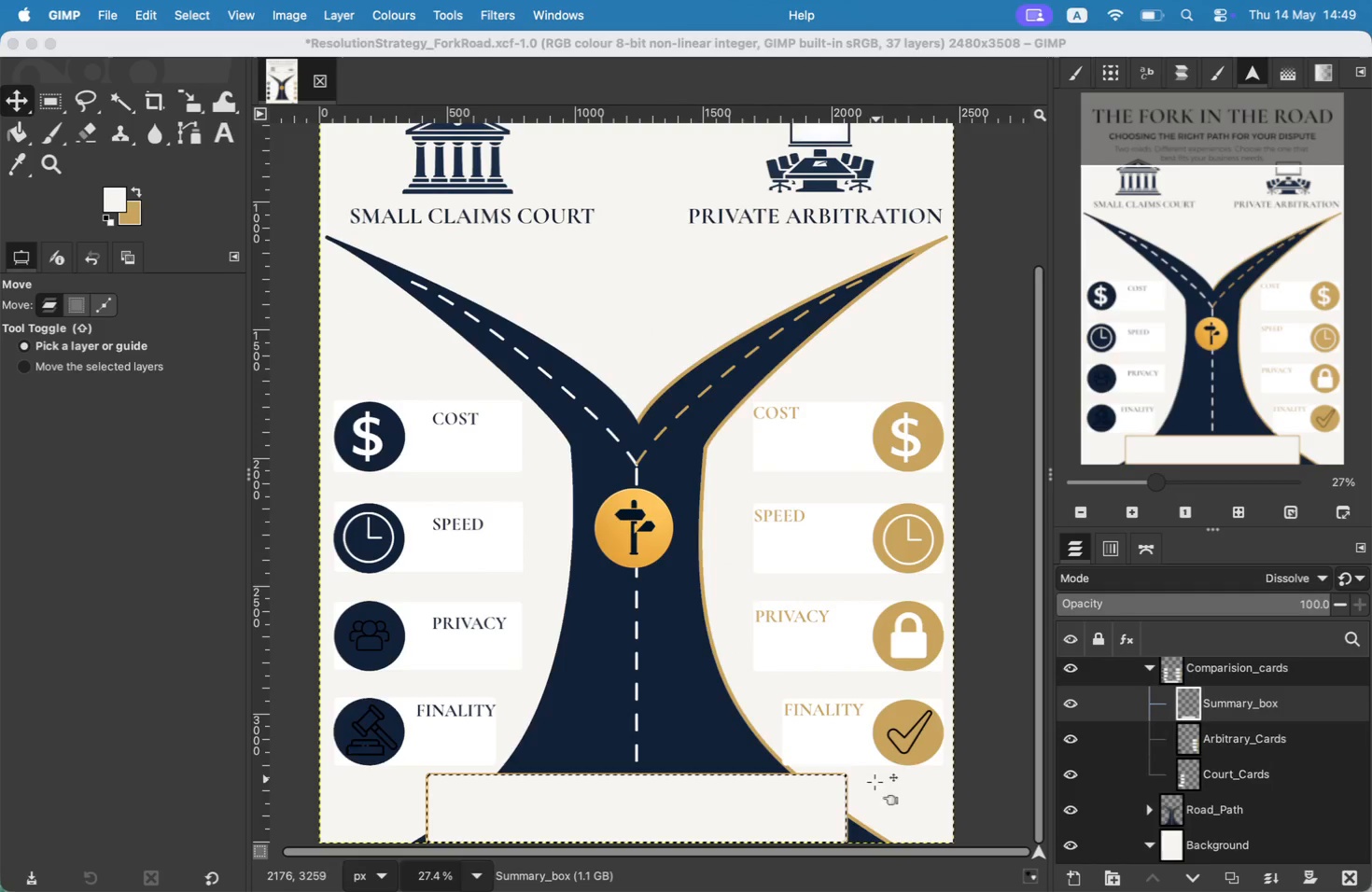 
key(Meta+Z)
 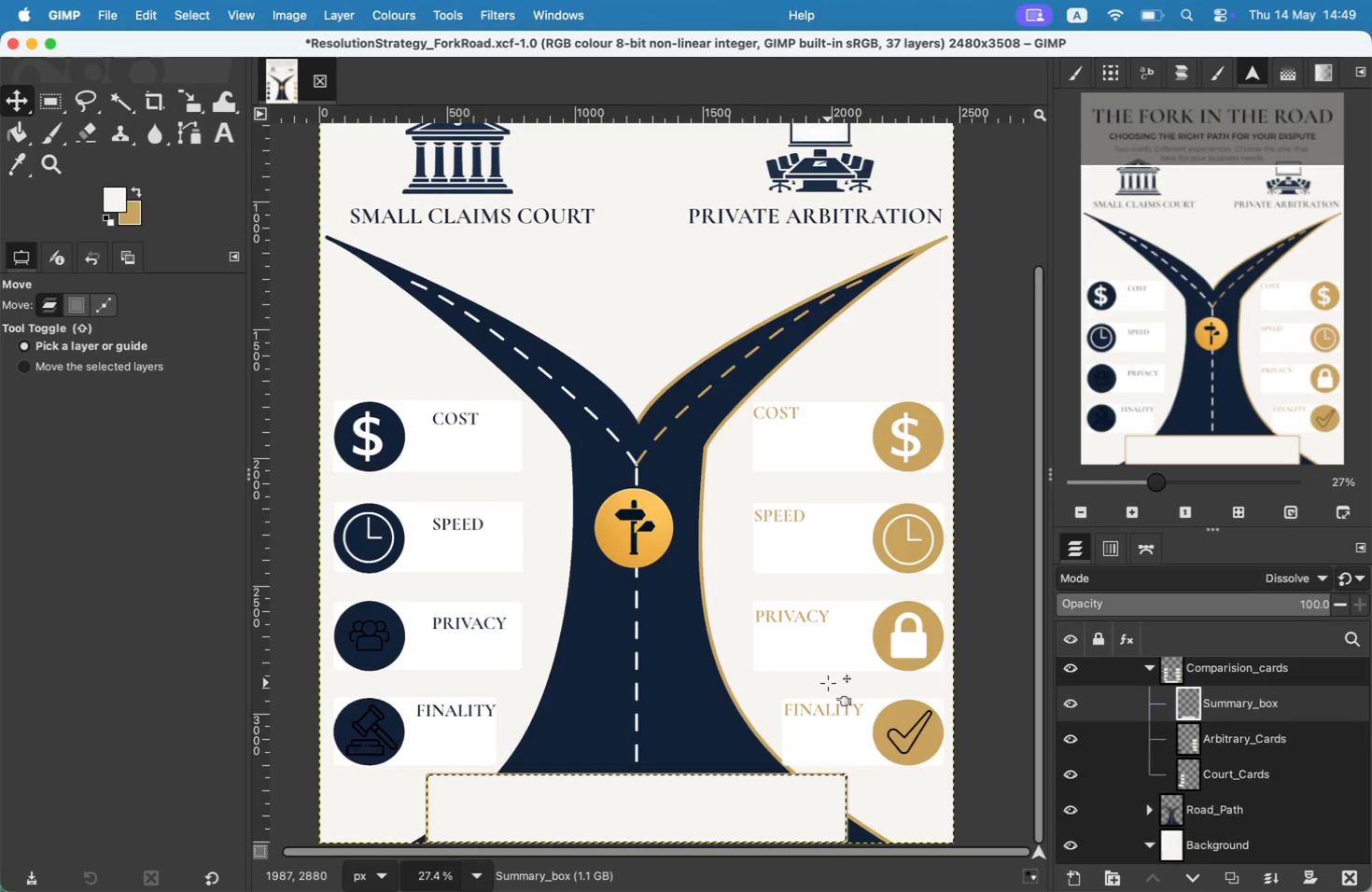 
wait(5.9)
 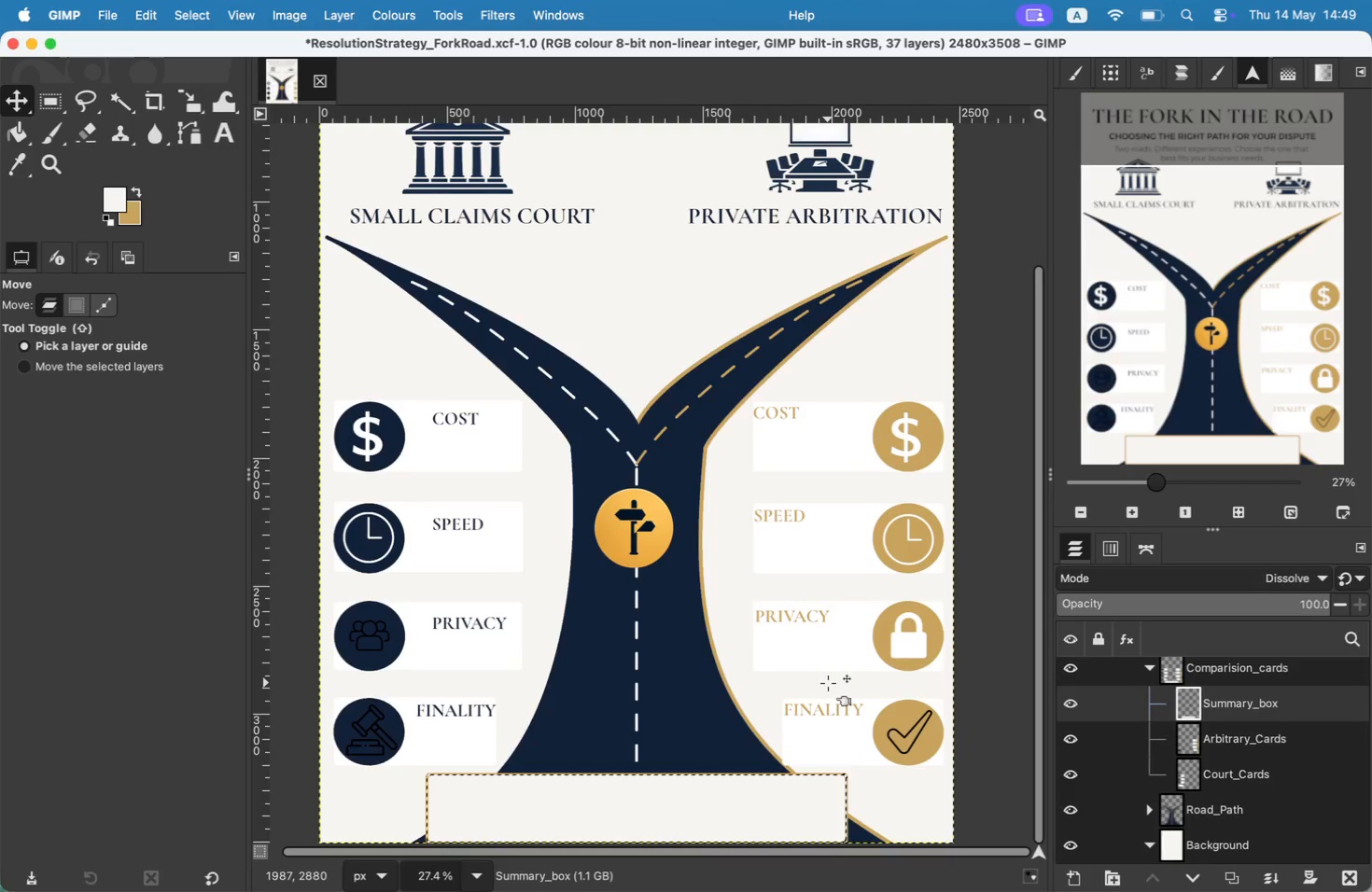 
key(Meta+Shift+A)
 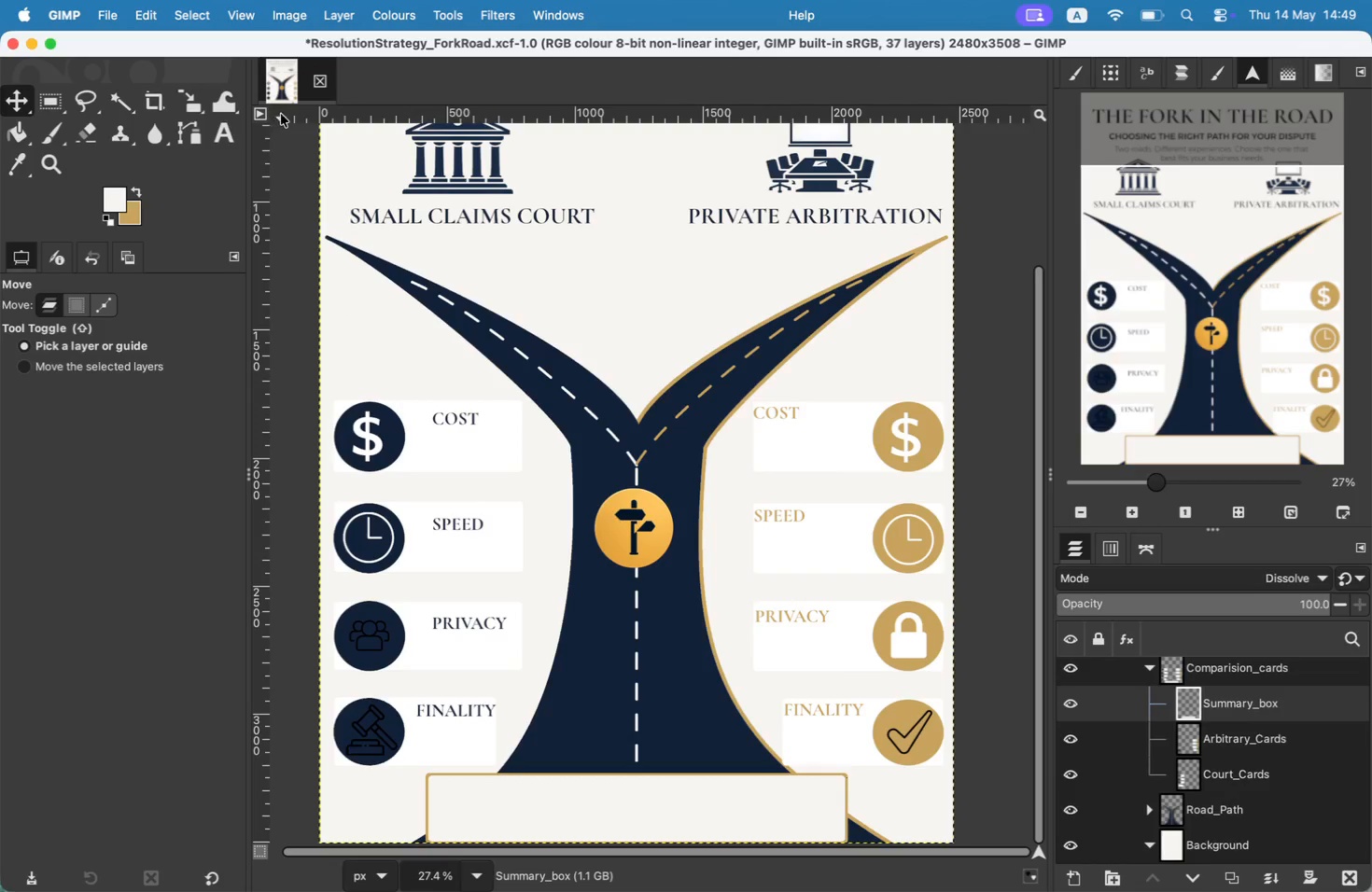 
left_click([1144, 670])
 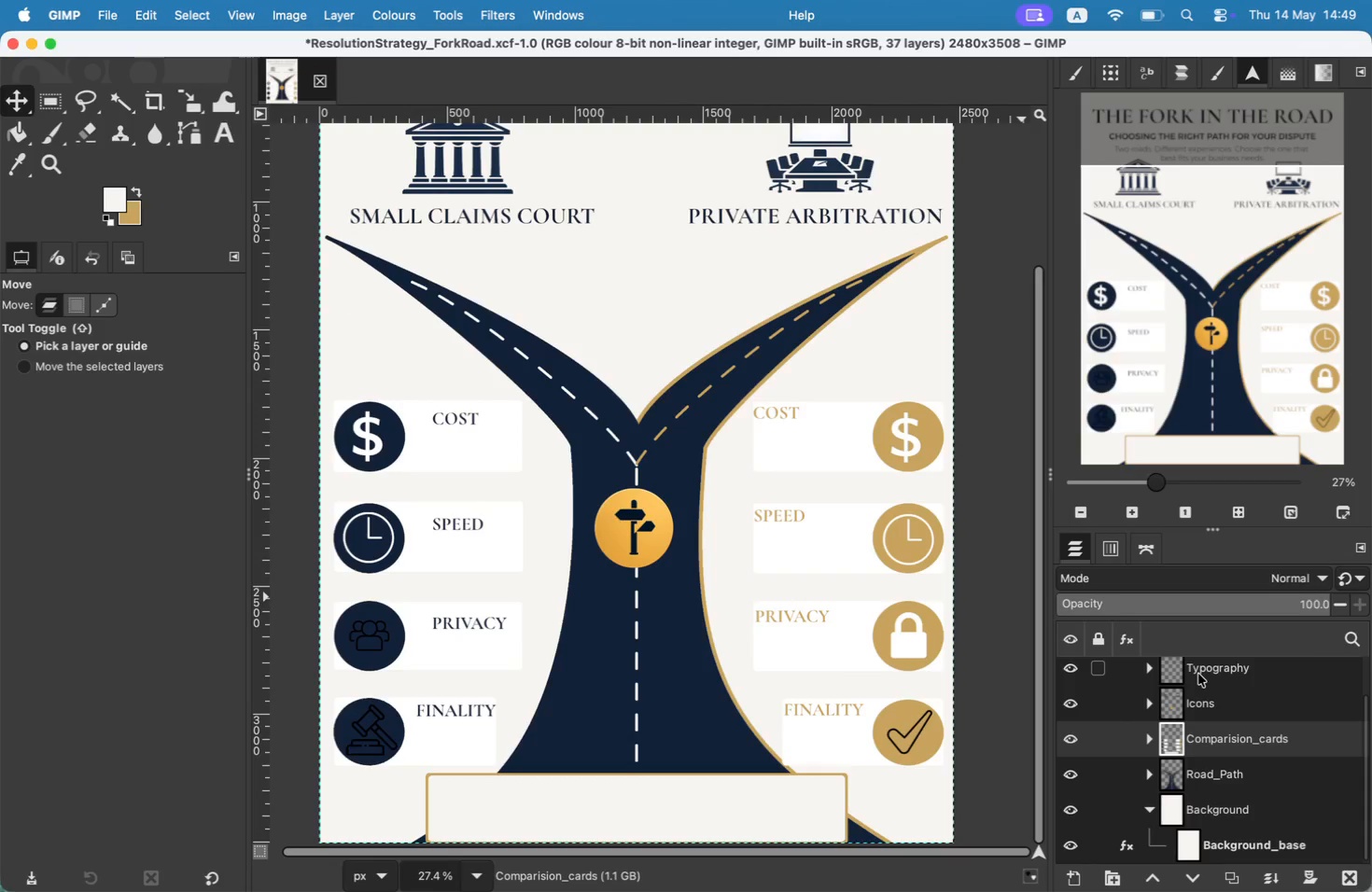 
scroll: coordinate [1225, 724], scroll_direction: down, amount: 2.0
 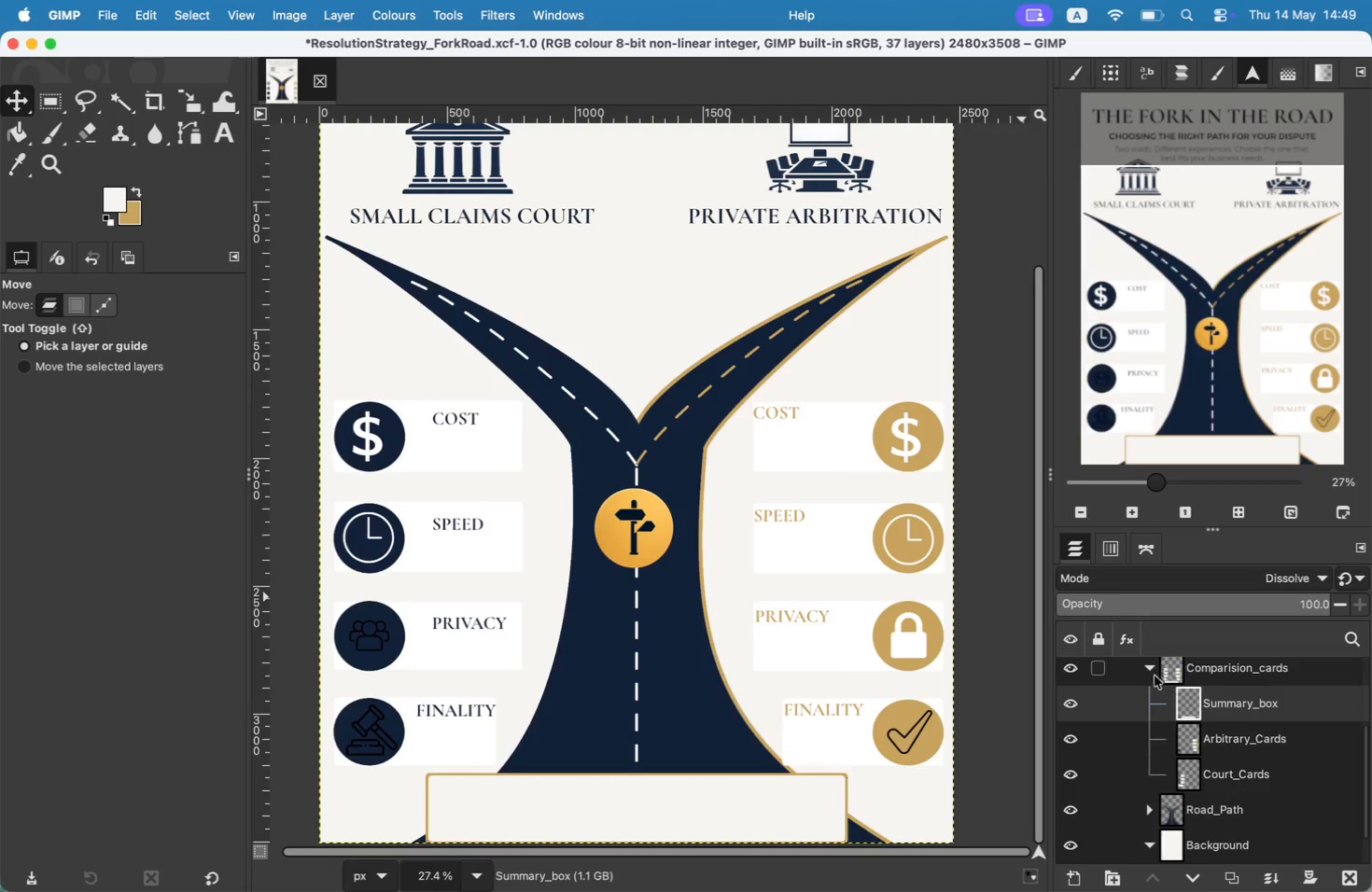 
left_click([1199, 700])
 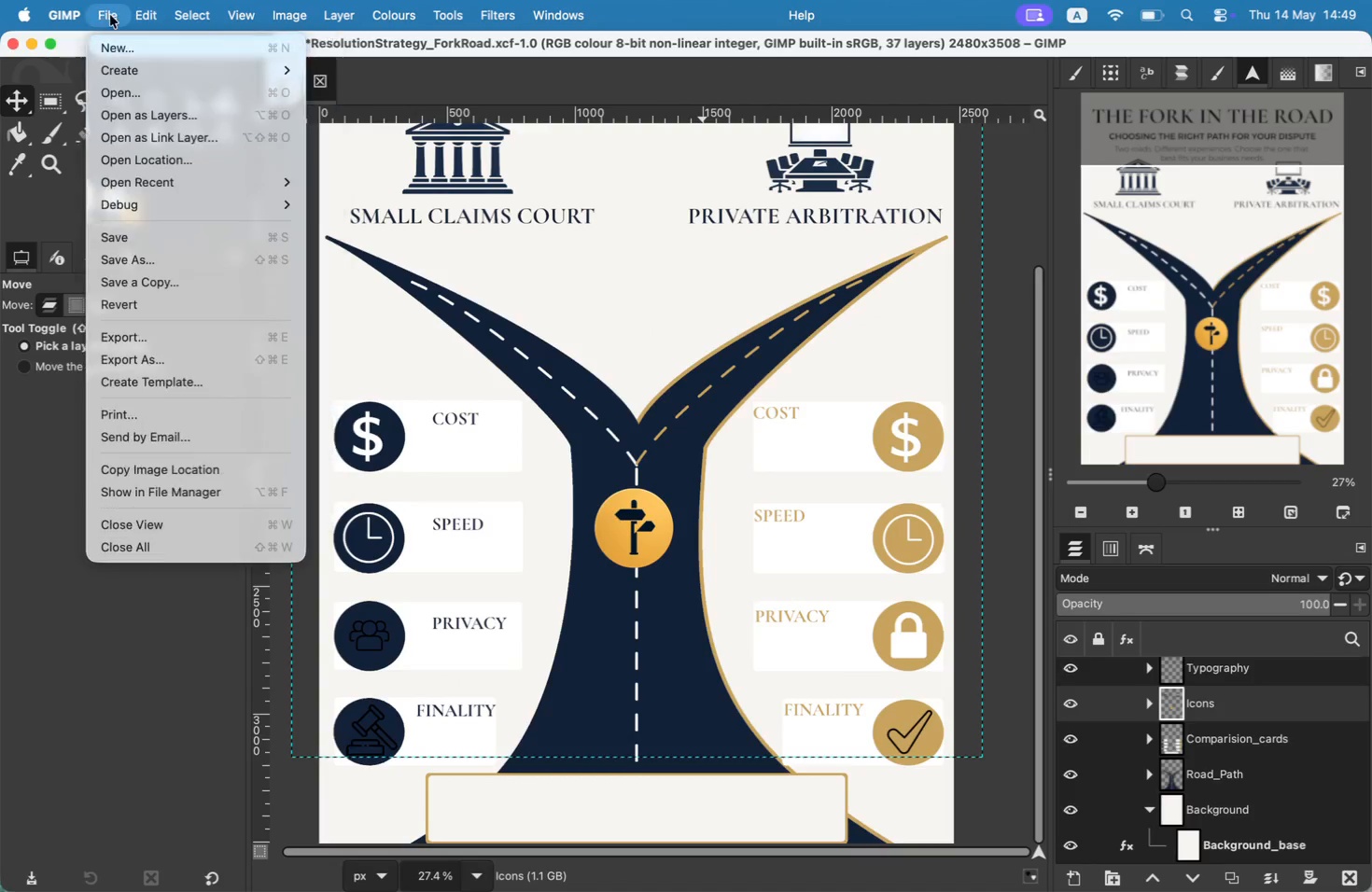 
left_click([142, 112])
 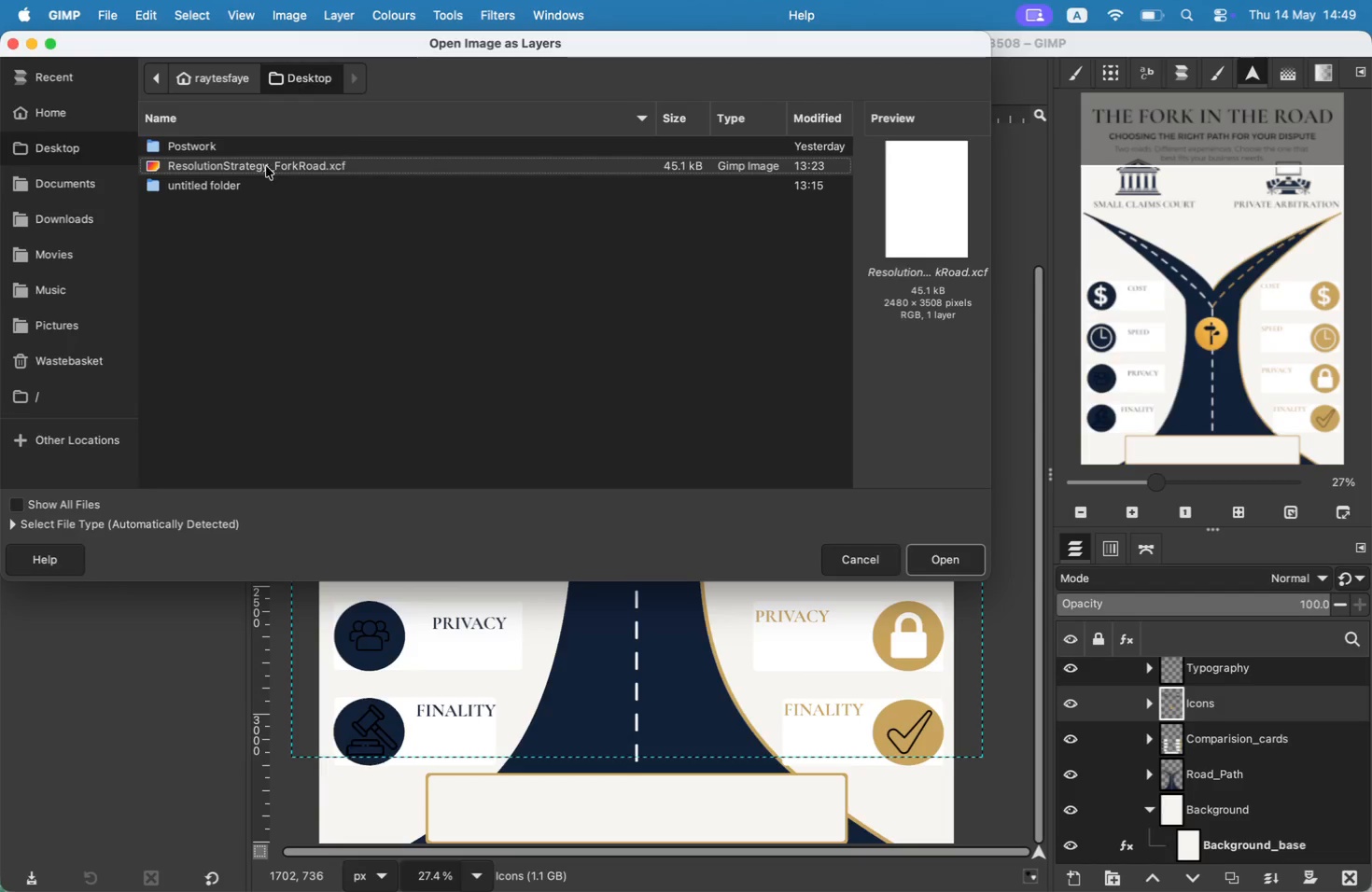 
double_click([256, 194])
 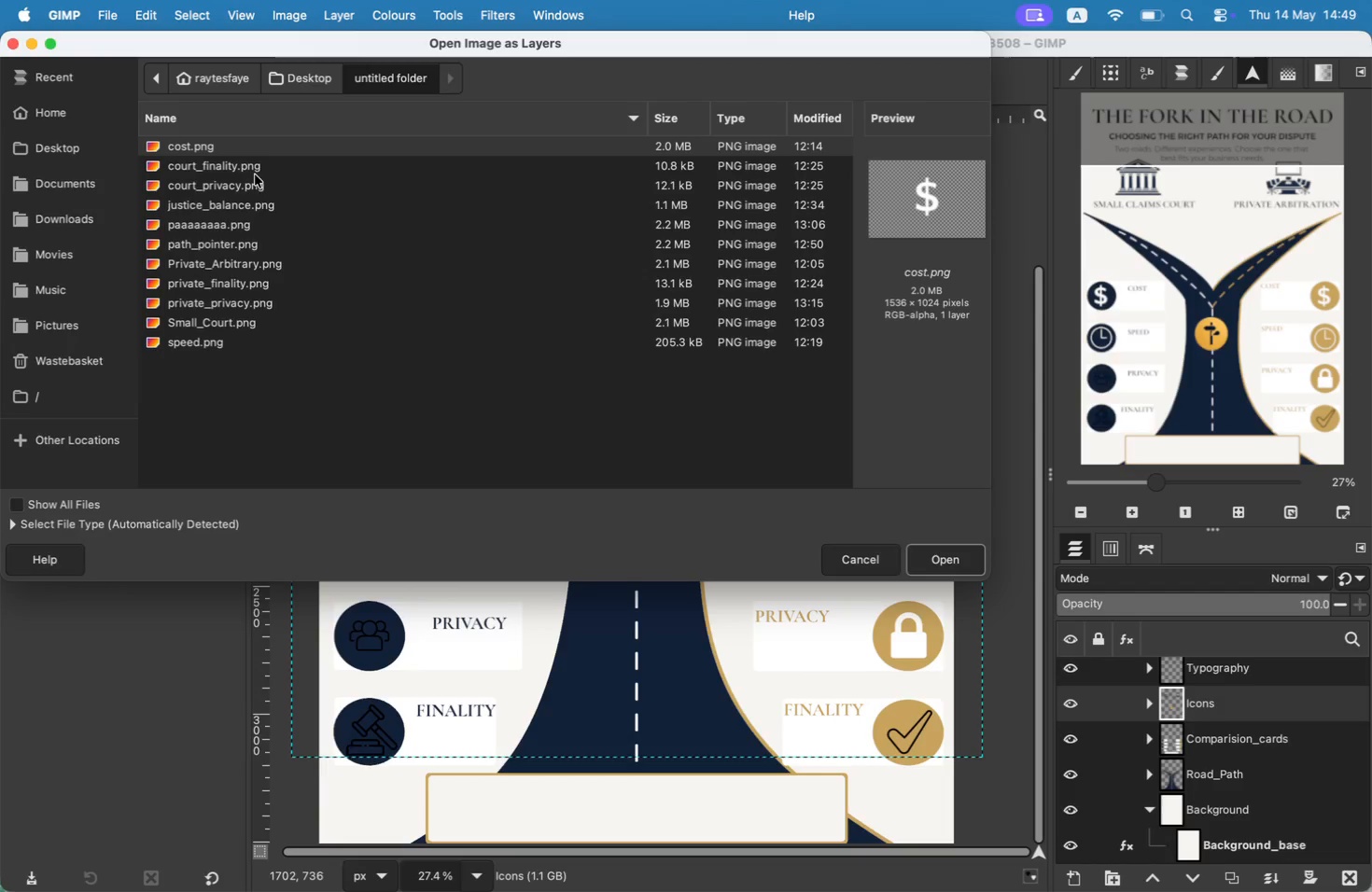 
left_click([257, 158])
 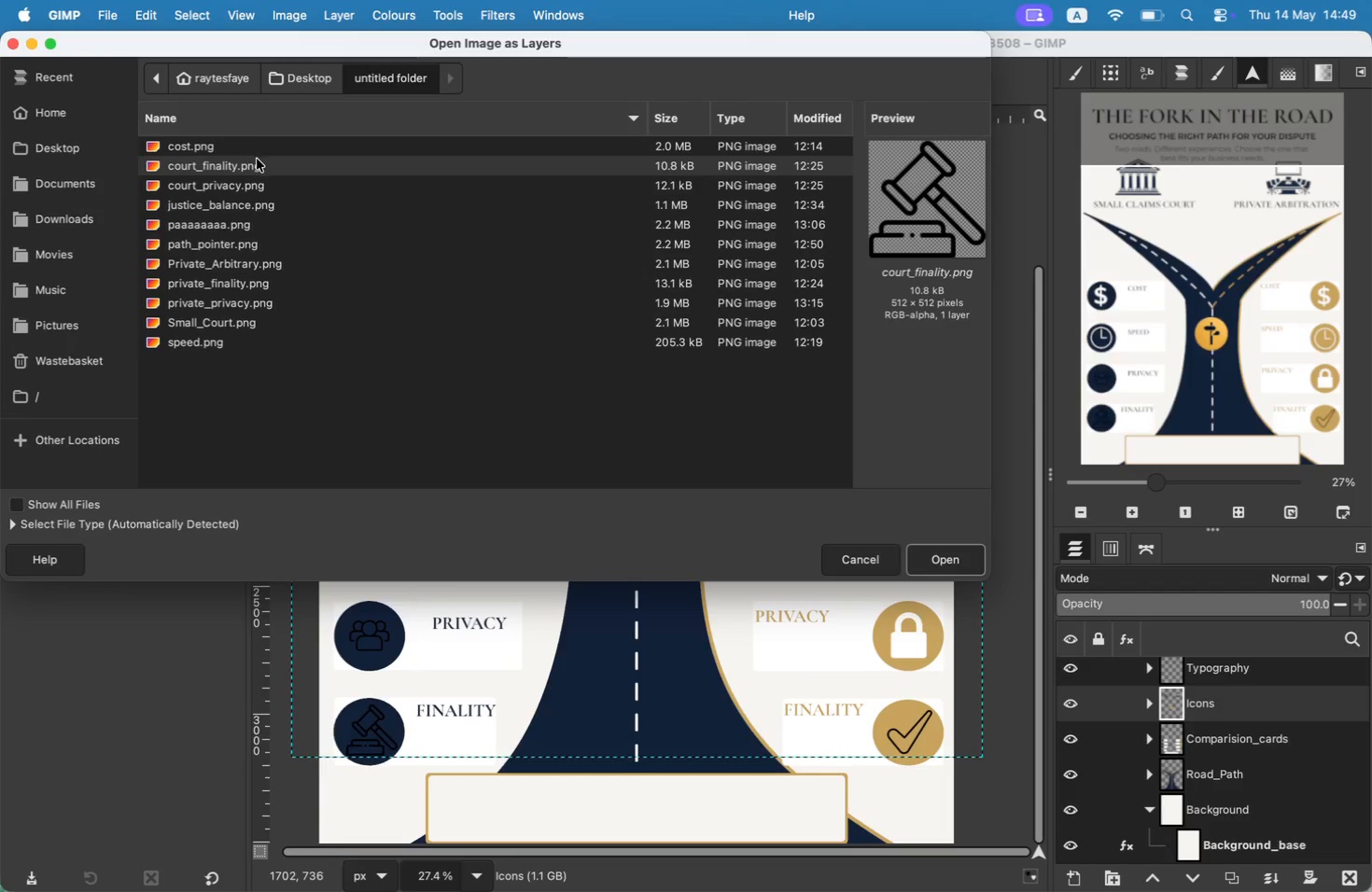 
left_click([257, 177])
 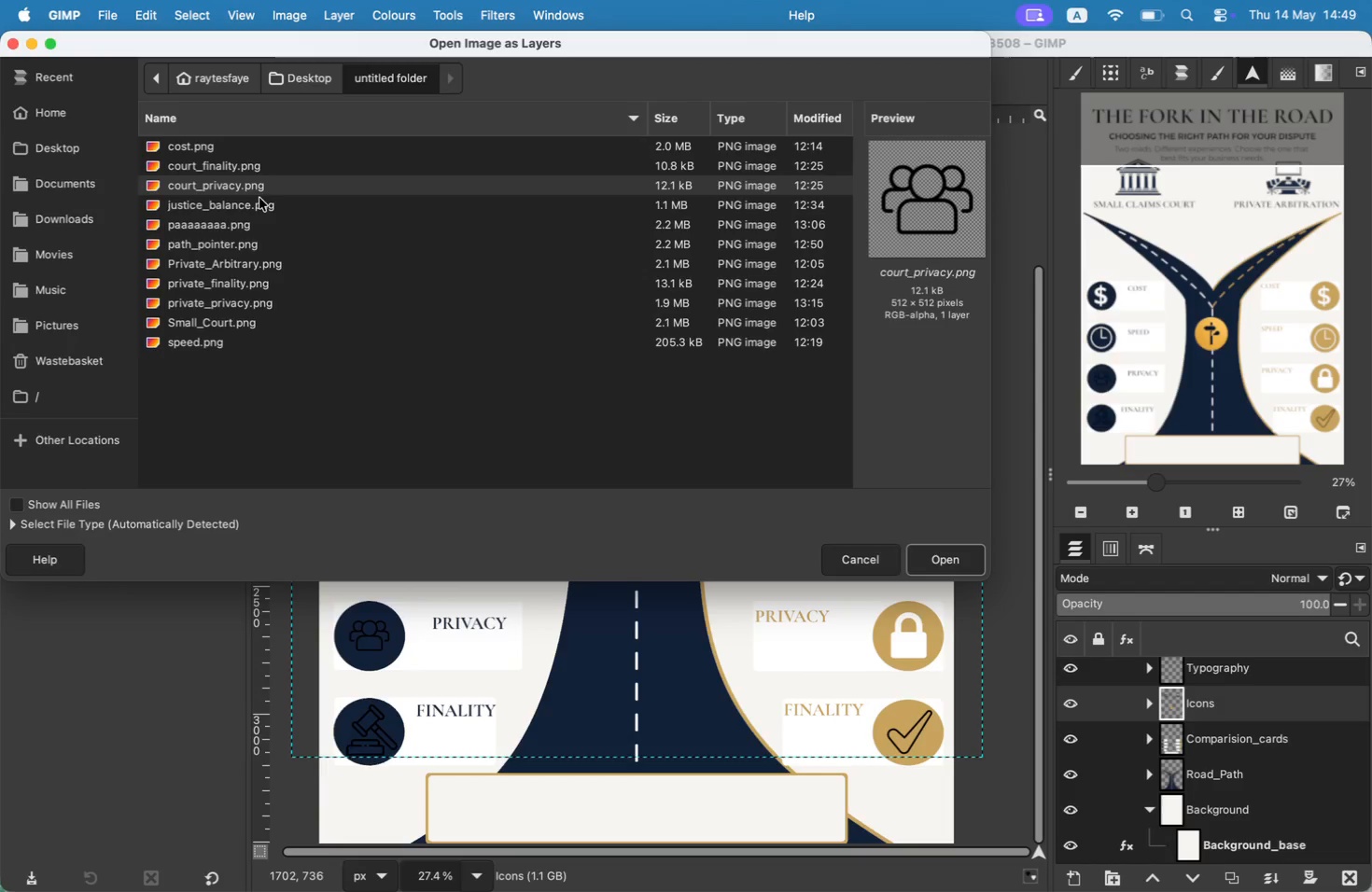 
double_click([259, 203])
 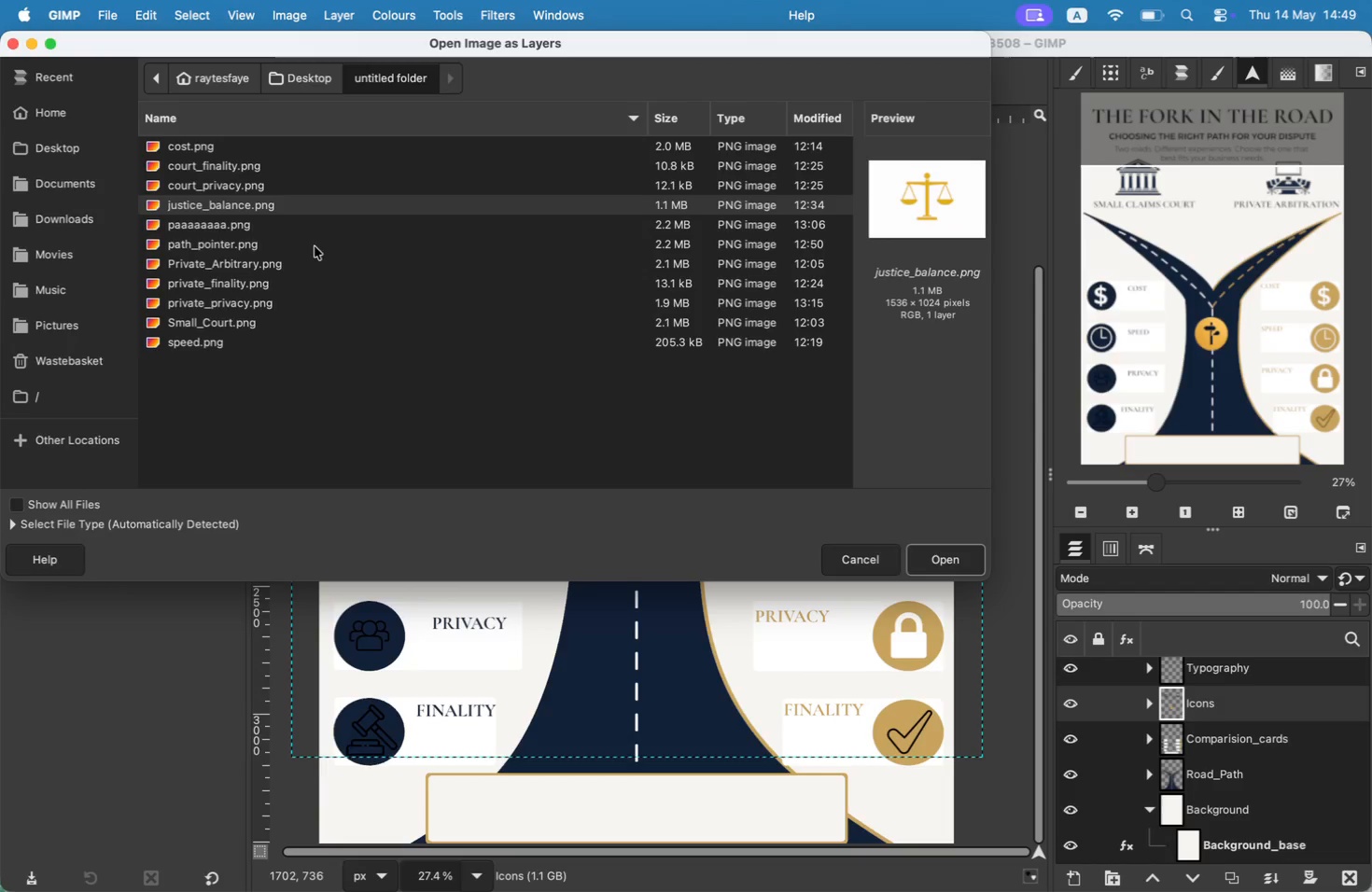 
left_click([974, 548])
 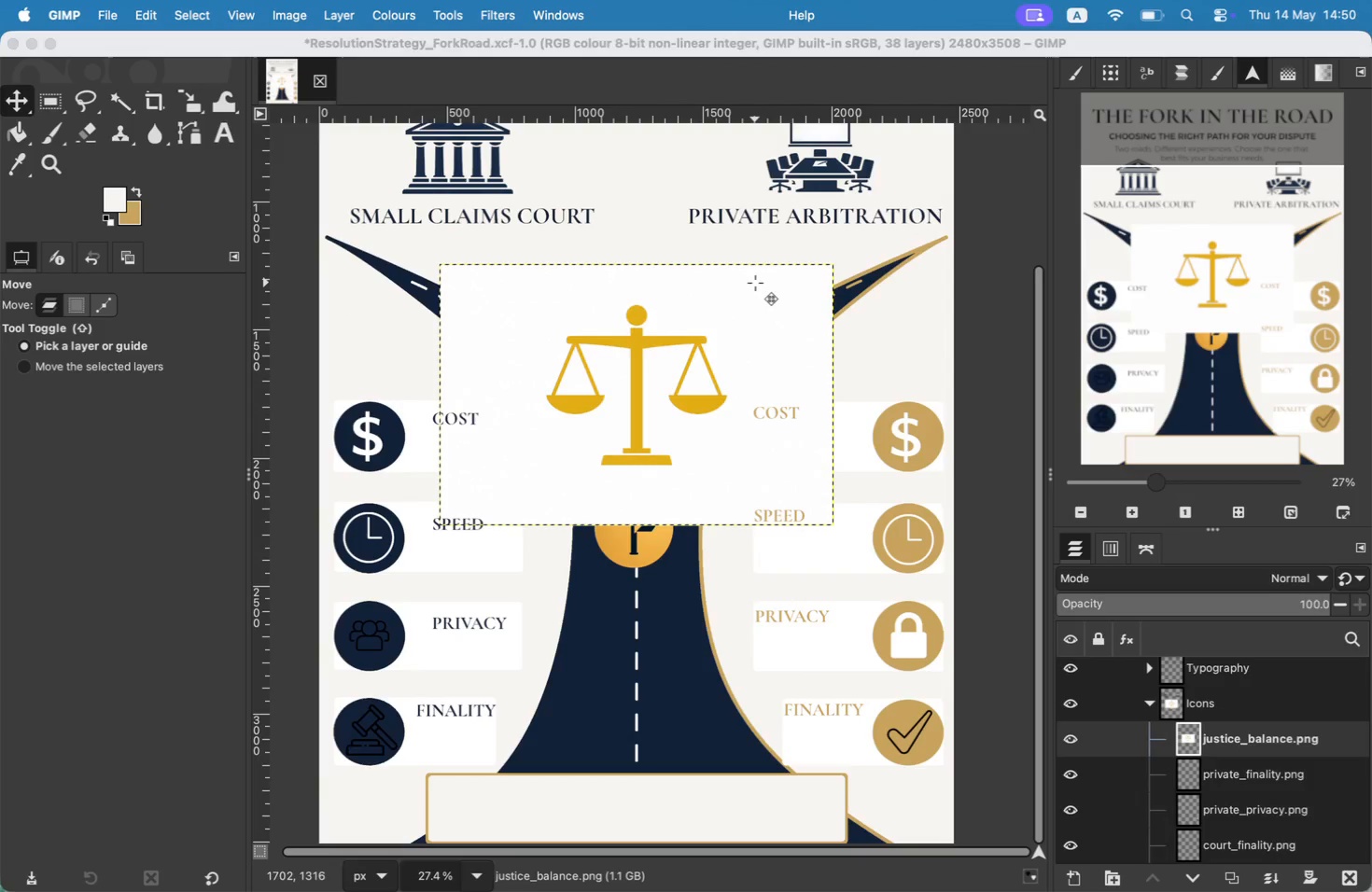 
key(Shift+S)
 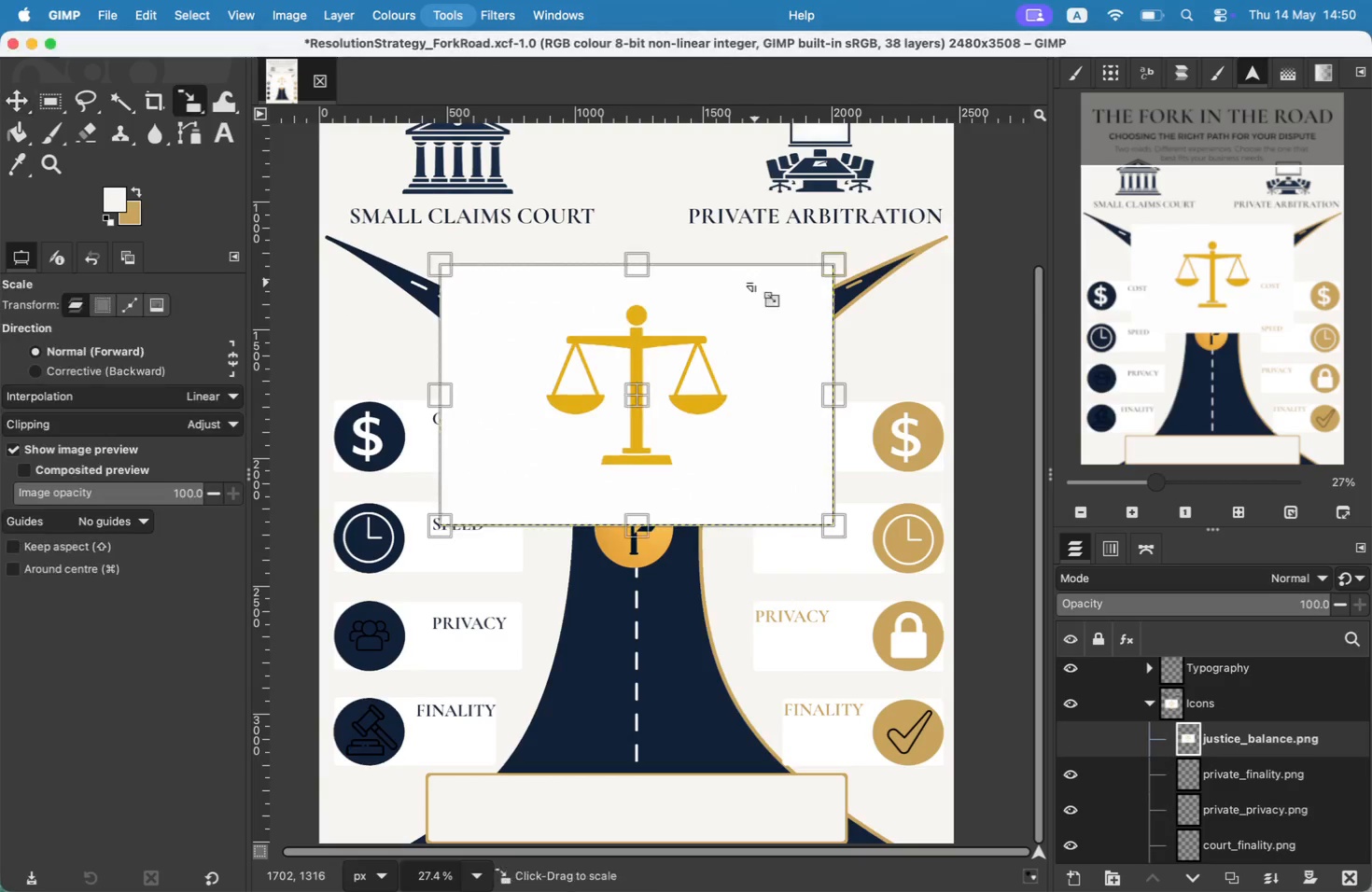 
left_click_drag(start_coordinate=[426, 524], to_coordinate=[729, 418])
 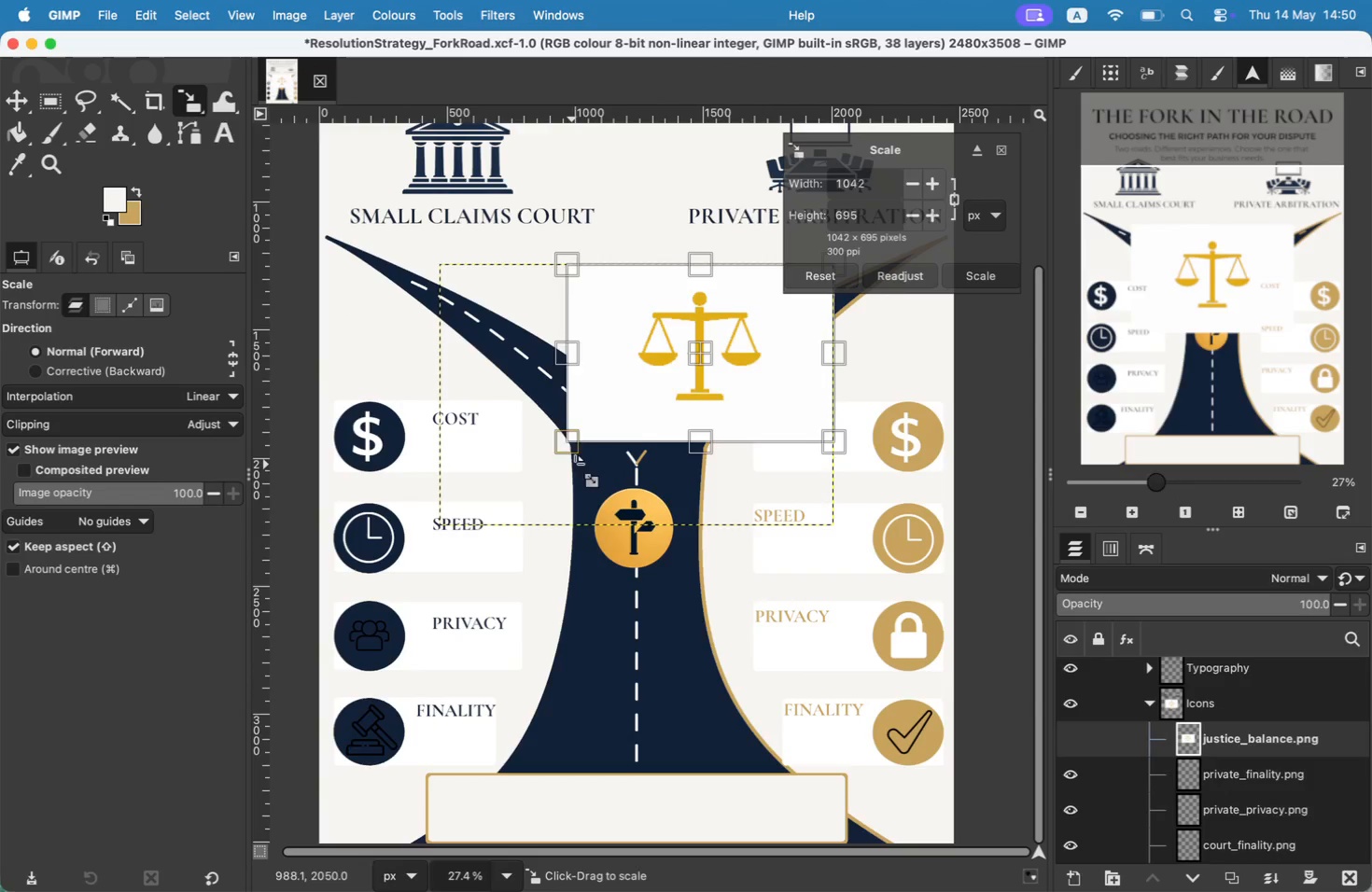 
left_click_drag(start_coordinate=[765, 299], to_coordinate=[558, 690])
 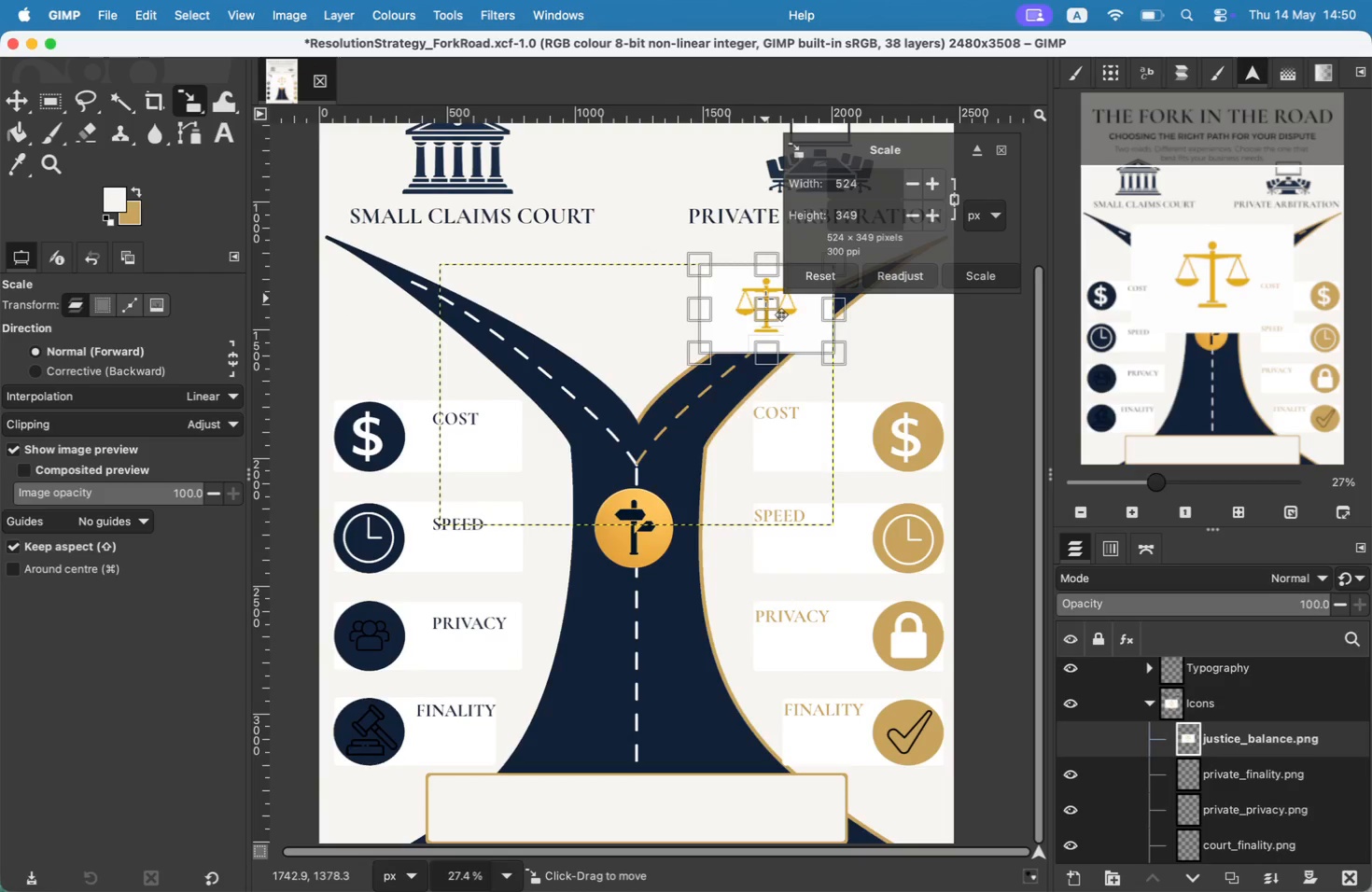 
left_click_drag(start_coordinate=[491, 745], to_coordinate=[553, 718])
 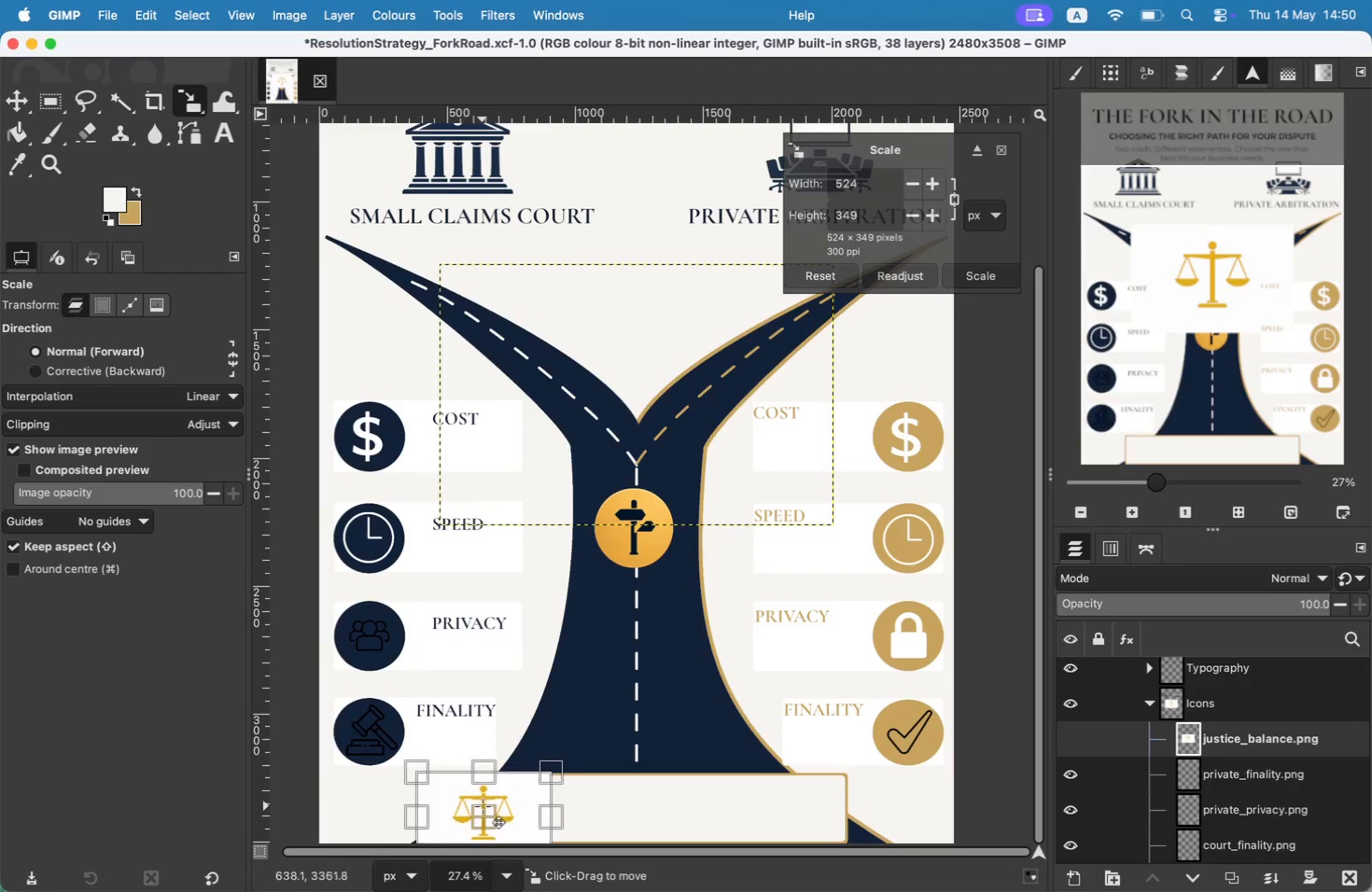 
left_click_drag(start_coordinate=[587, 687], to_coordinate=[483, 812])
 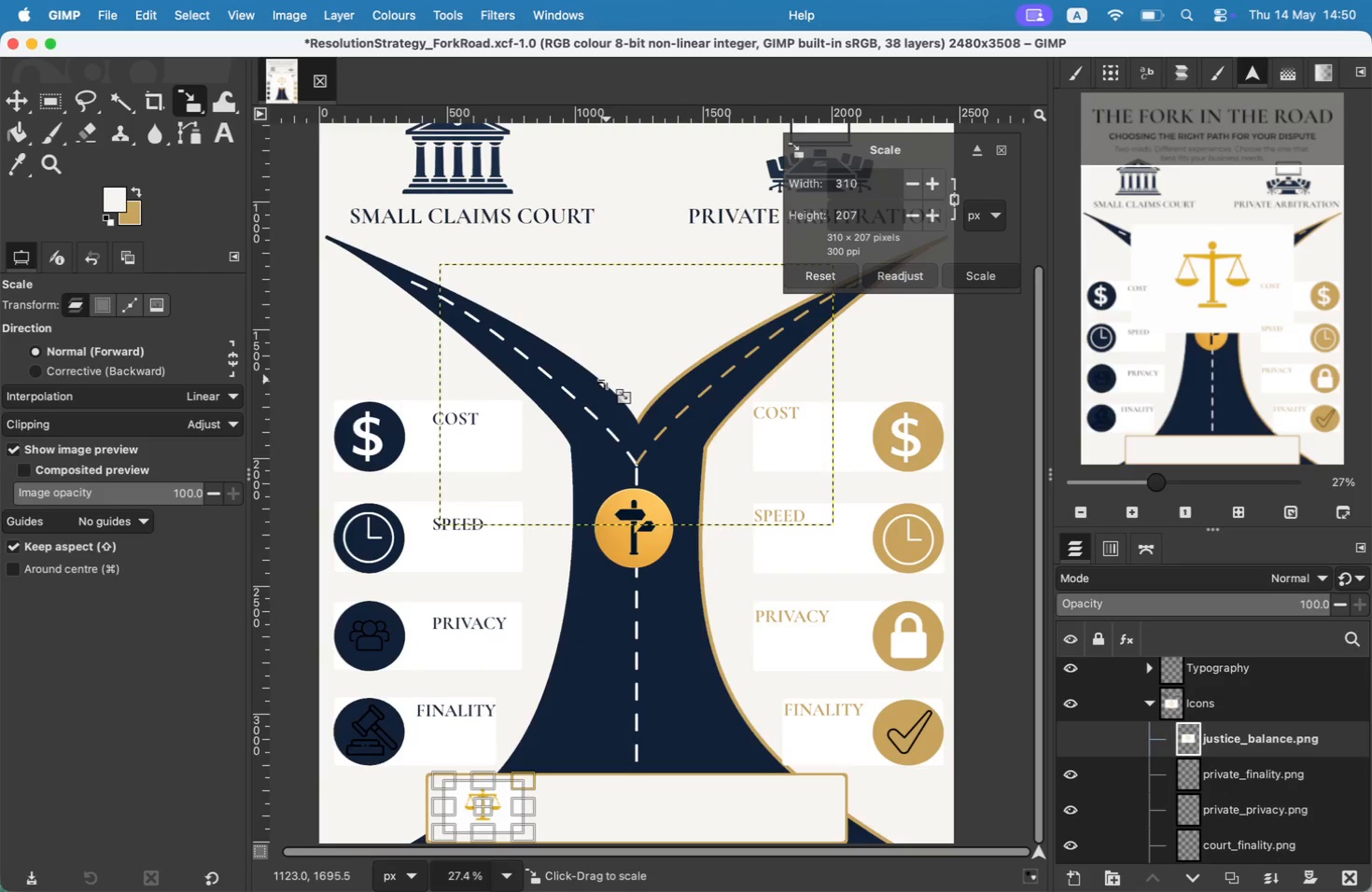 
left_click([966, 282])
 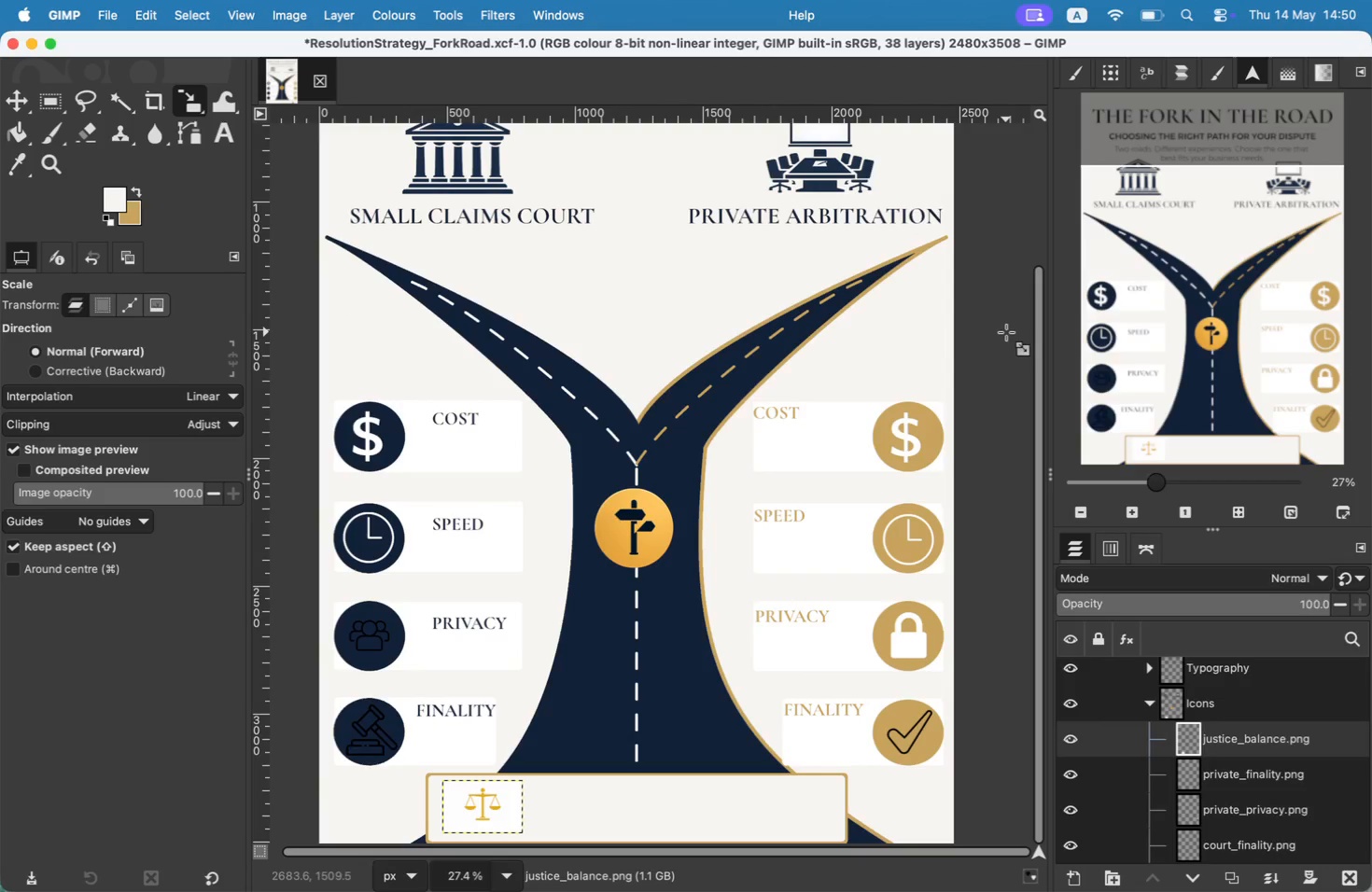 
wait(7.44)
 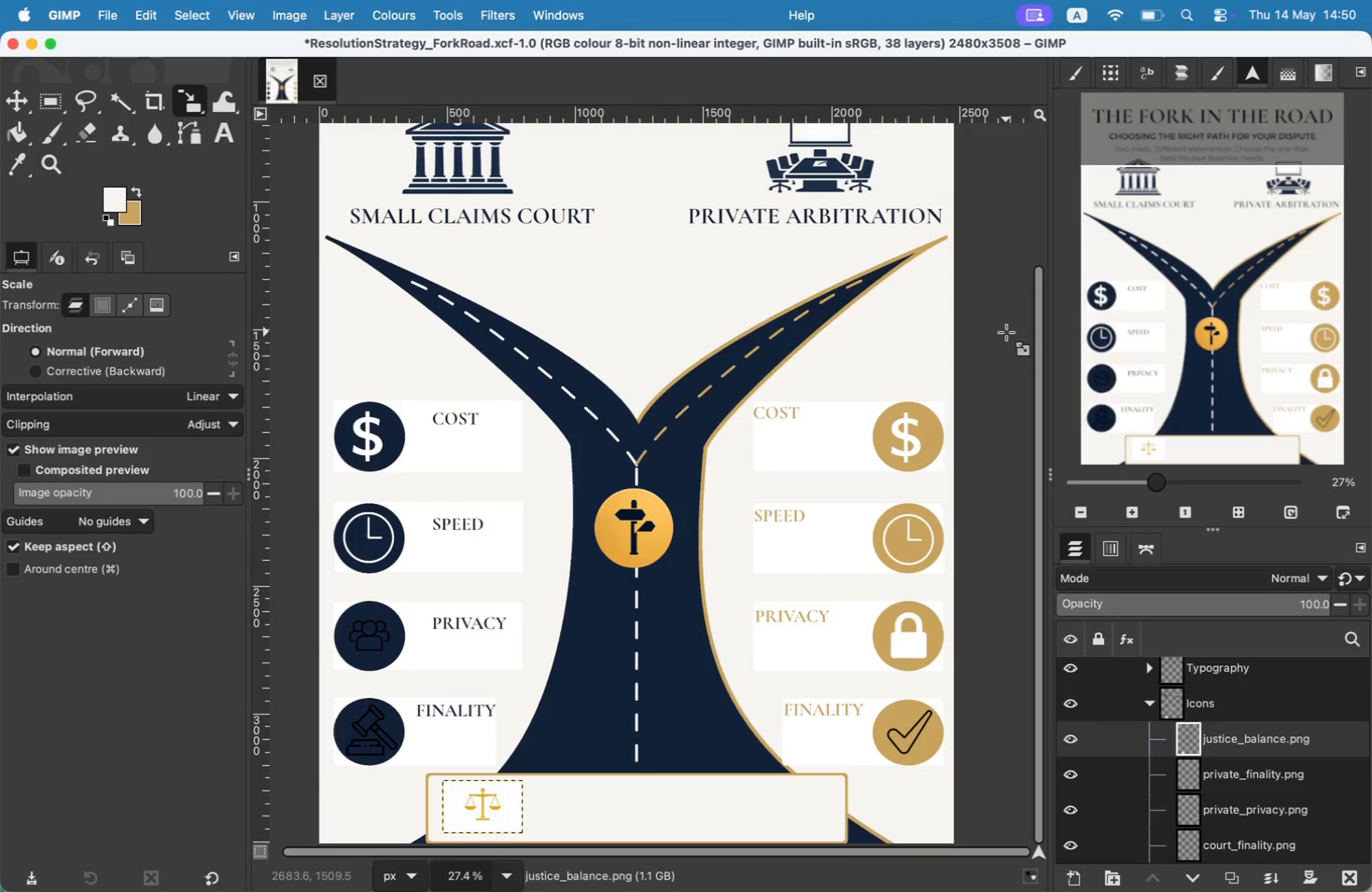 
double_click([1288, 740])
 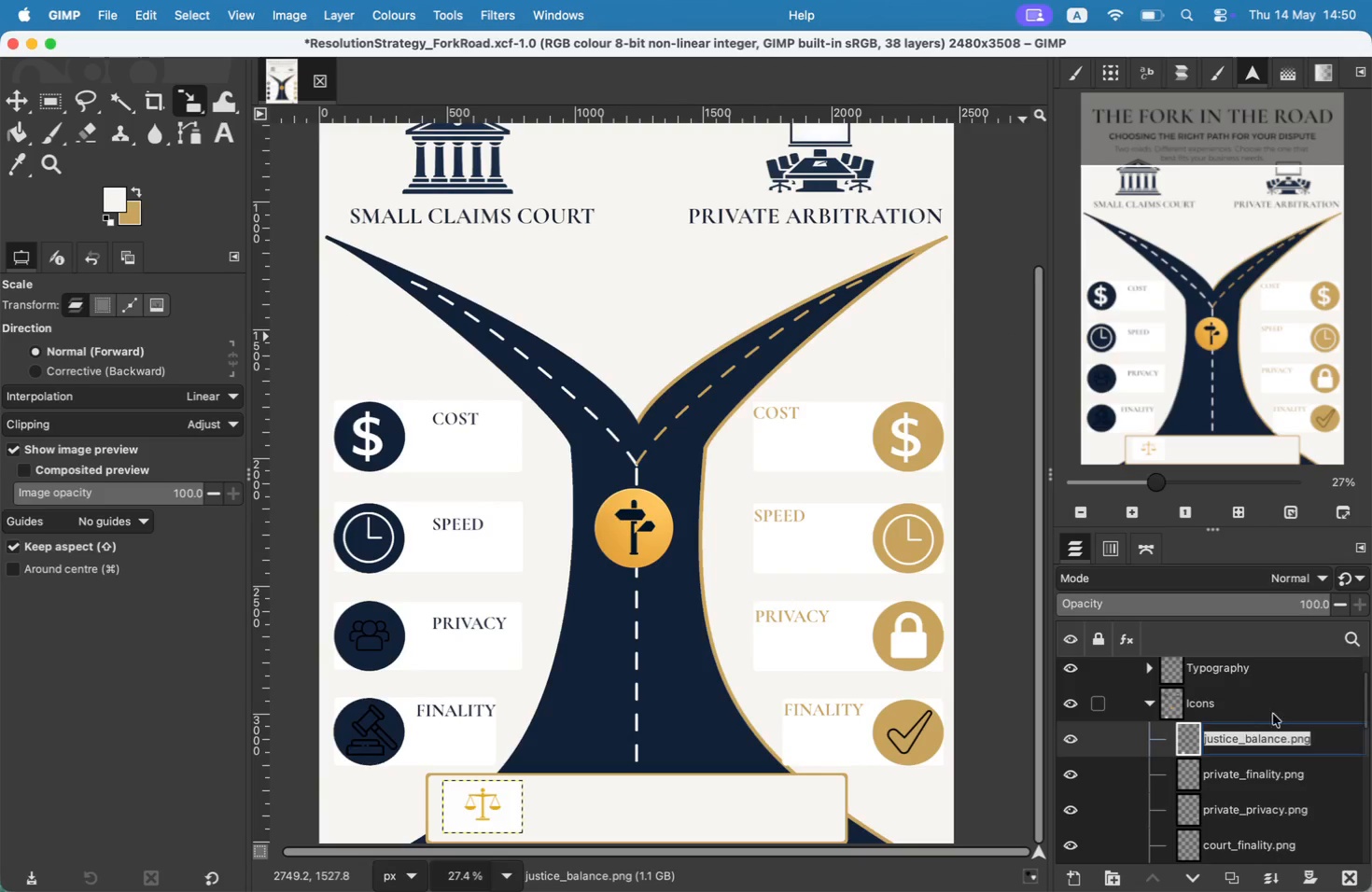 
key(ArrowRight)
 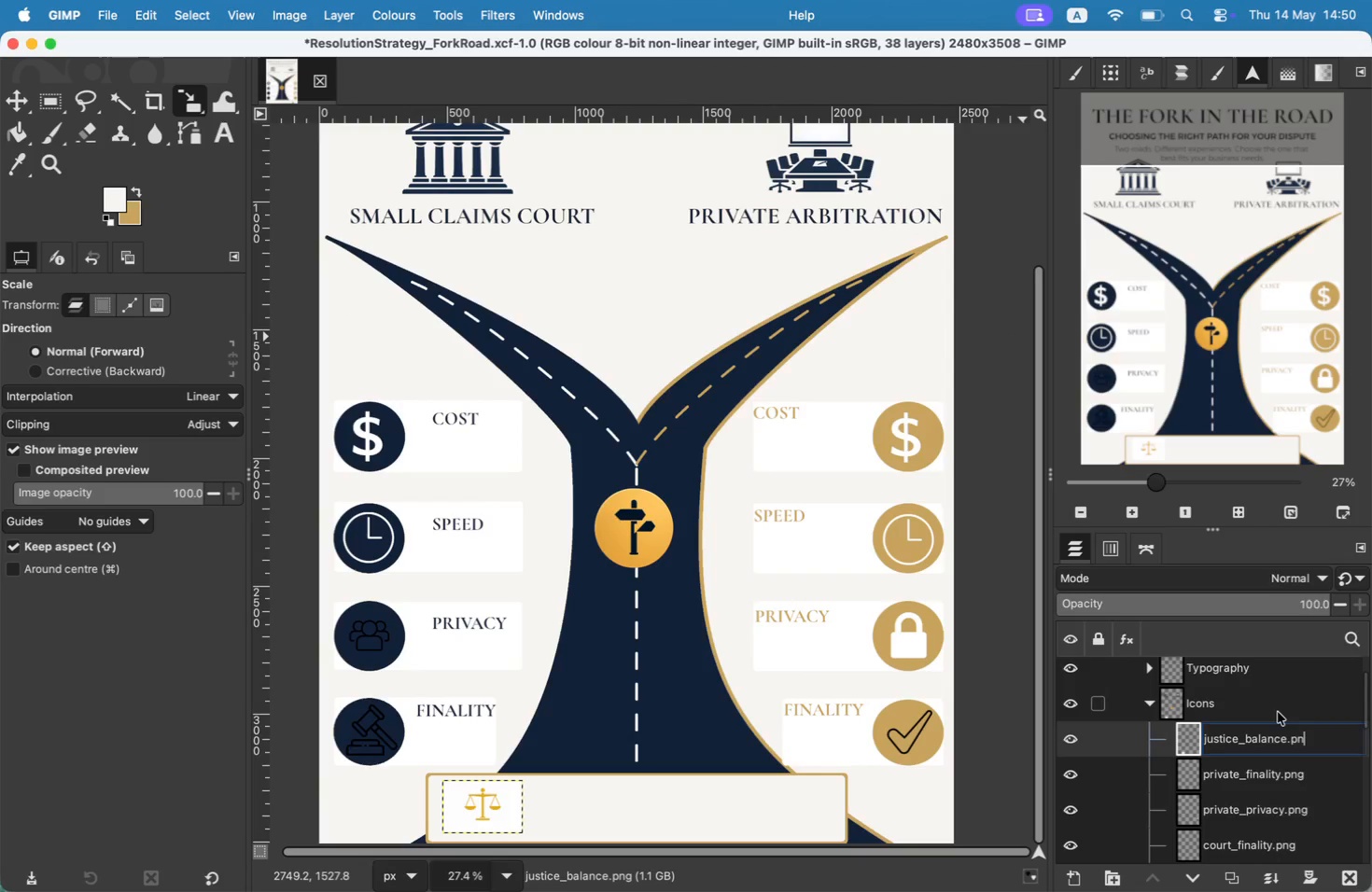 
key(Backspace)
 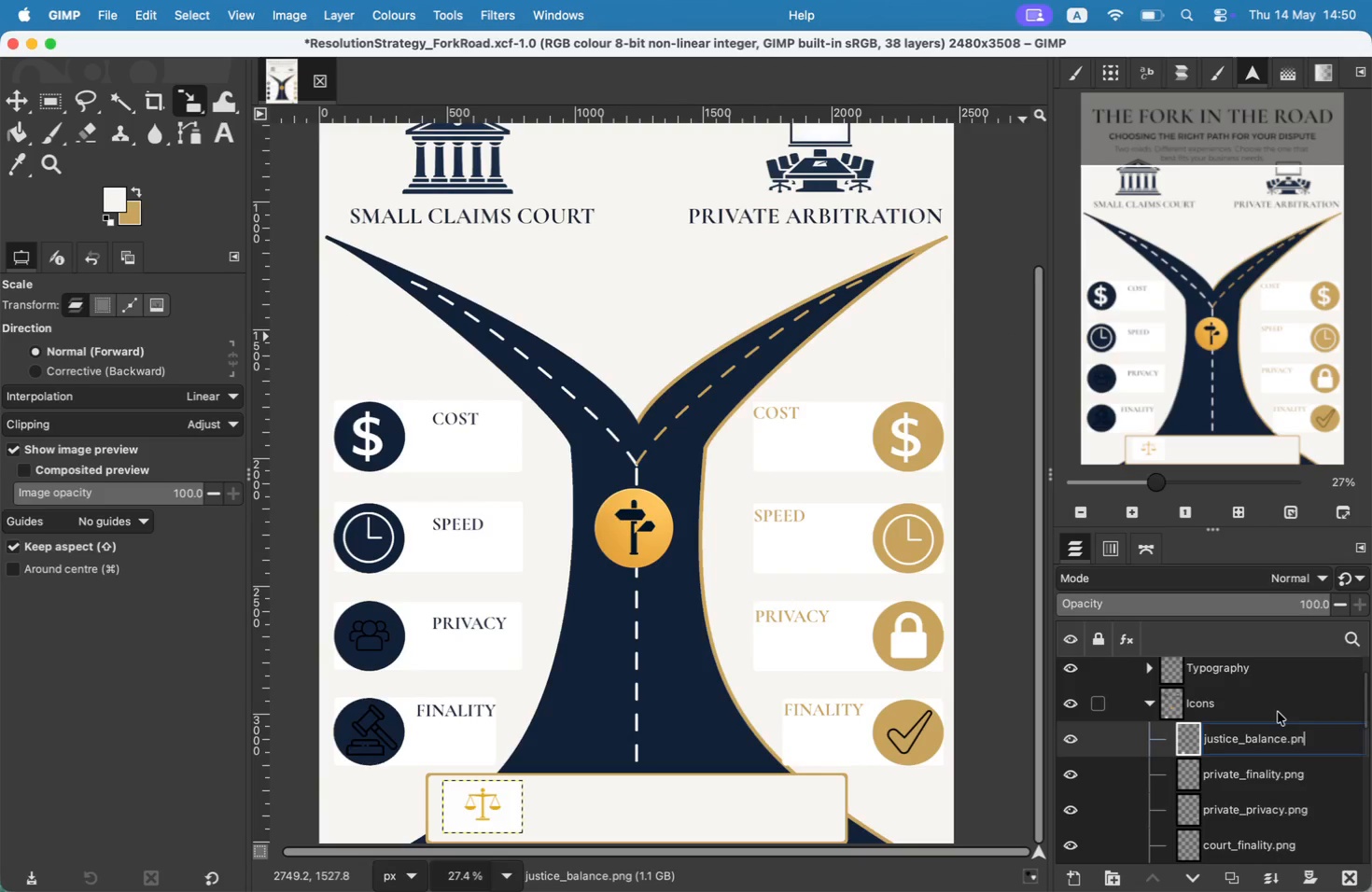 
key(Backspace)
 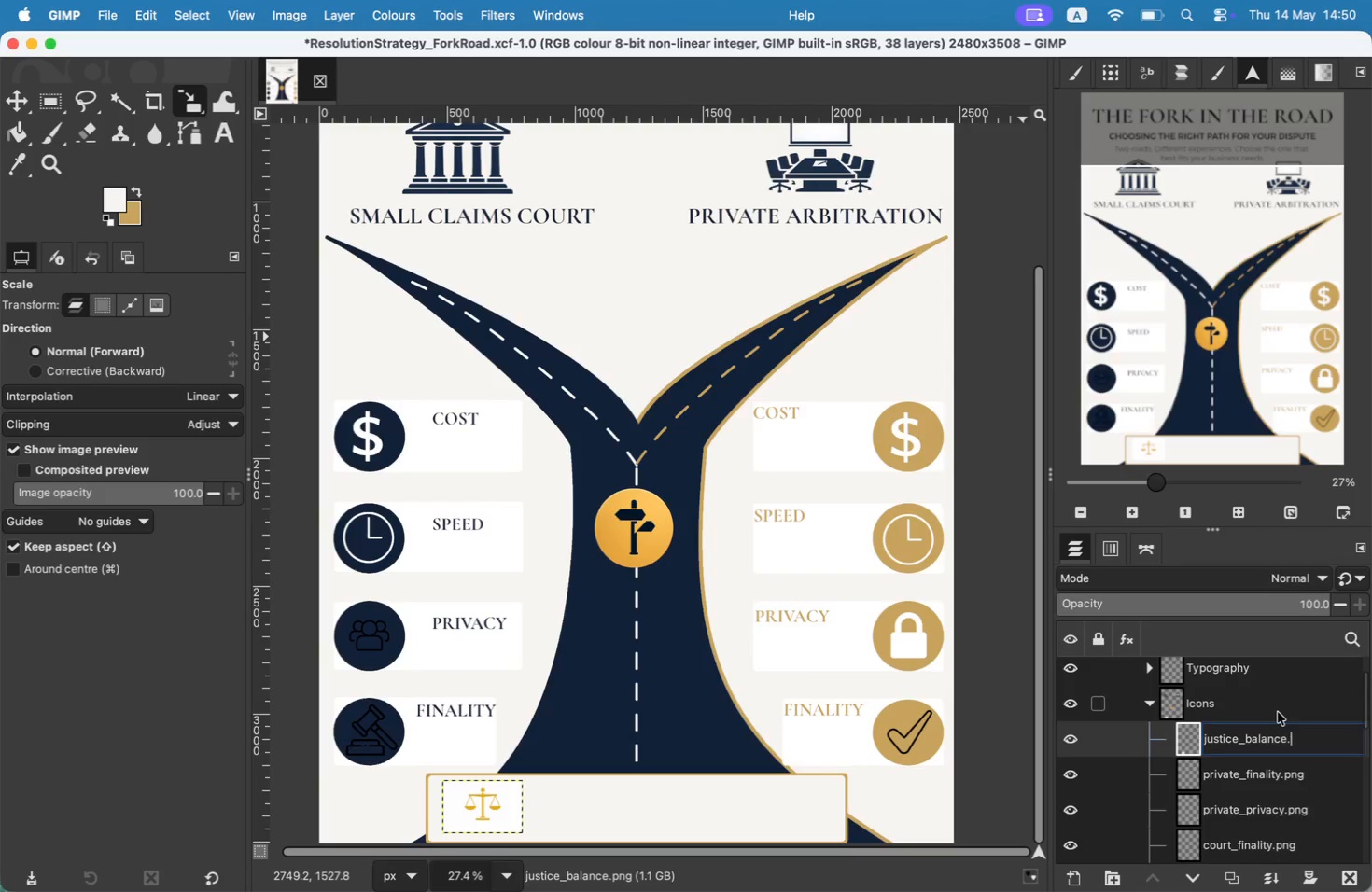 
key(Backspace)
 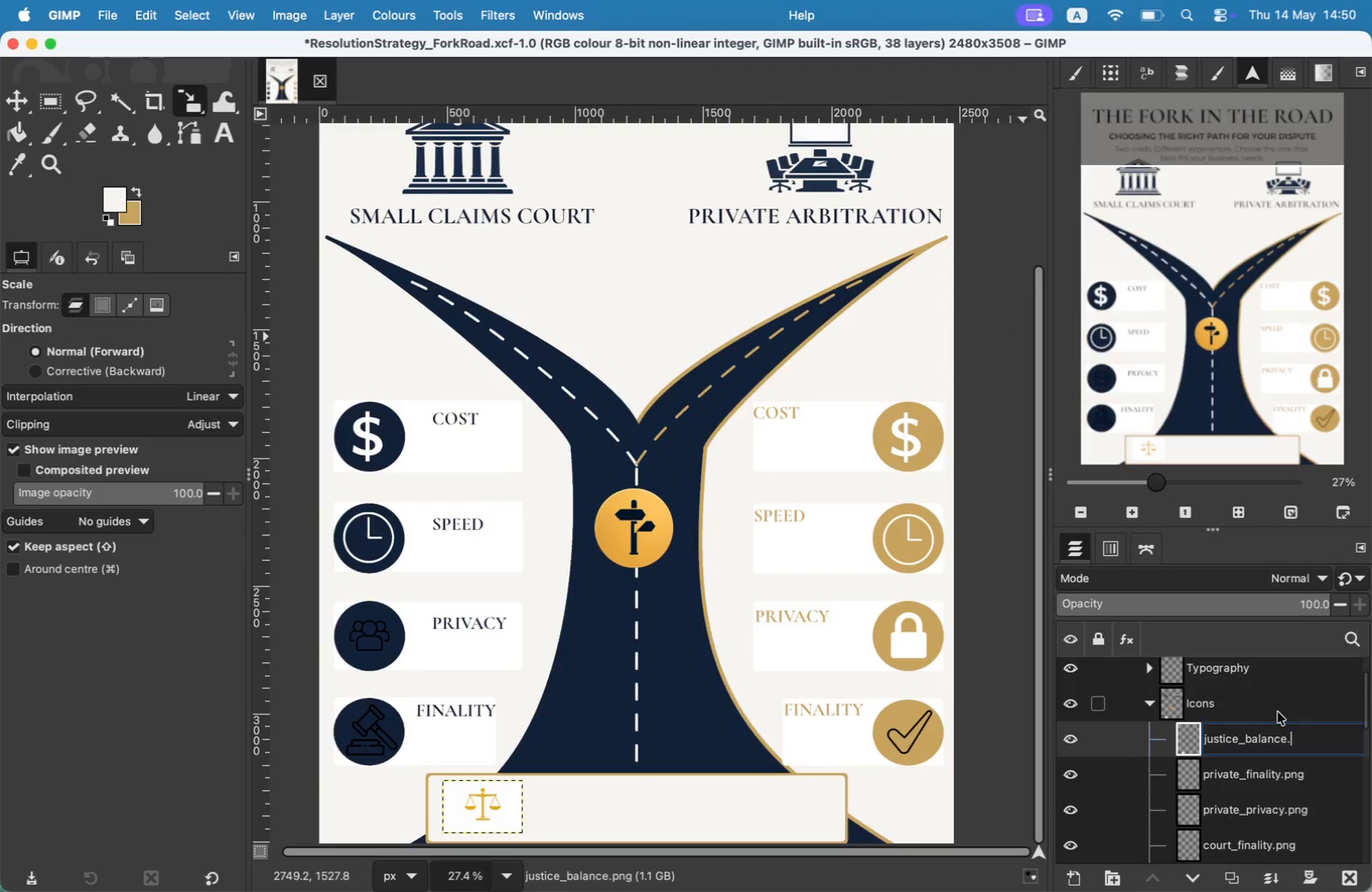 
key(Backspace)
 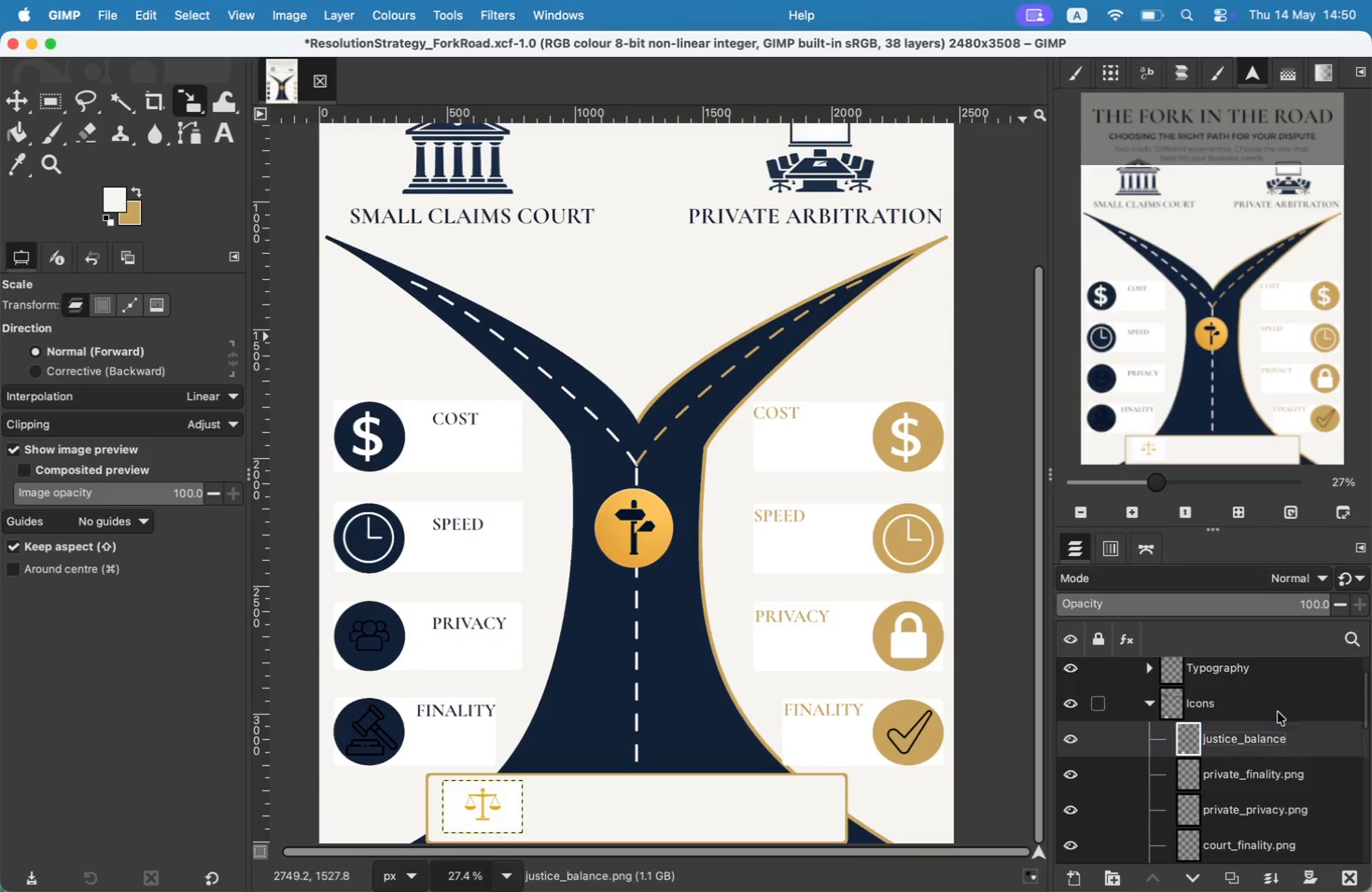 
key(Enter)
 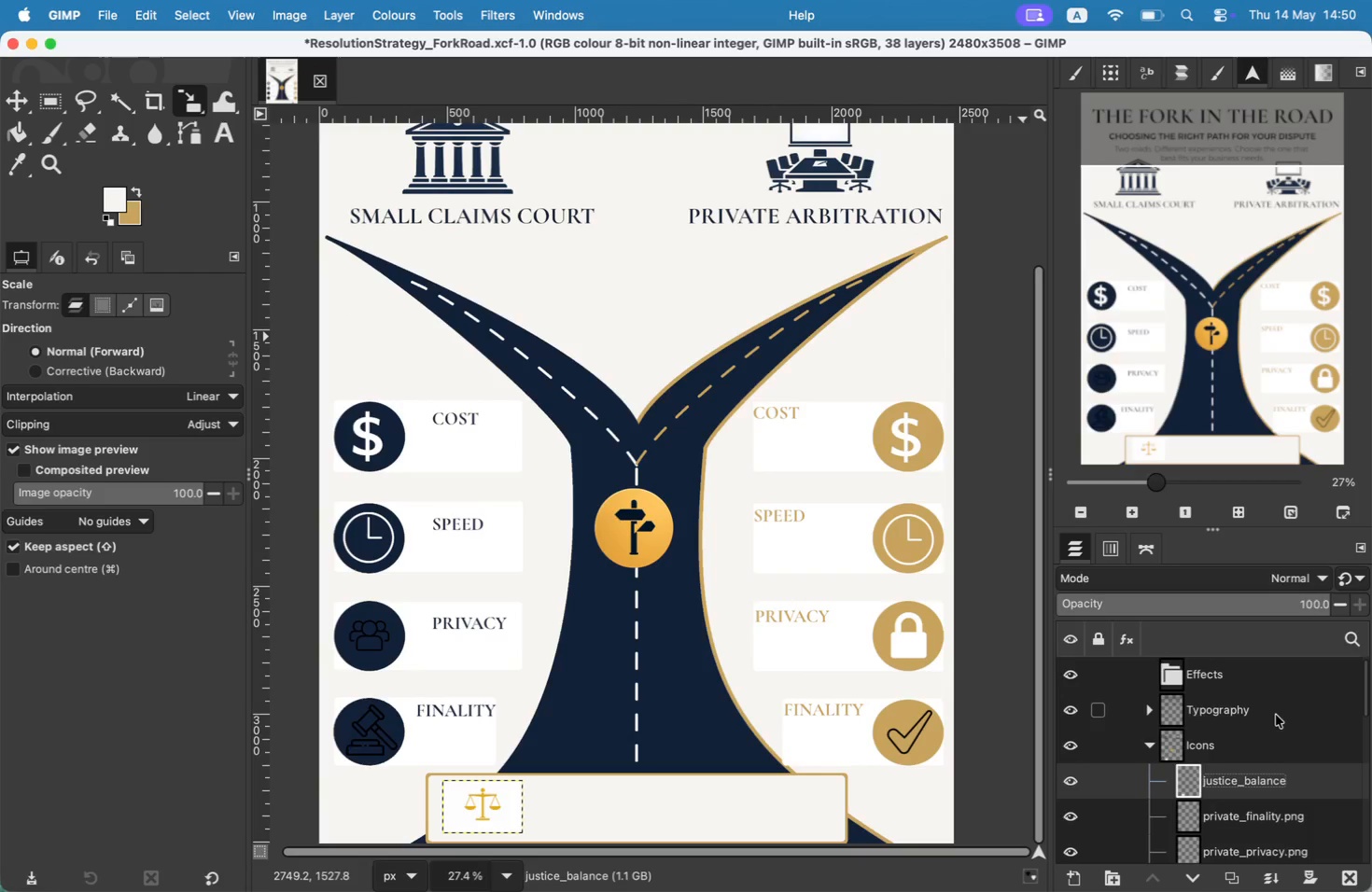 
scroll: coordinate [1277, 712], scroll_direction: up, amount: 5.0
 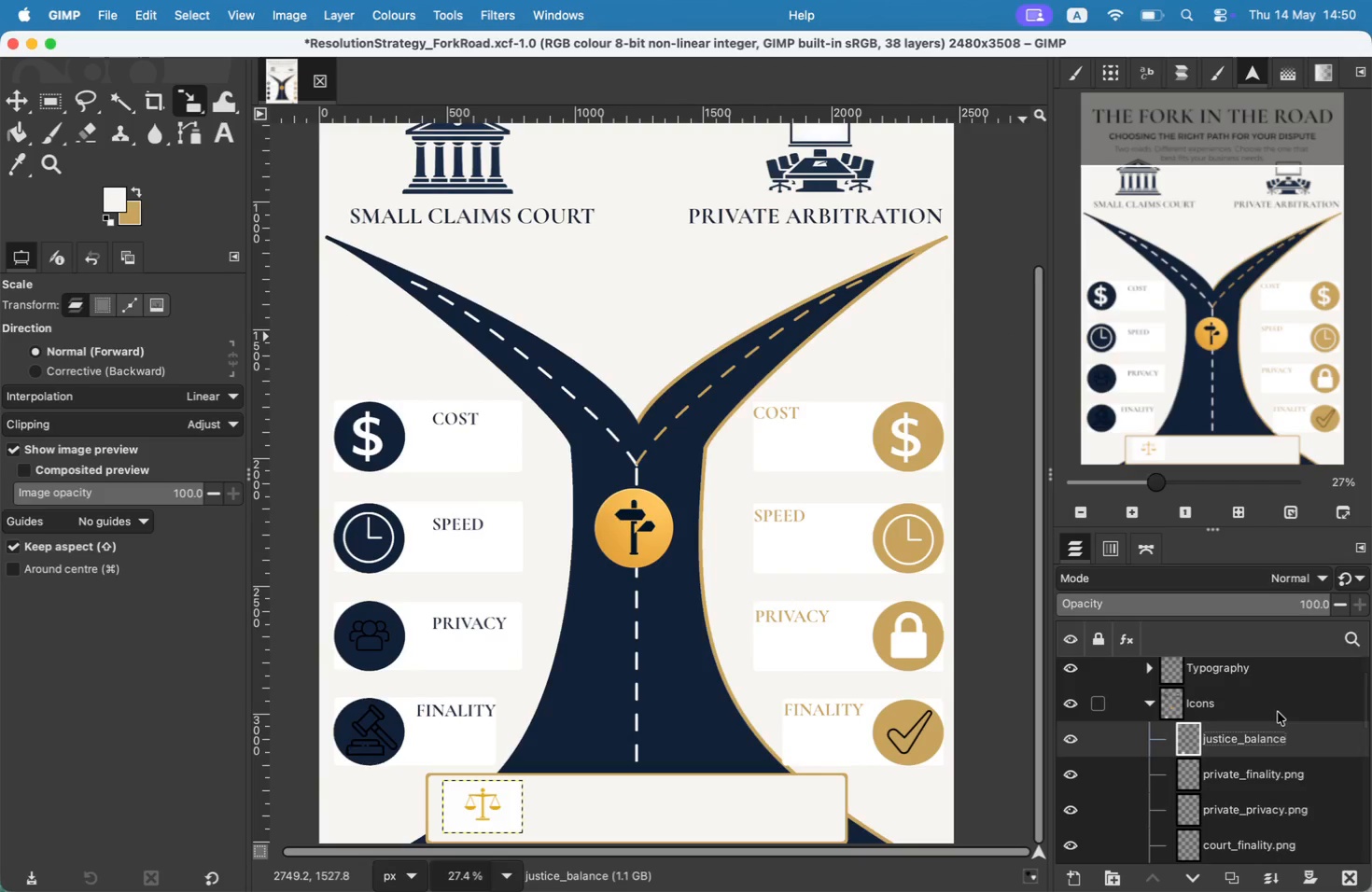 
left_click([1196, 712])
 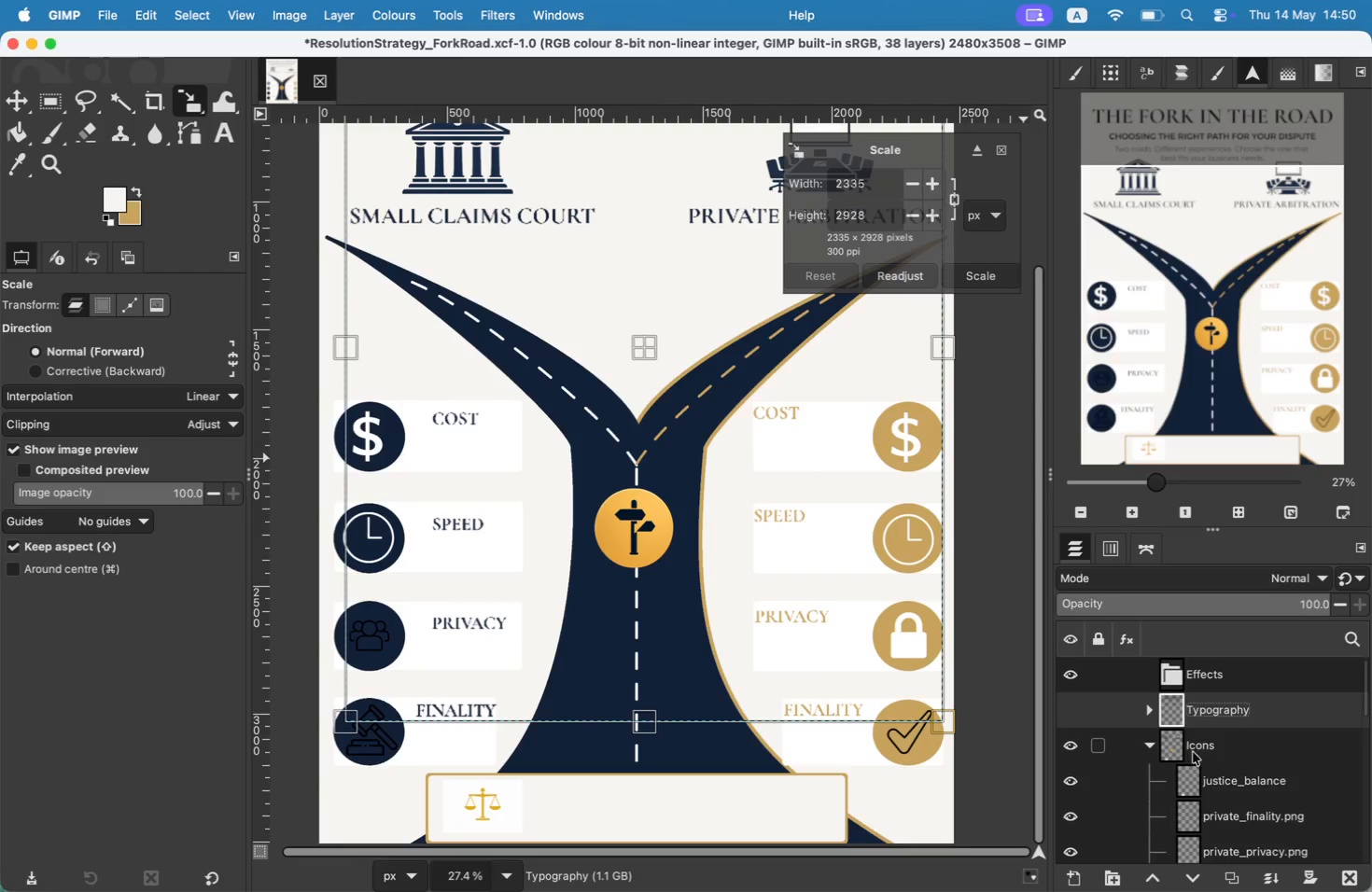 
left_click([1151, 709])
 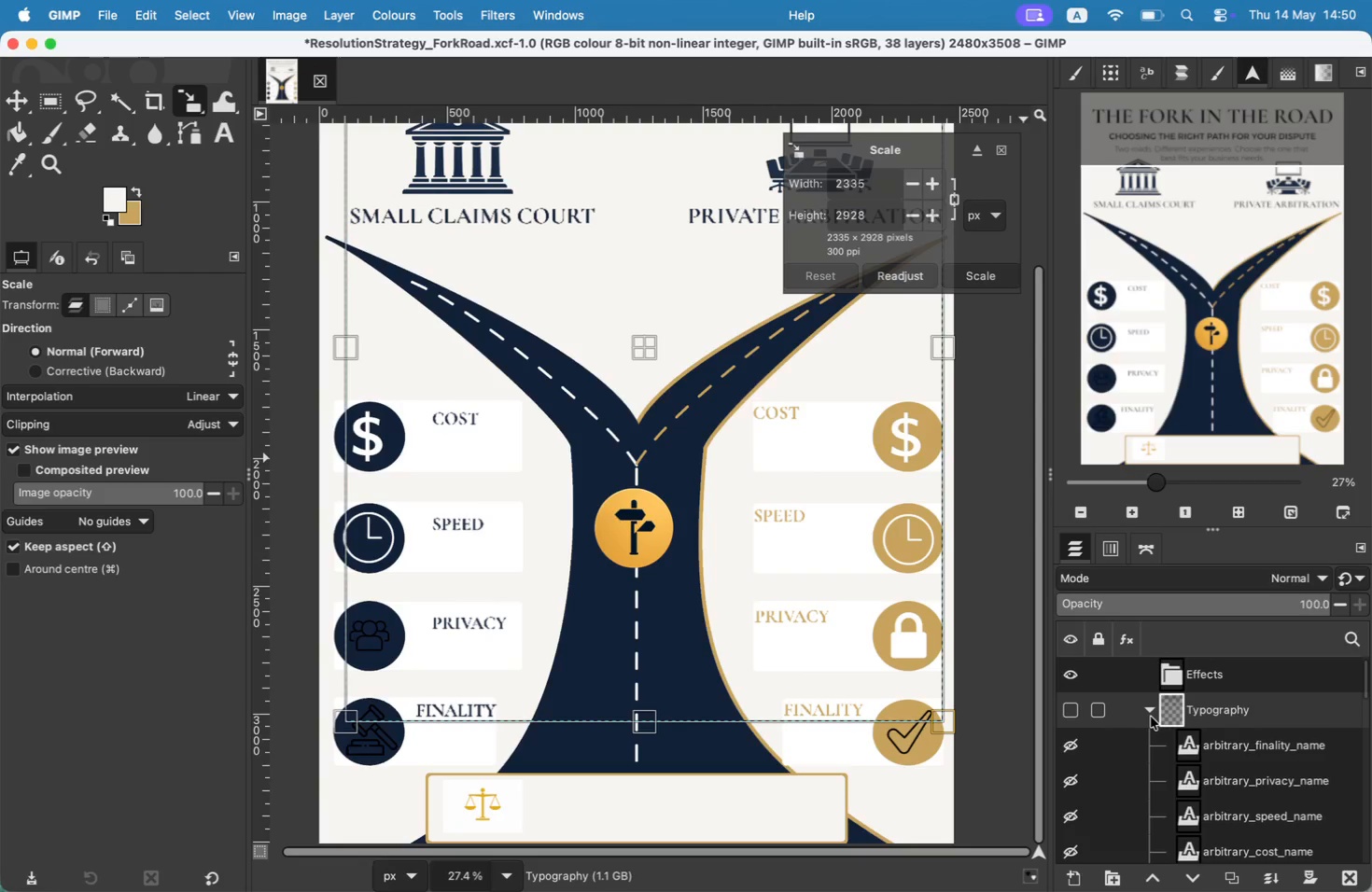 
key(T)
 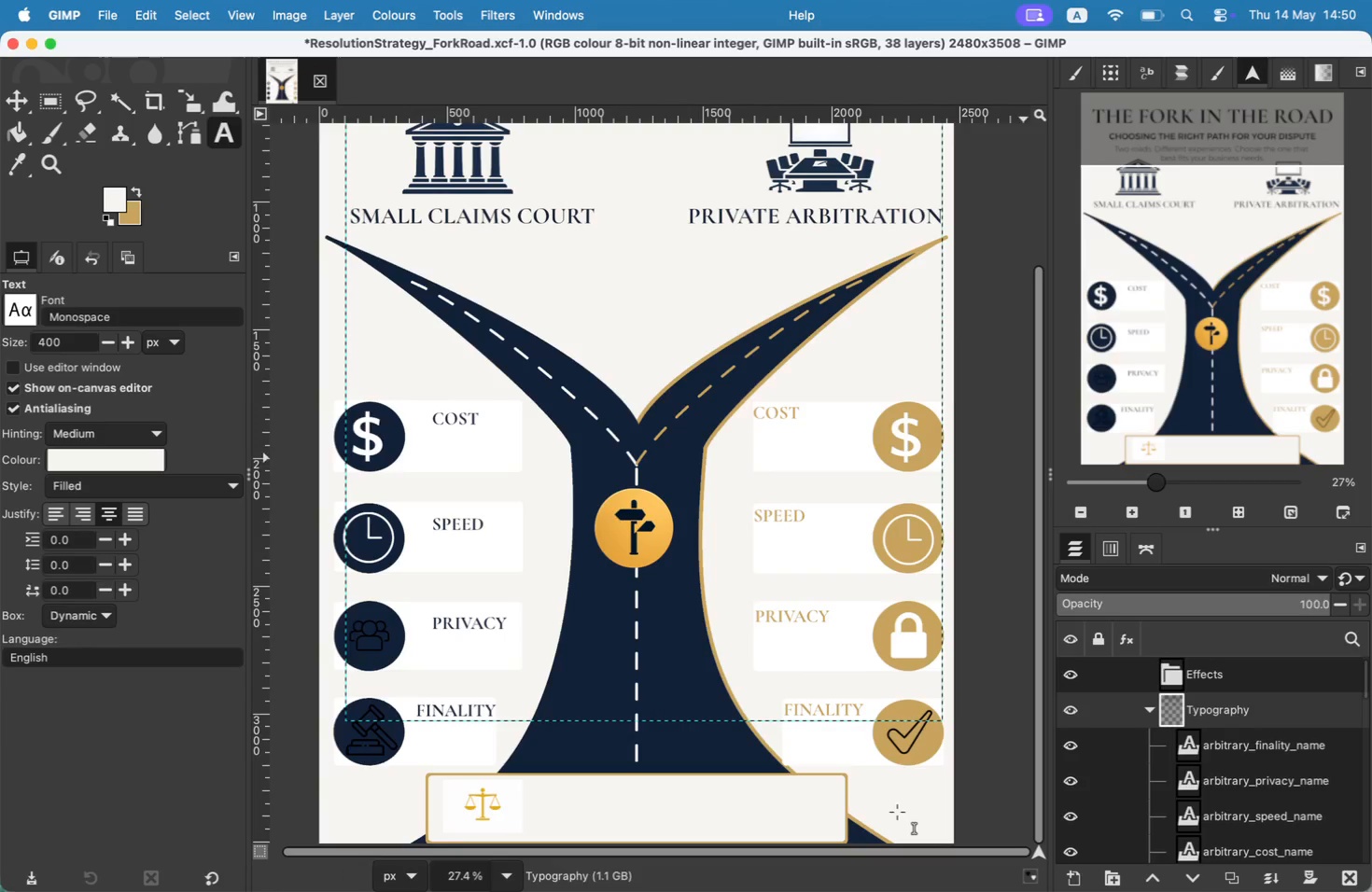 
left_click([563, 790])
 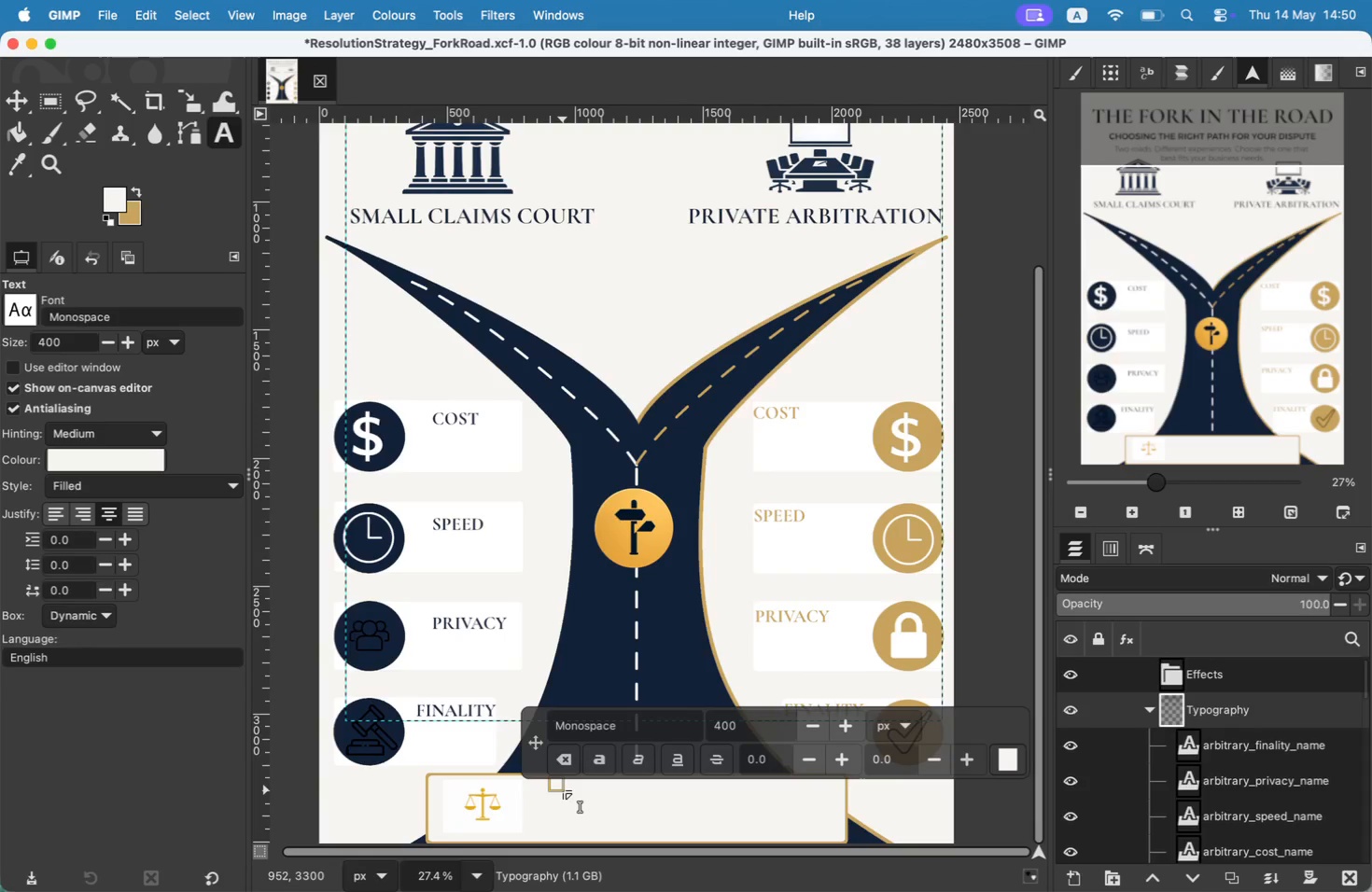 
key(Shift+W)
 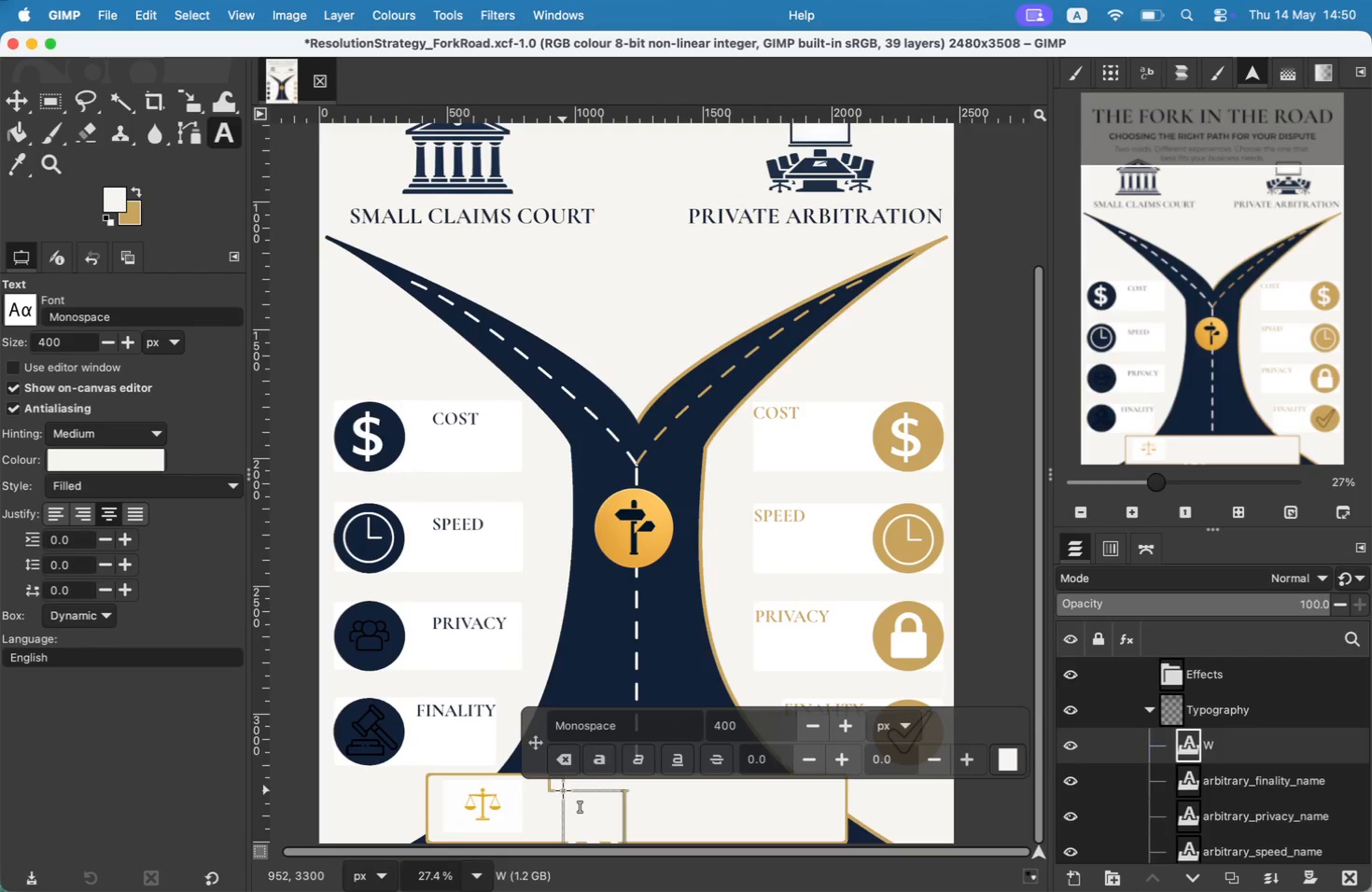 
key(Backspace)
 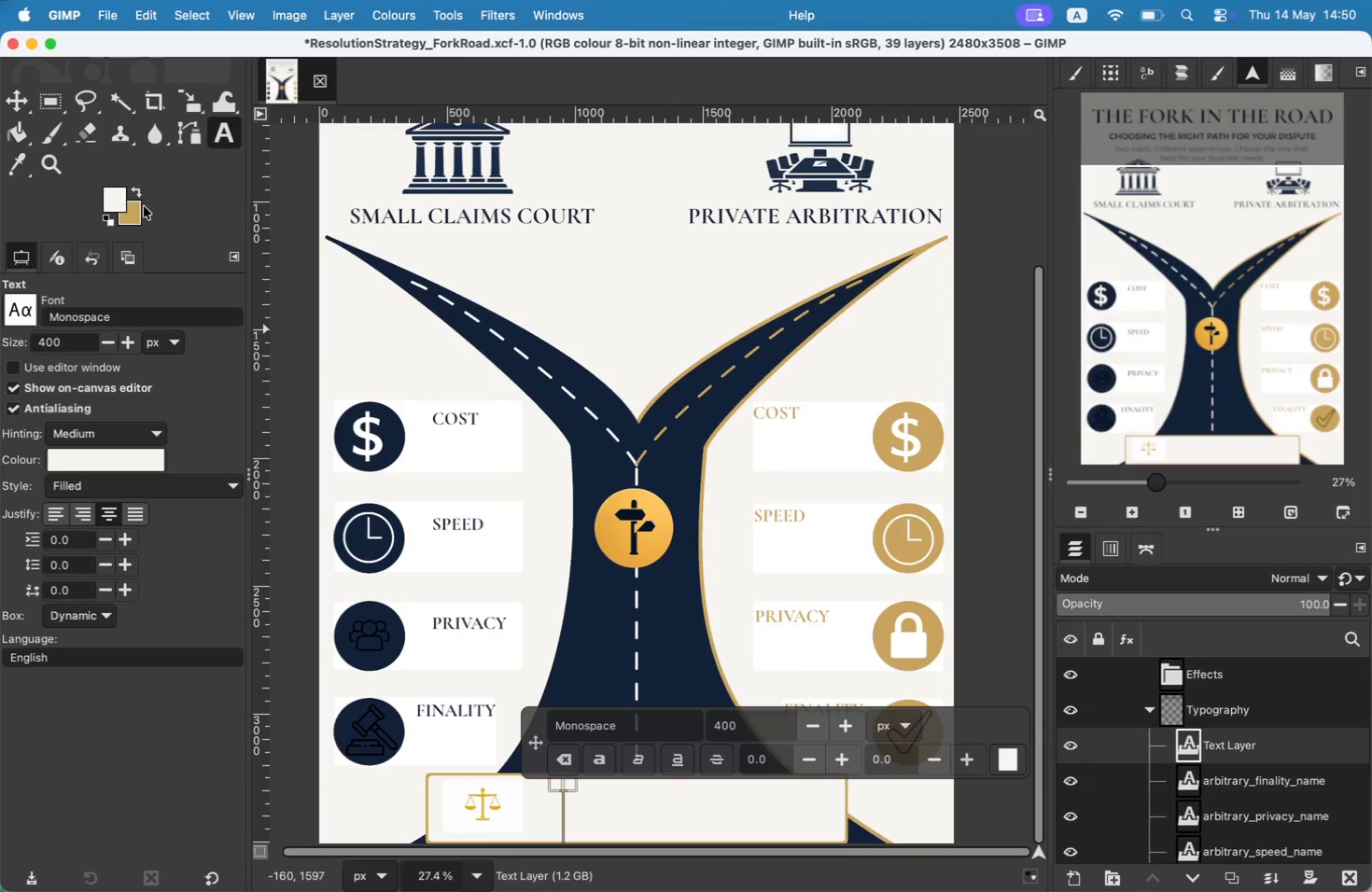 
key(W)
 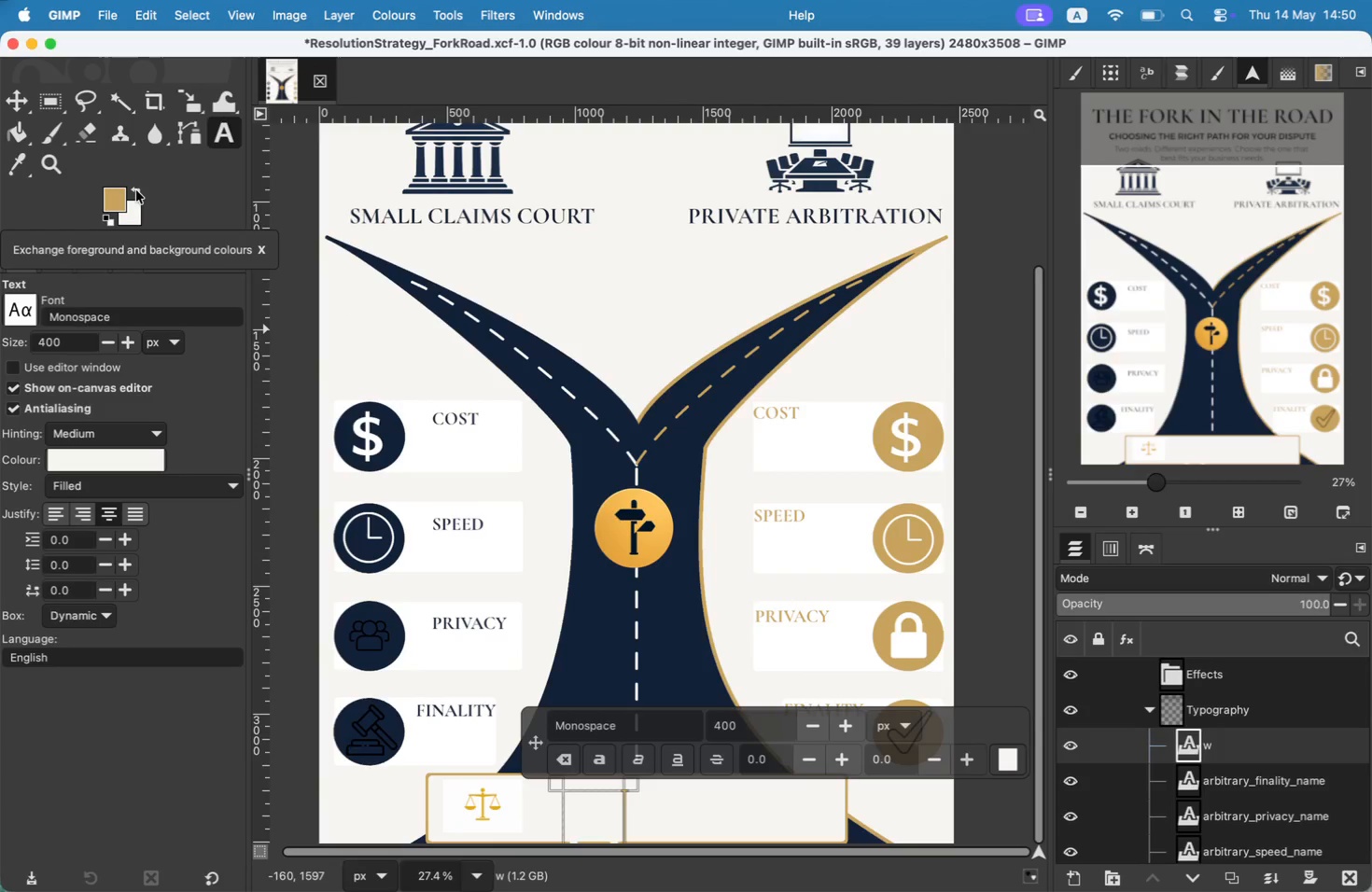 
key(Backspace)
 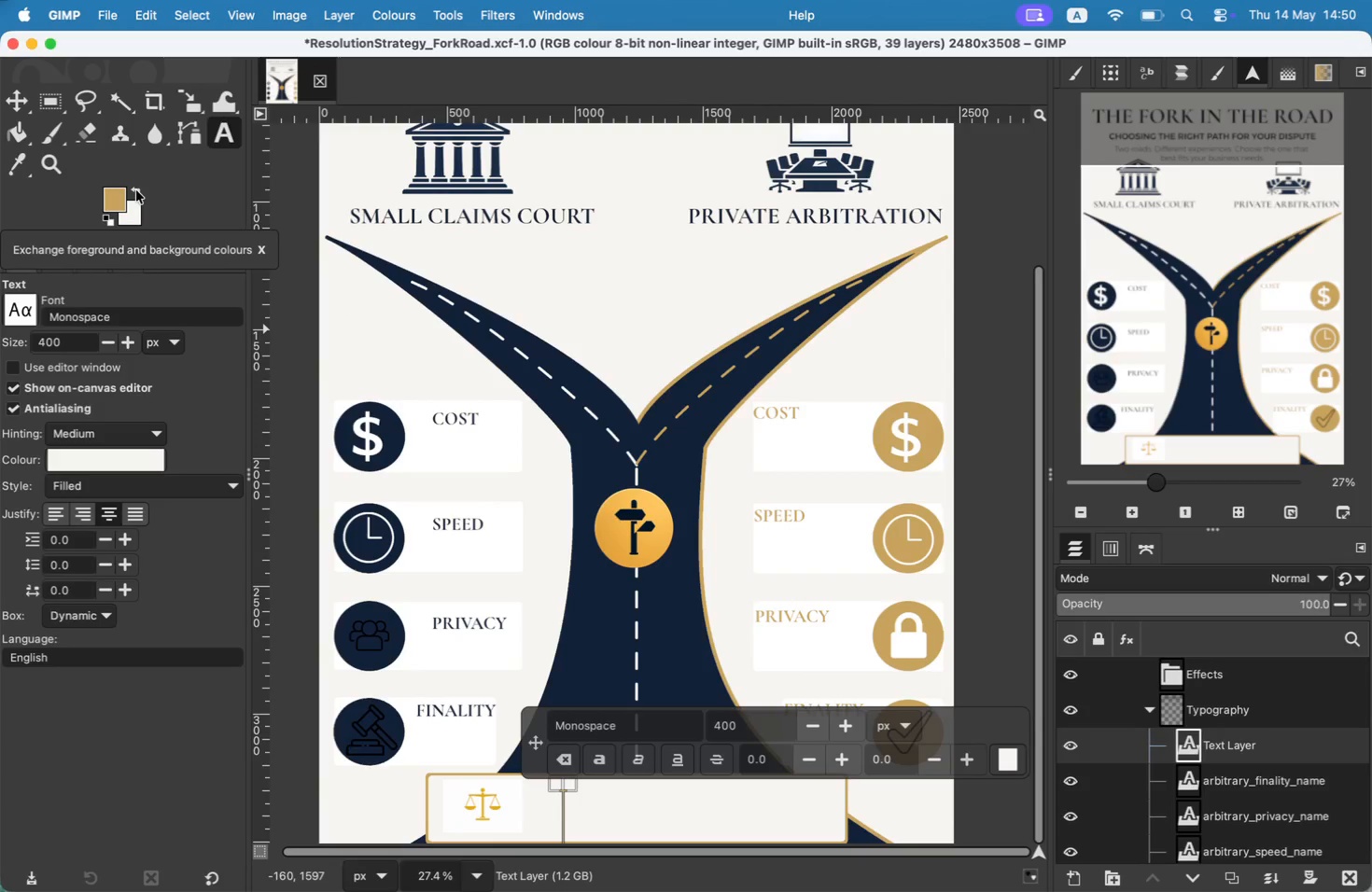 
key(W)
 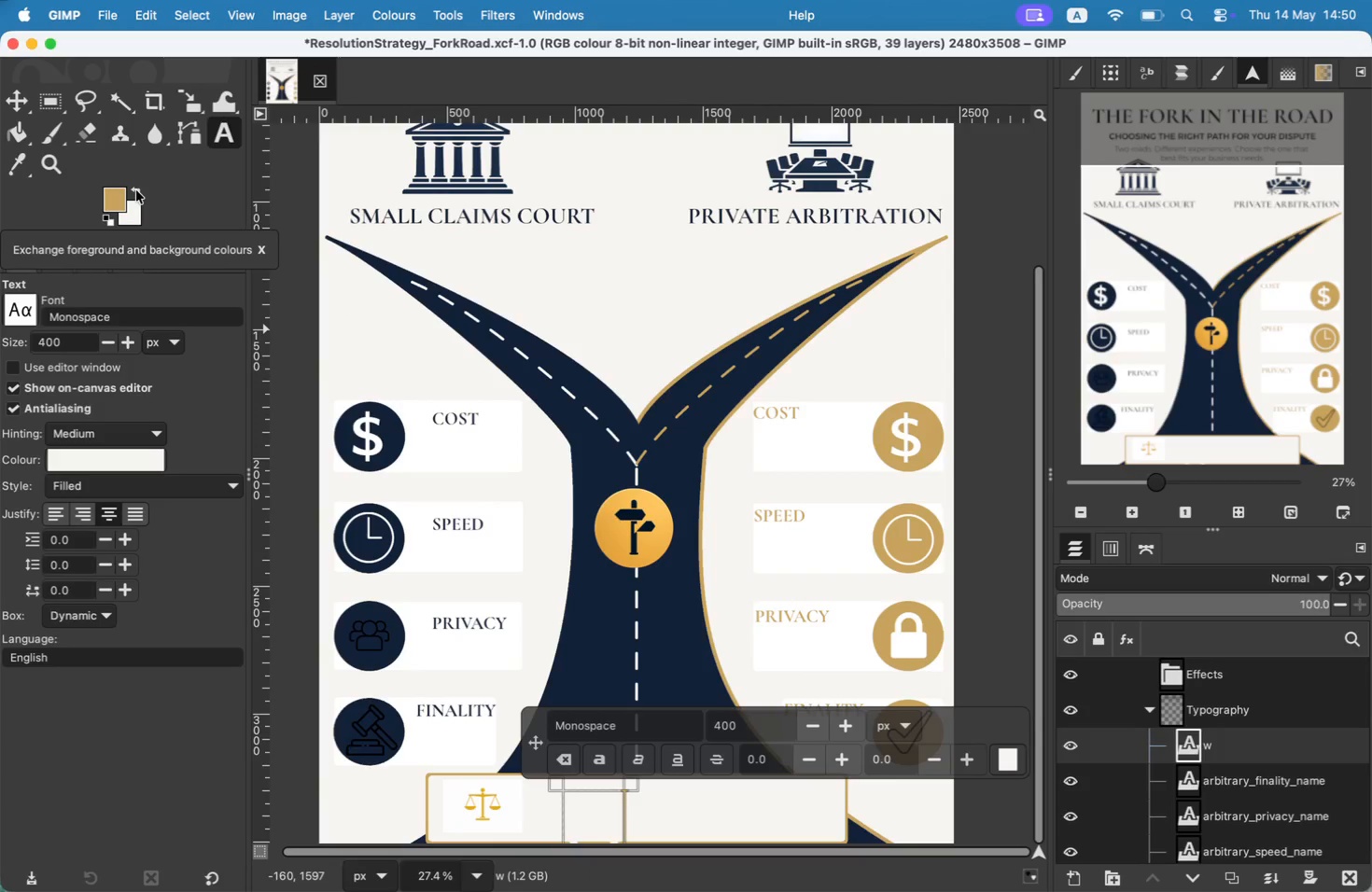 
key(Backspace)
 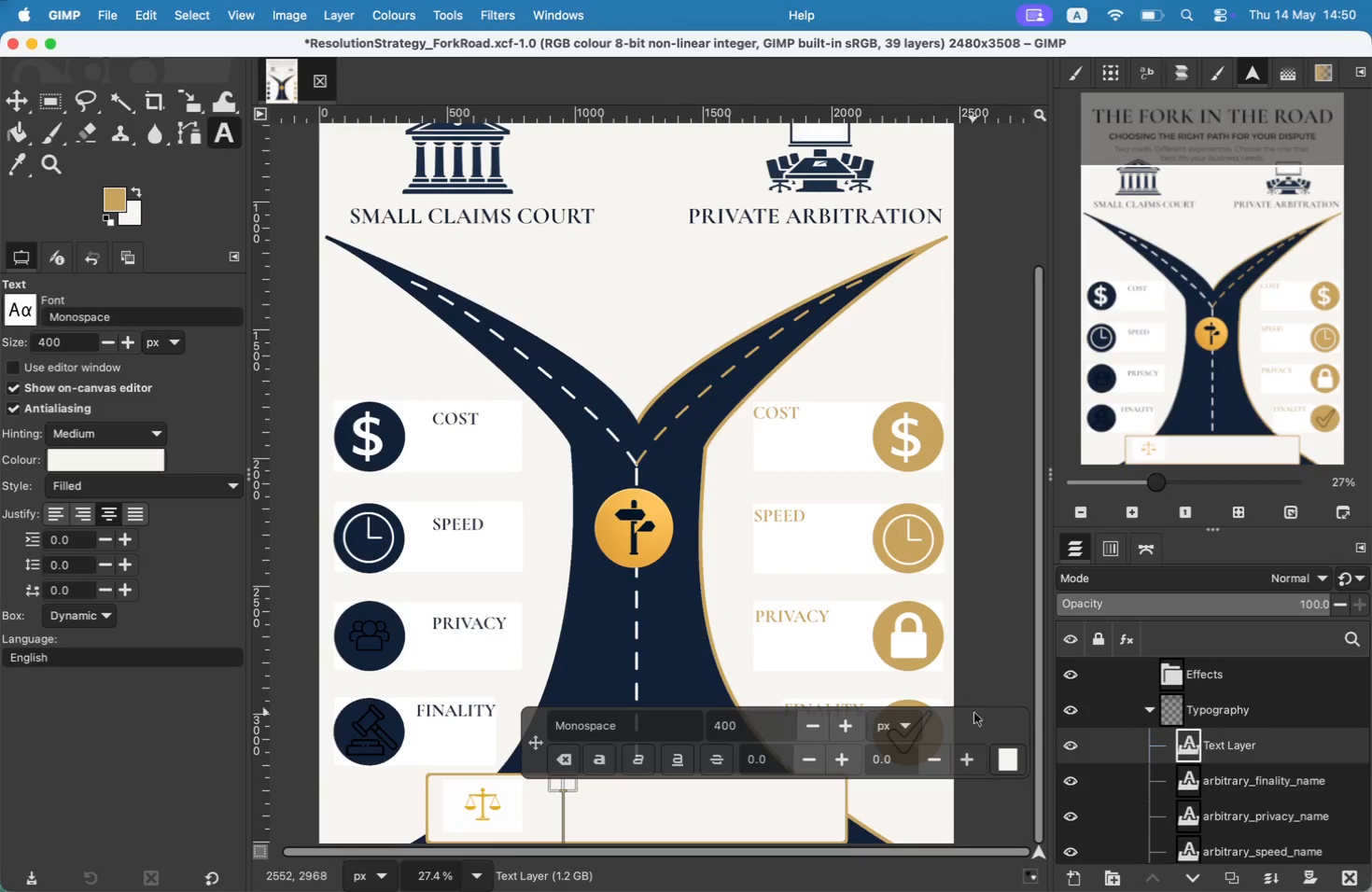 
left_click([1000, 751])
 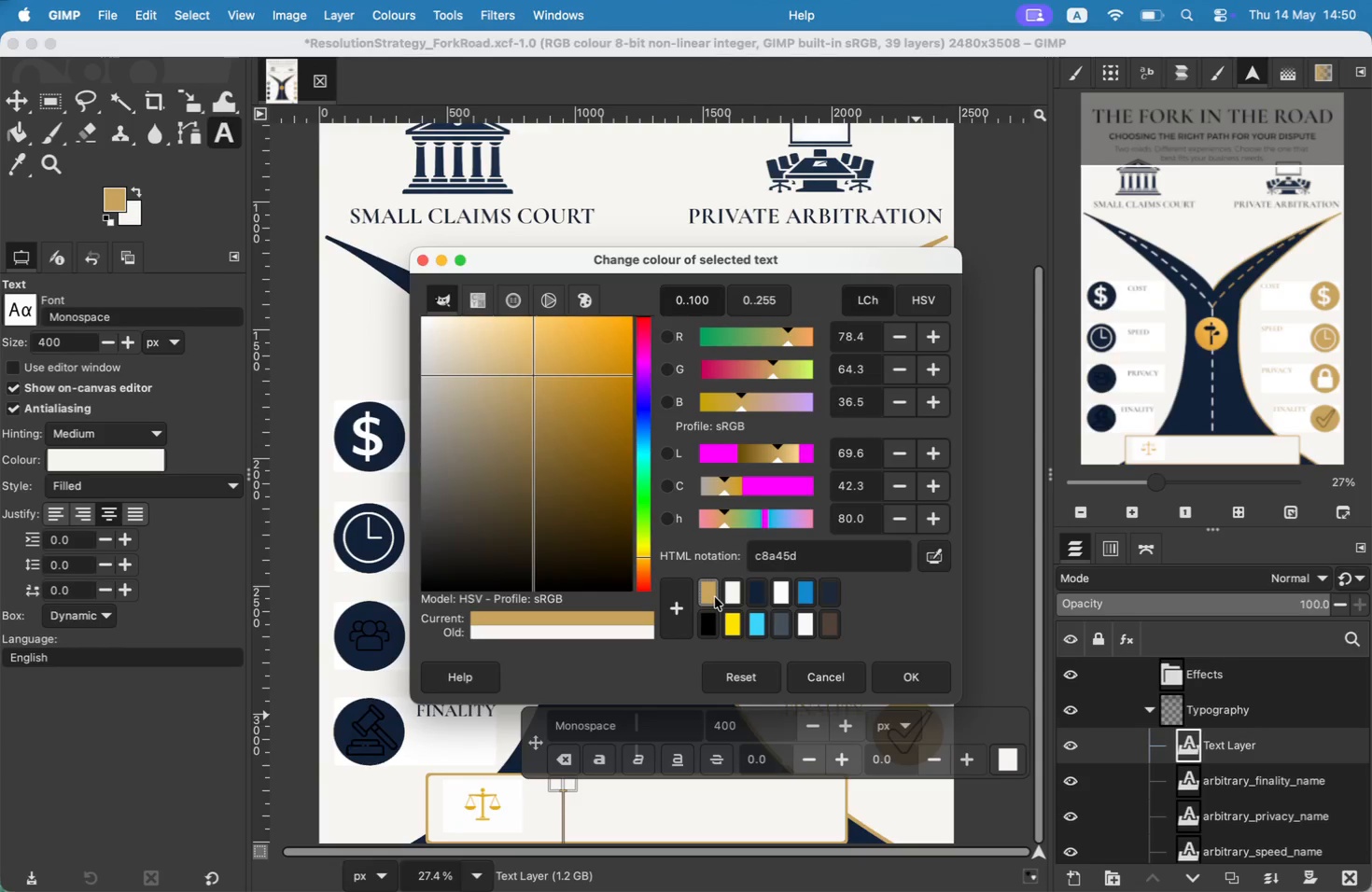 
left_click([897, 676])
 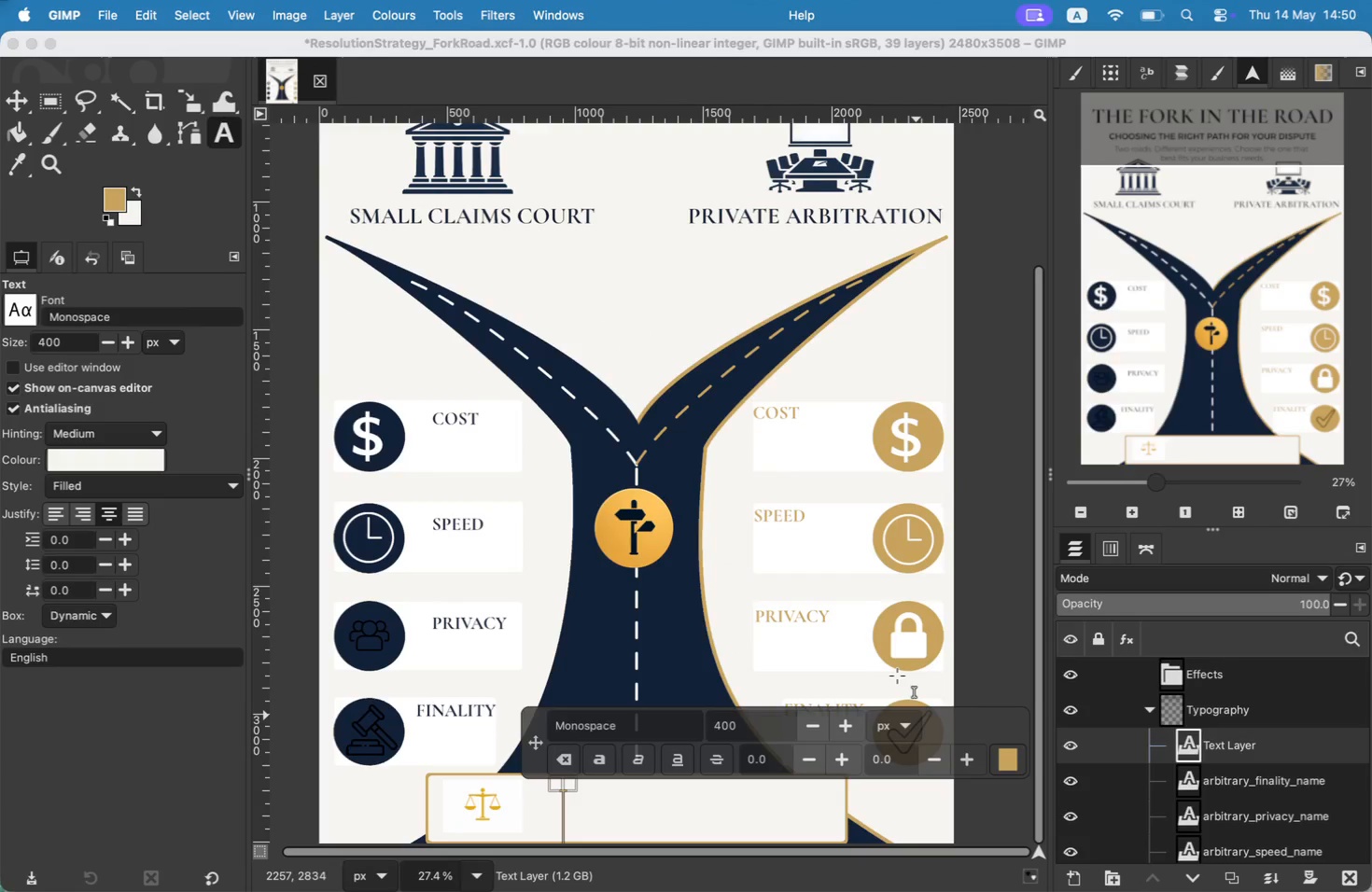 
key(W)
 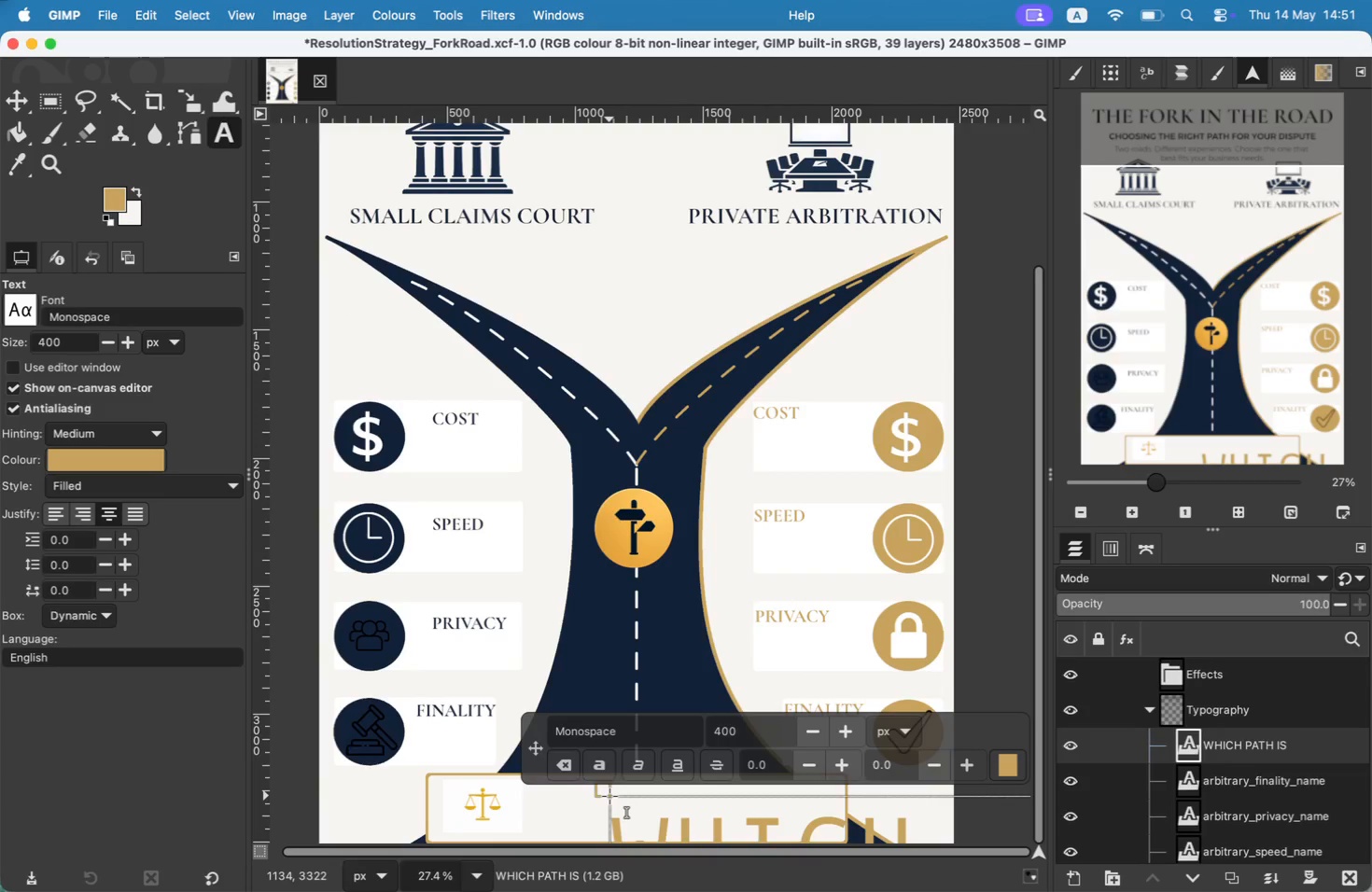 
type(TWHICH PA)
key(Backspace)
key(Backspace)
key(Backspace)
key(Backspace)
key(Backspace)
key(Backspace)
key(Backspace)
key(Backspace)
type(whc)
key(Backspace)
type(ich path is for you?)
 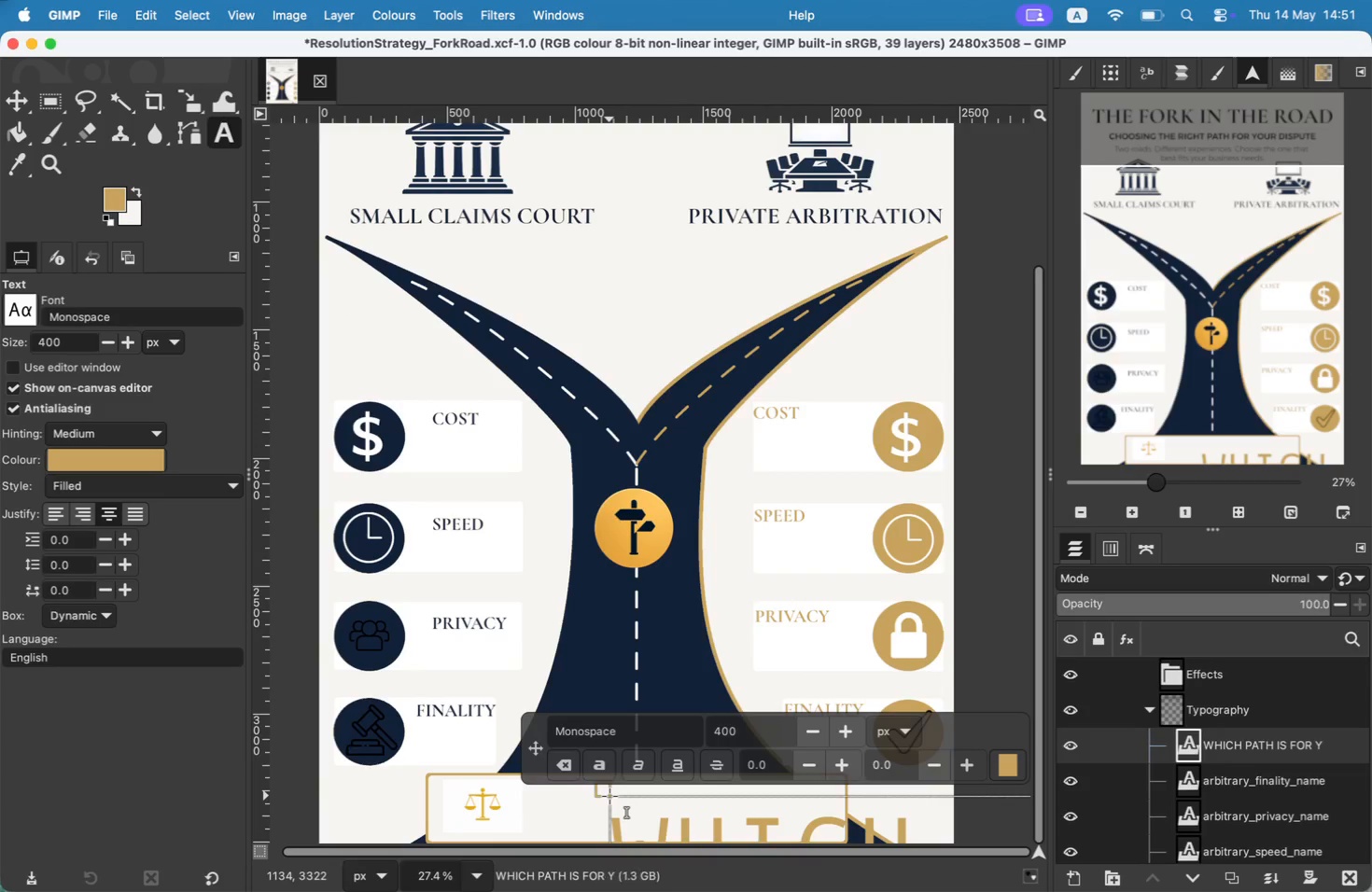 
left_click([1013, 774])
 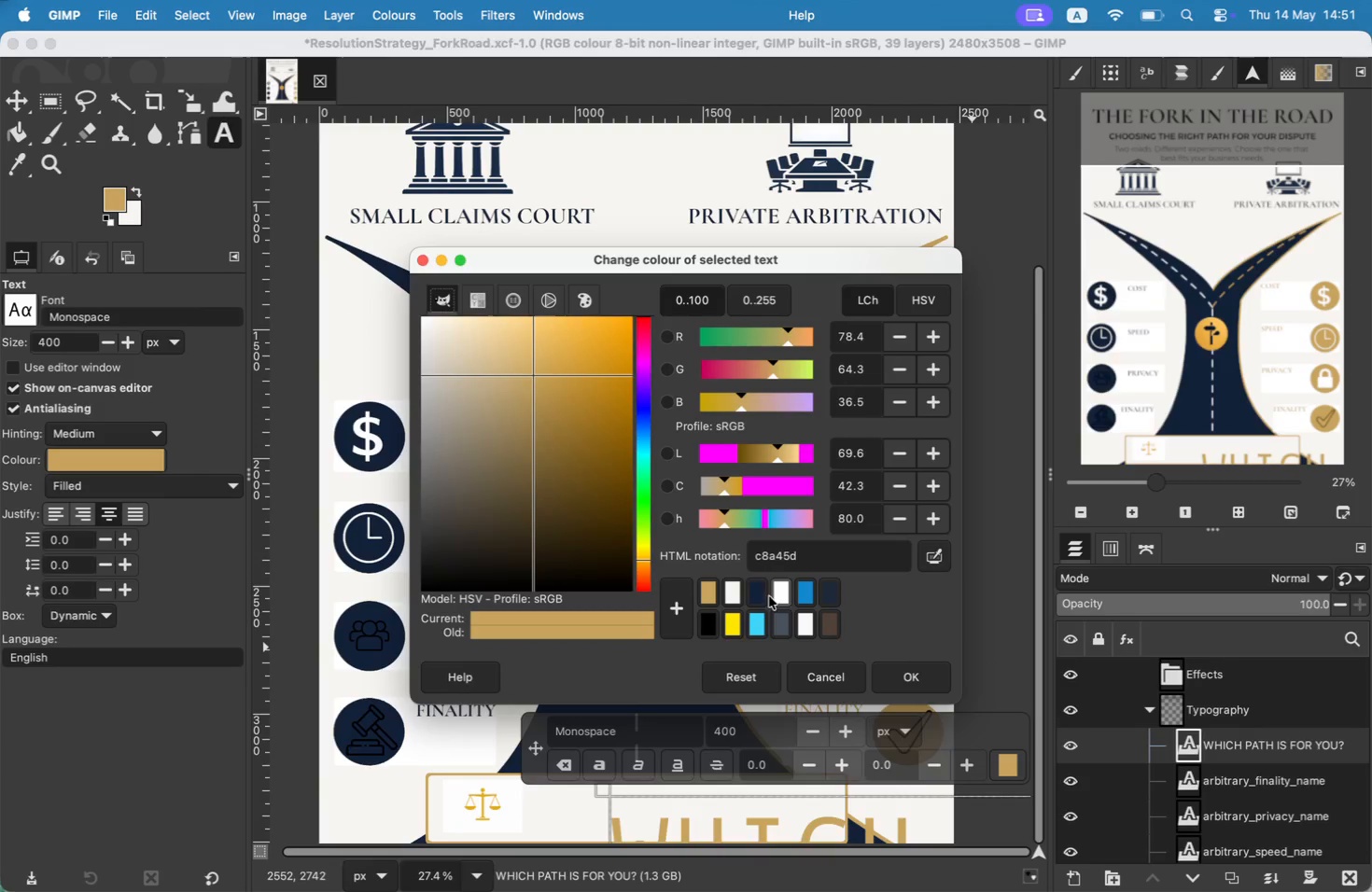 
left_click([903, 676])
 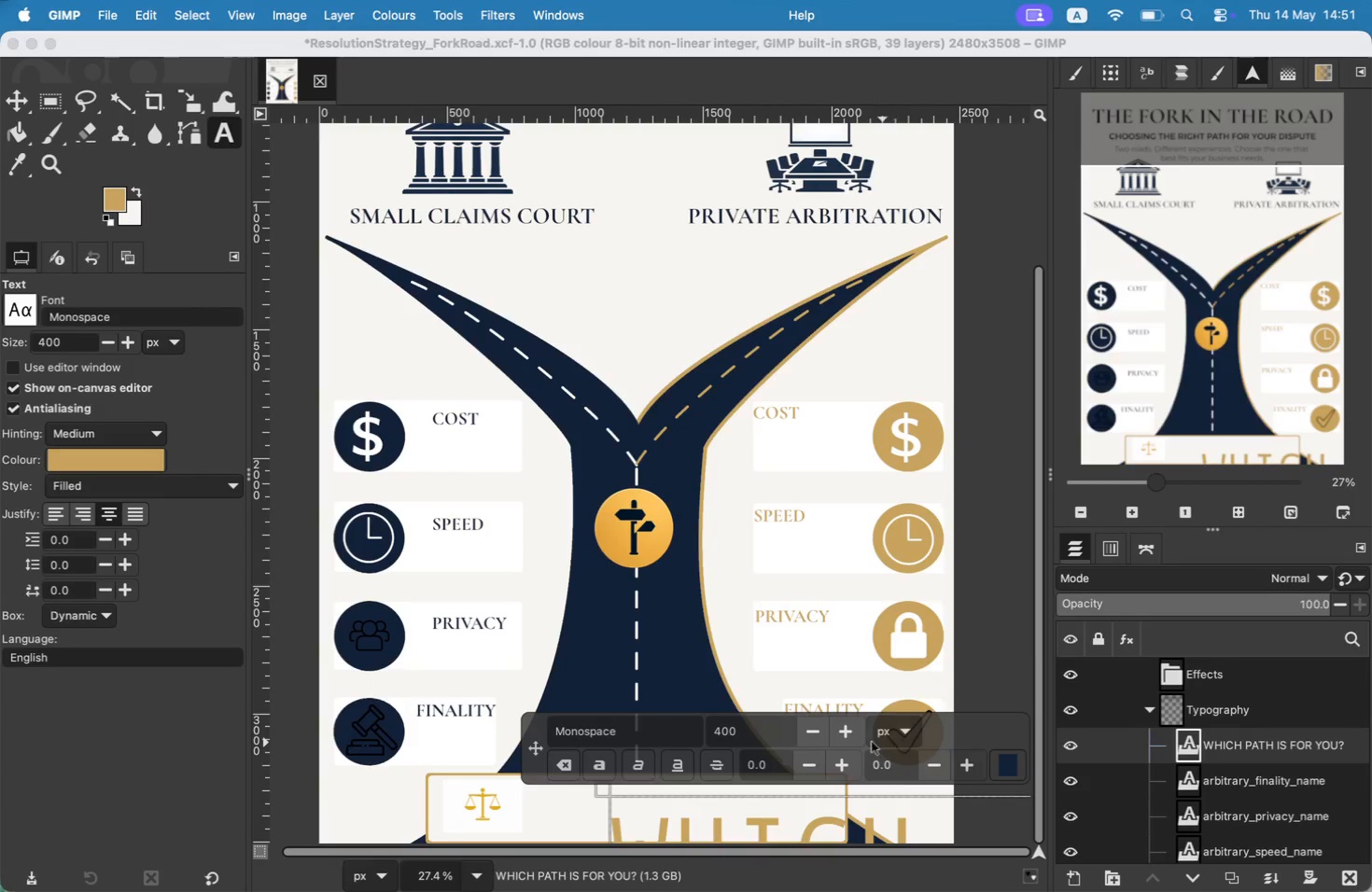 
left_click_drag(start_coordinate=[757, 726], to_coordinate=[679, 716])
 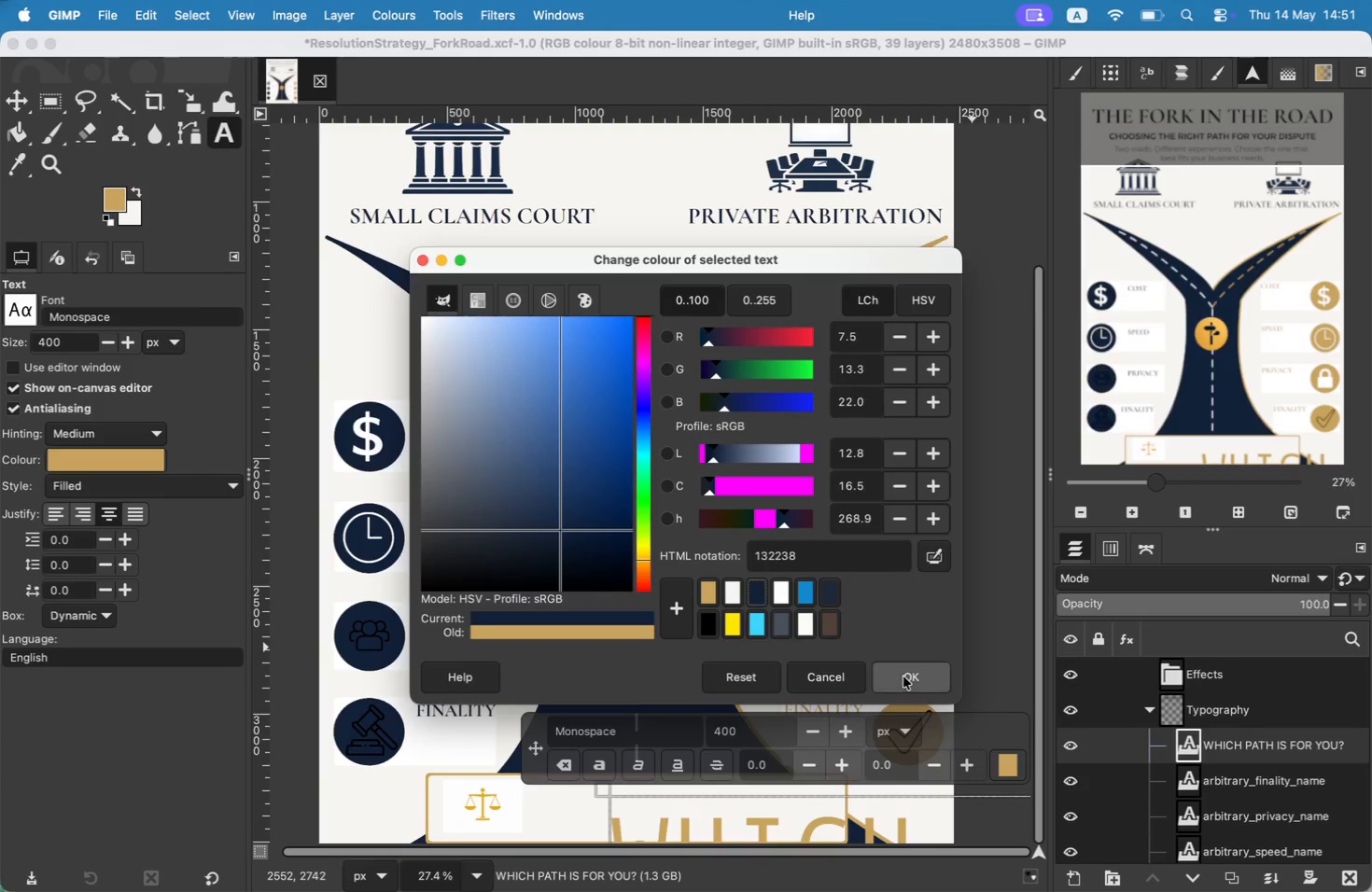 
type(80)
 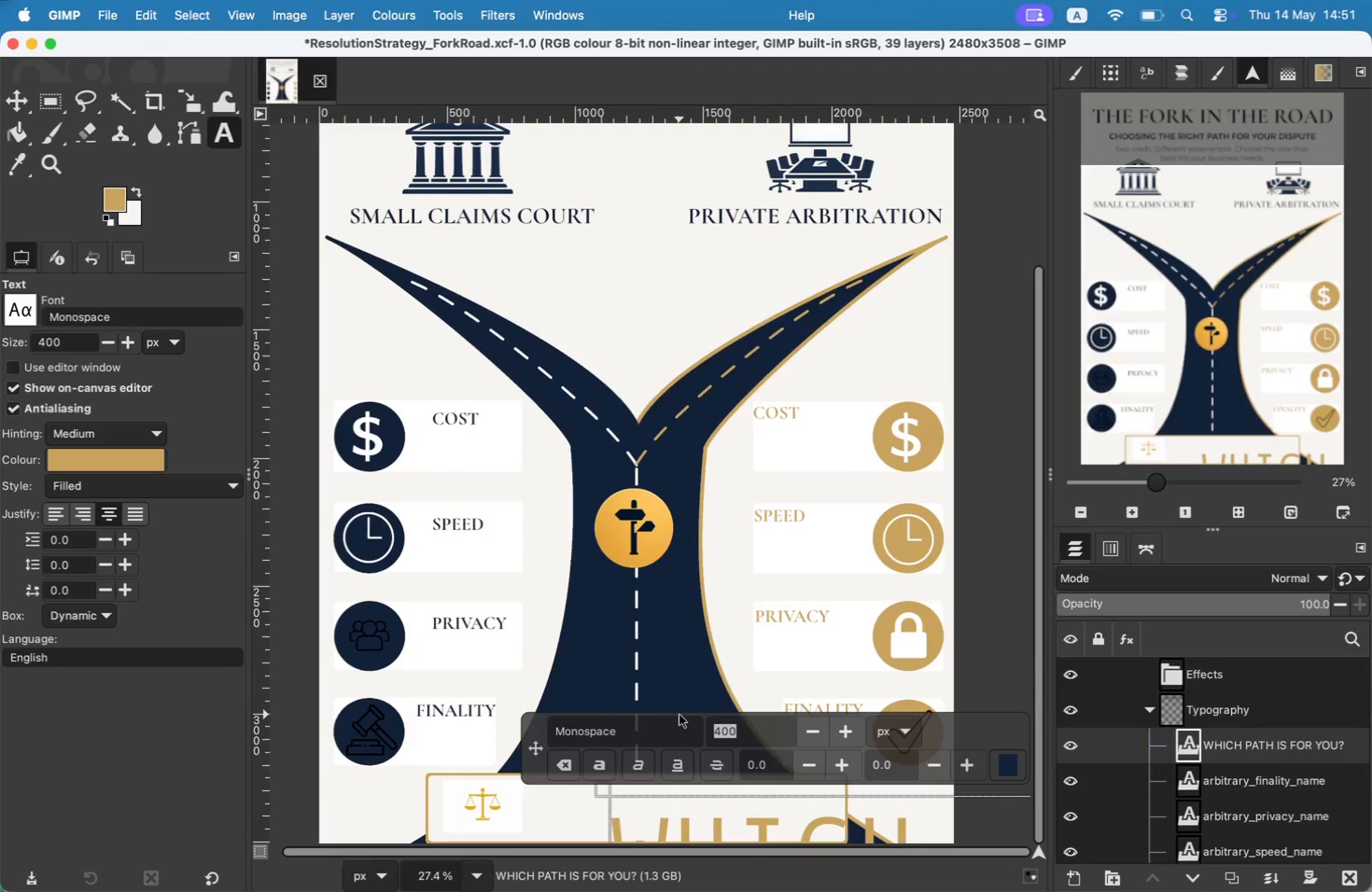 
key(Enter)
 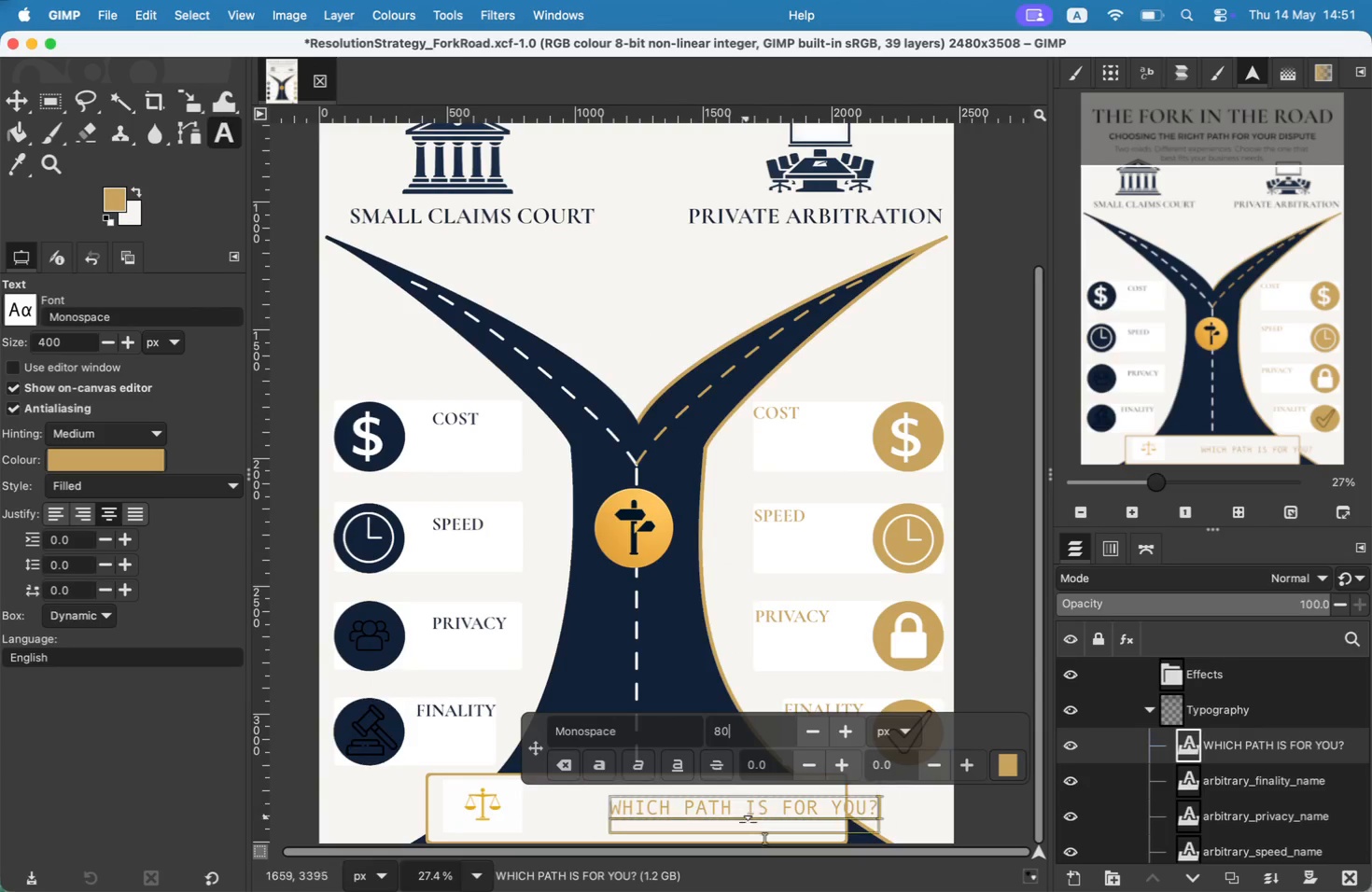 
left_click_drag(start_coordinate=[679, 724], to_coordinate=[528, 724])
 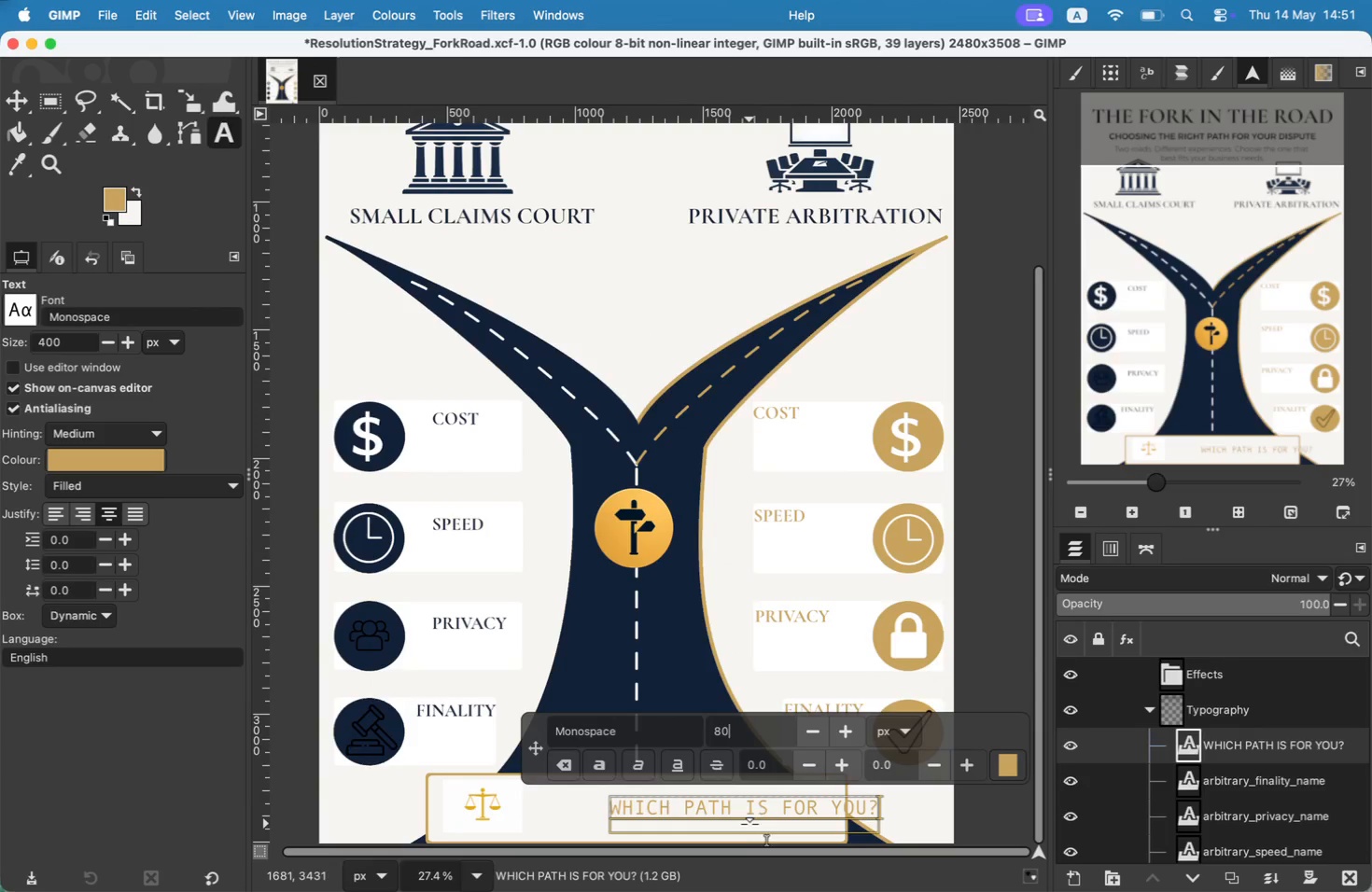 
type(corm)
 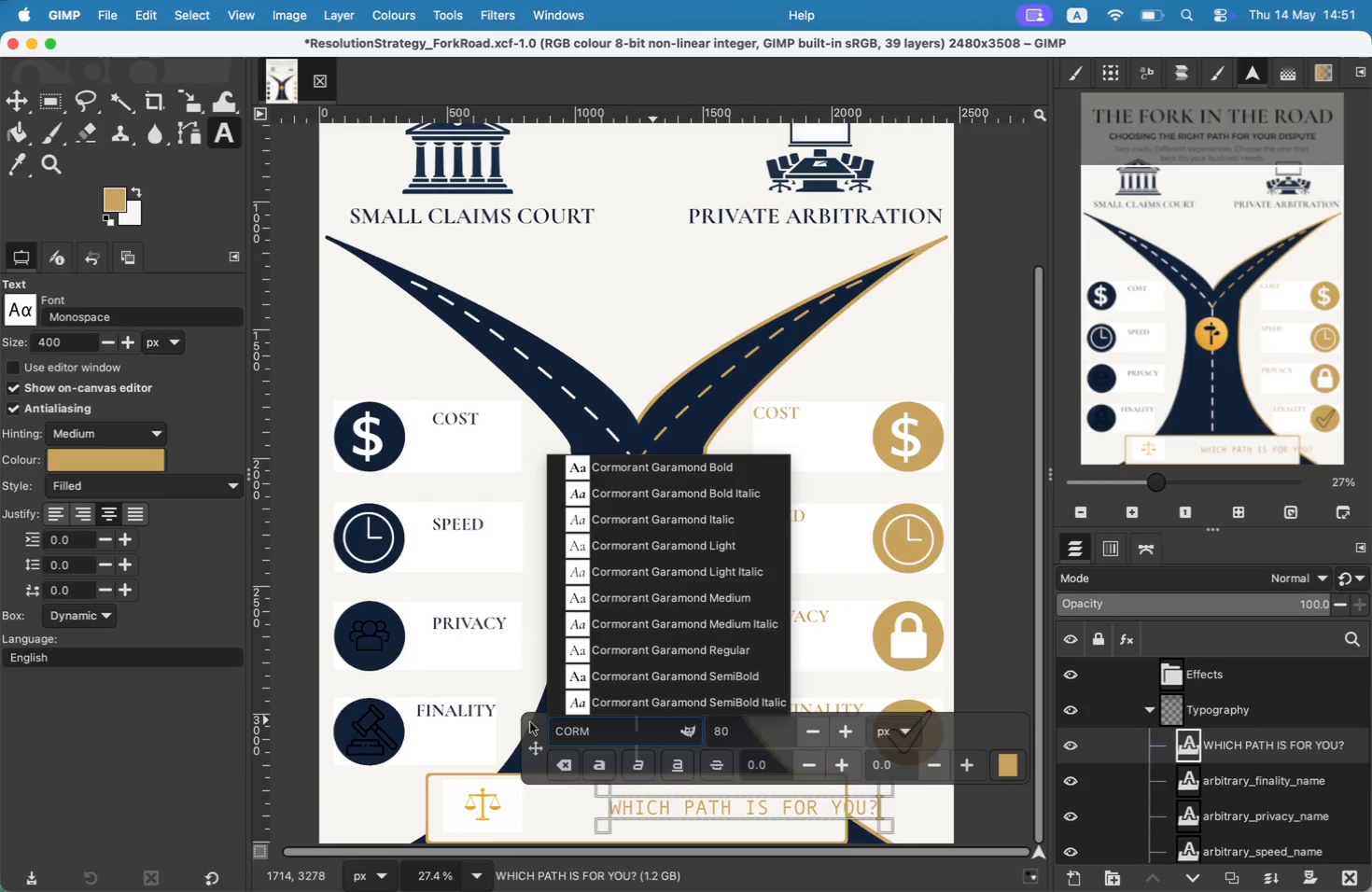 
left_click([663, 596])
 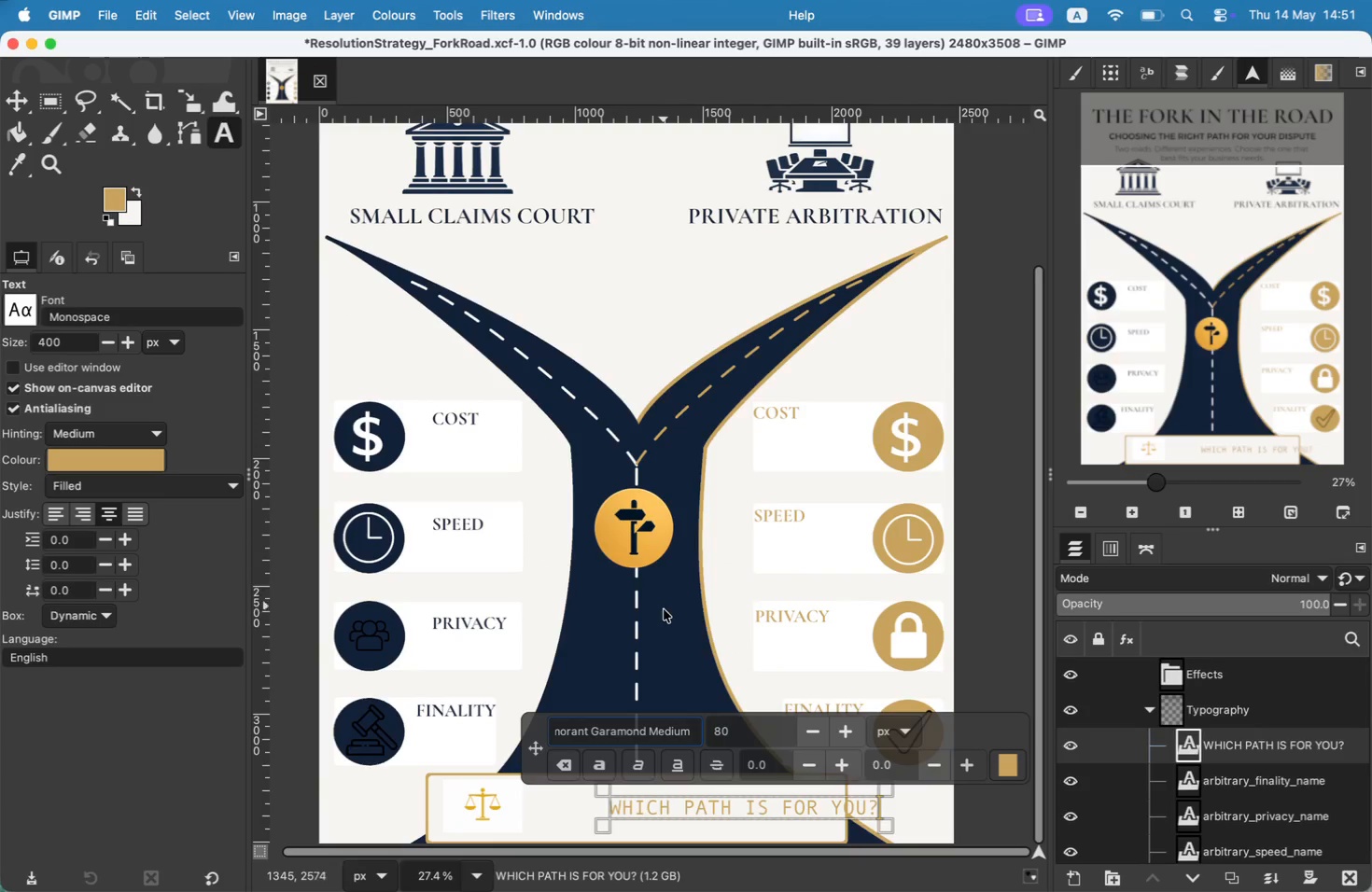 
key(Meta+CommandLeft)
 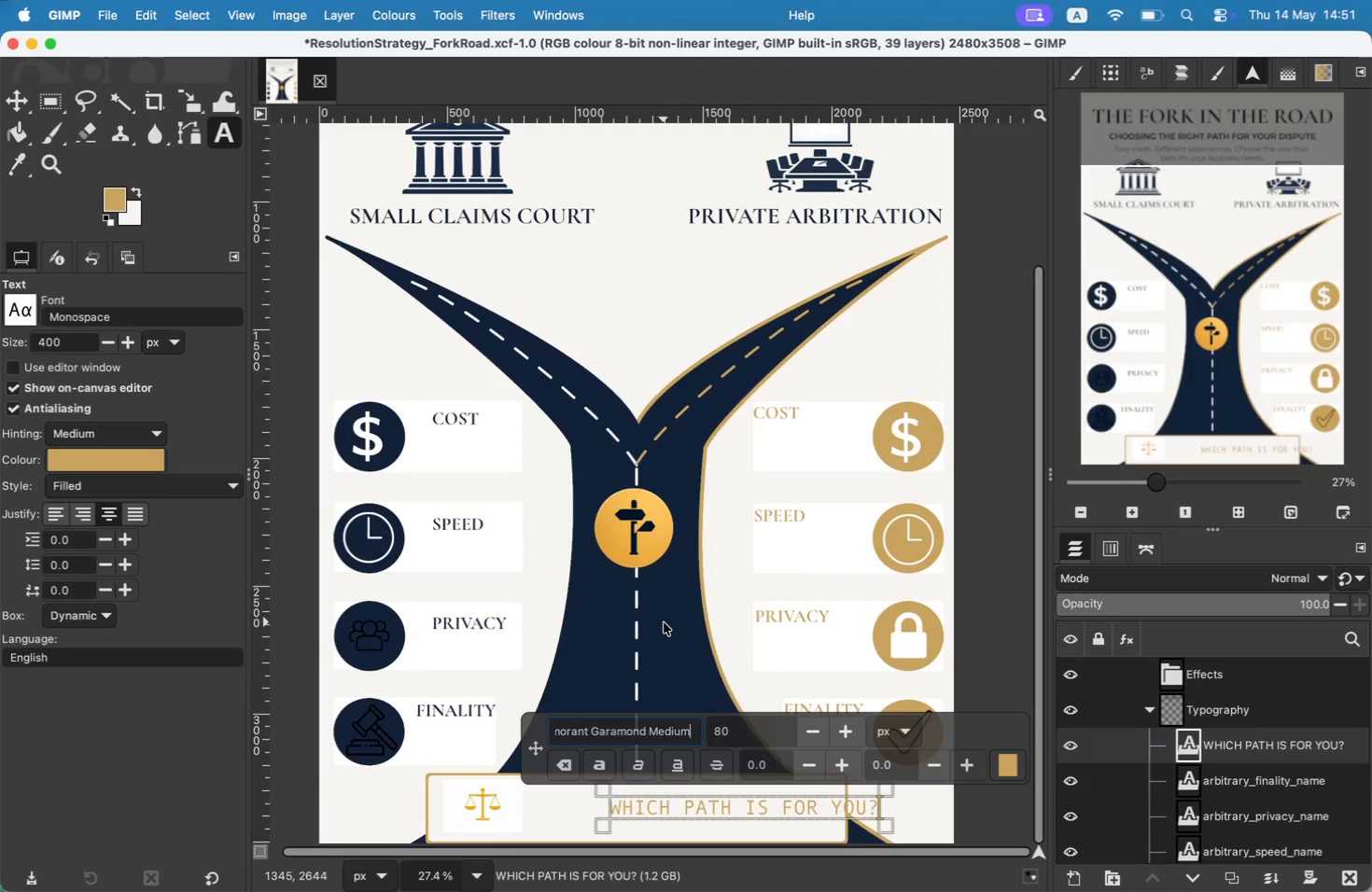 
key(Meta+A)
 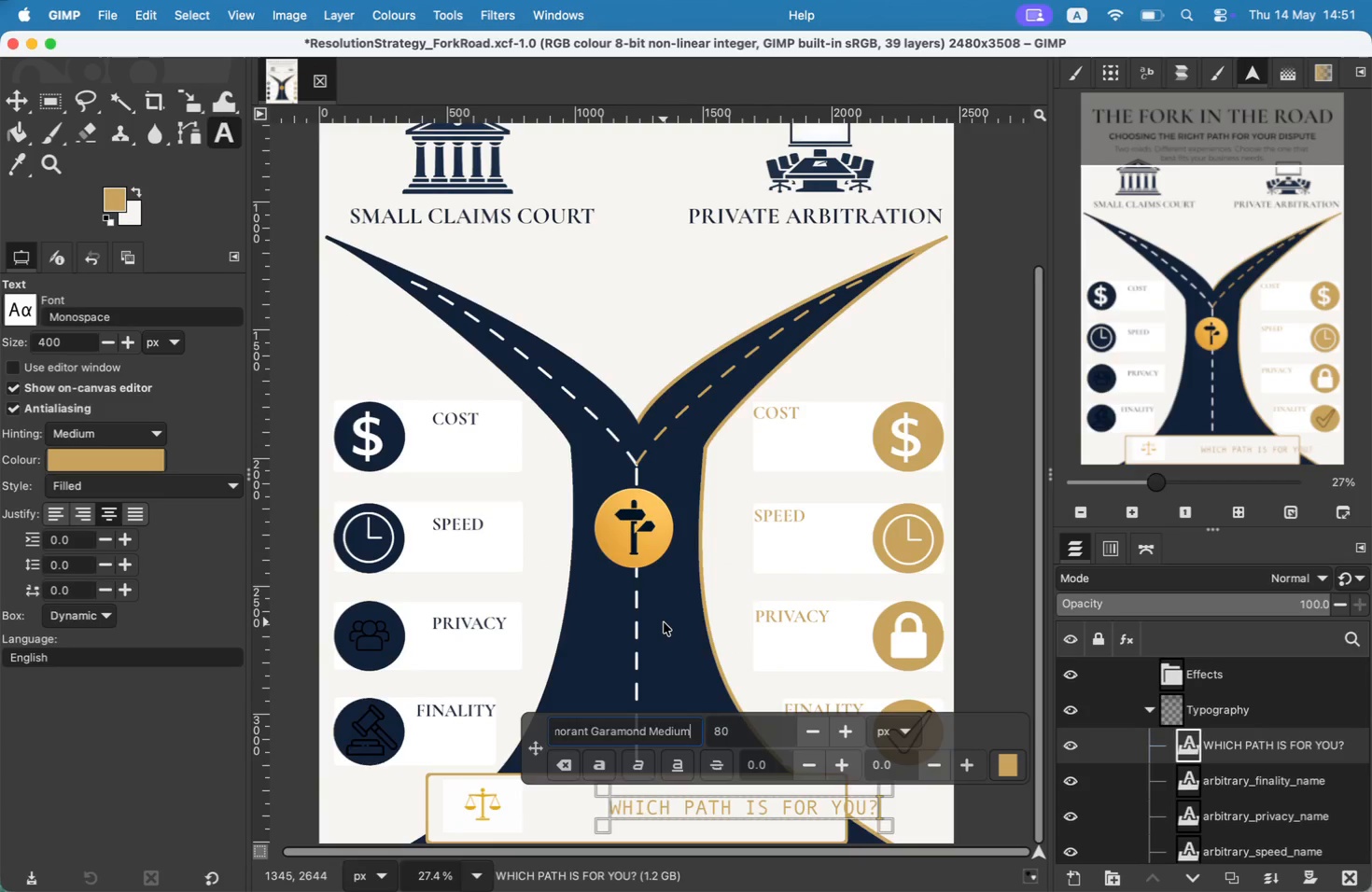 
key(Meta+CommandLeft)
 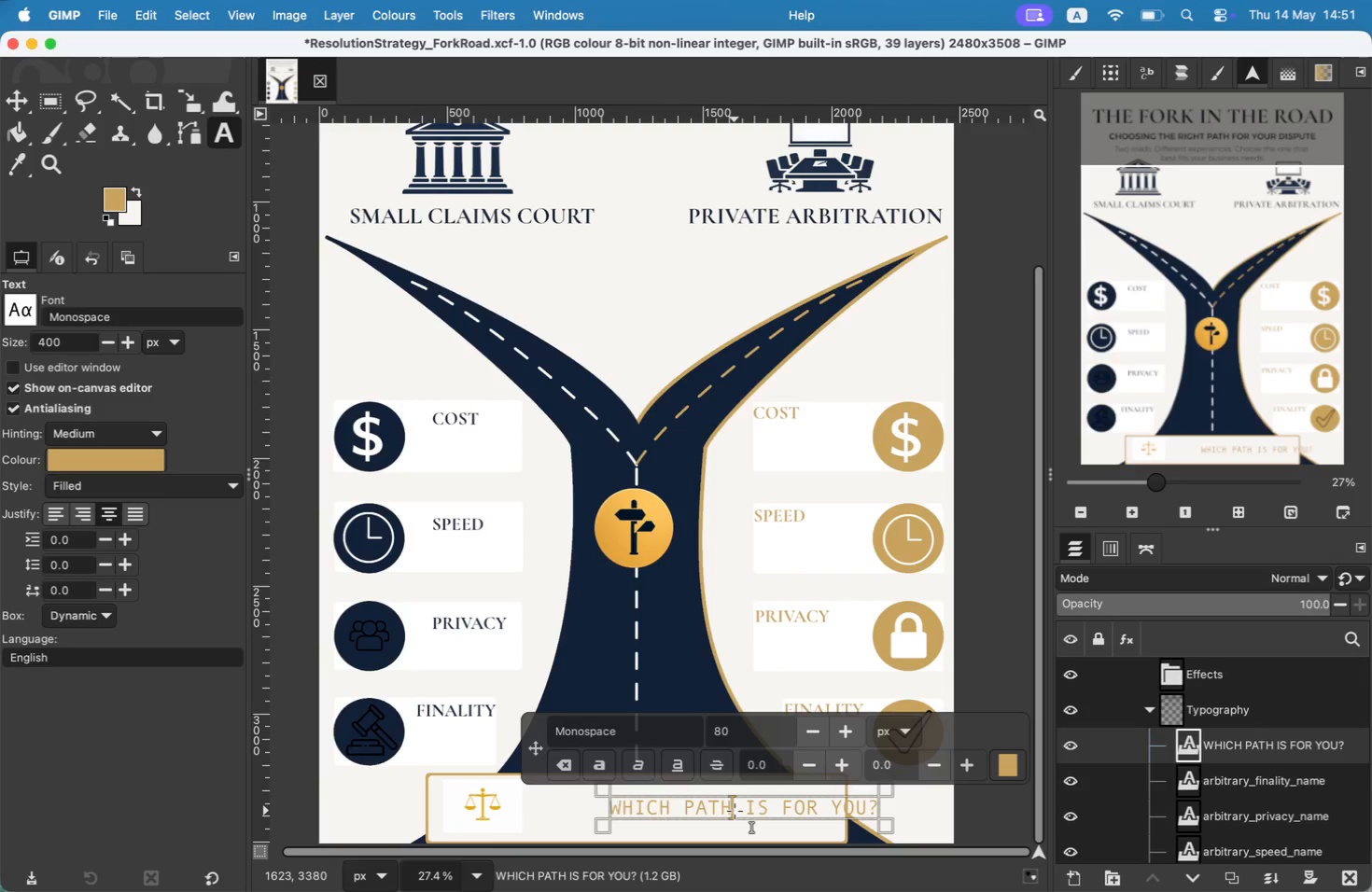 
key(Meta+A)
 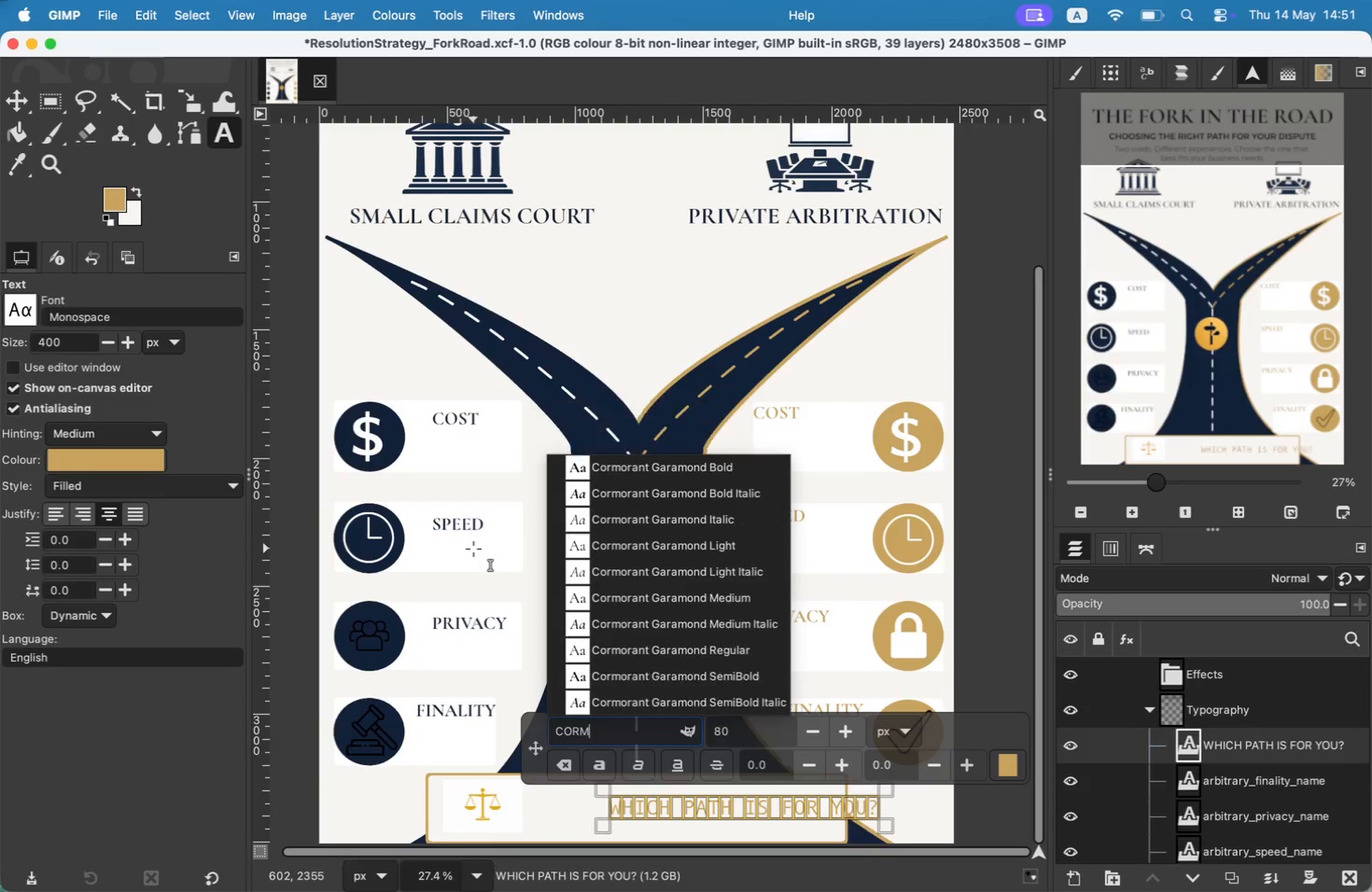 
left_click_drag(start_coordinate=[682, 722], to_coordinate=[533, 722])
 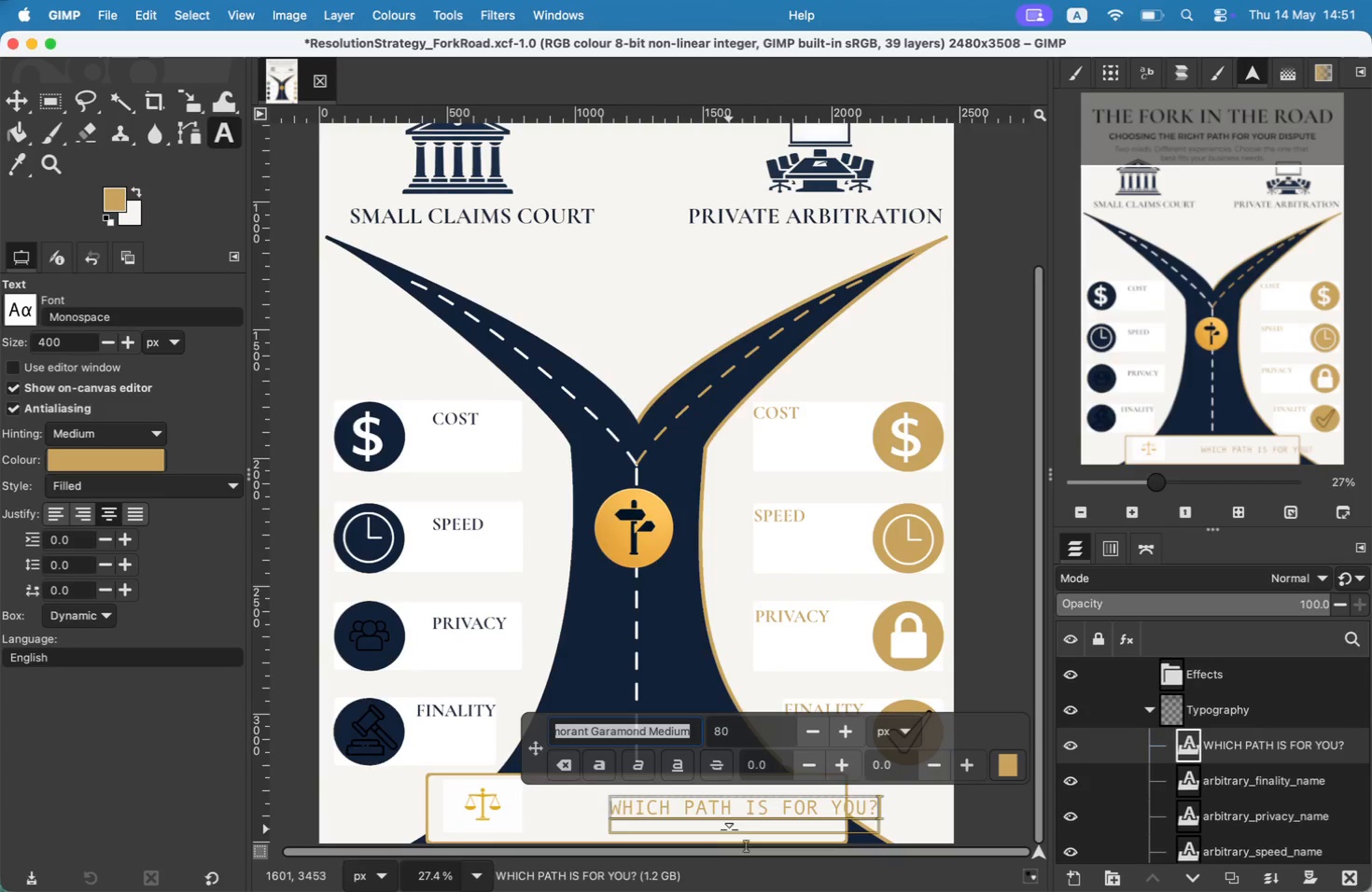 
type(xc)
key(Backspace)
key(Backspace)
type(corm)
 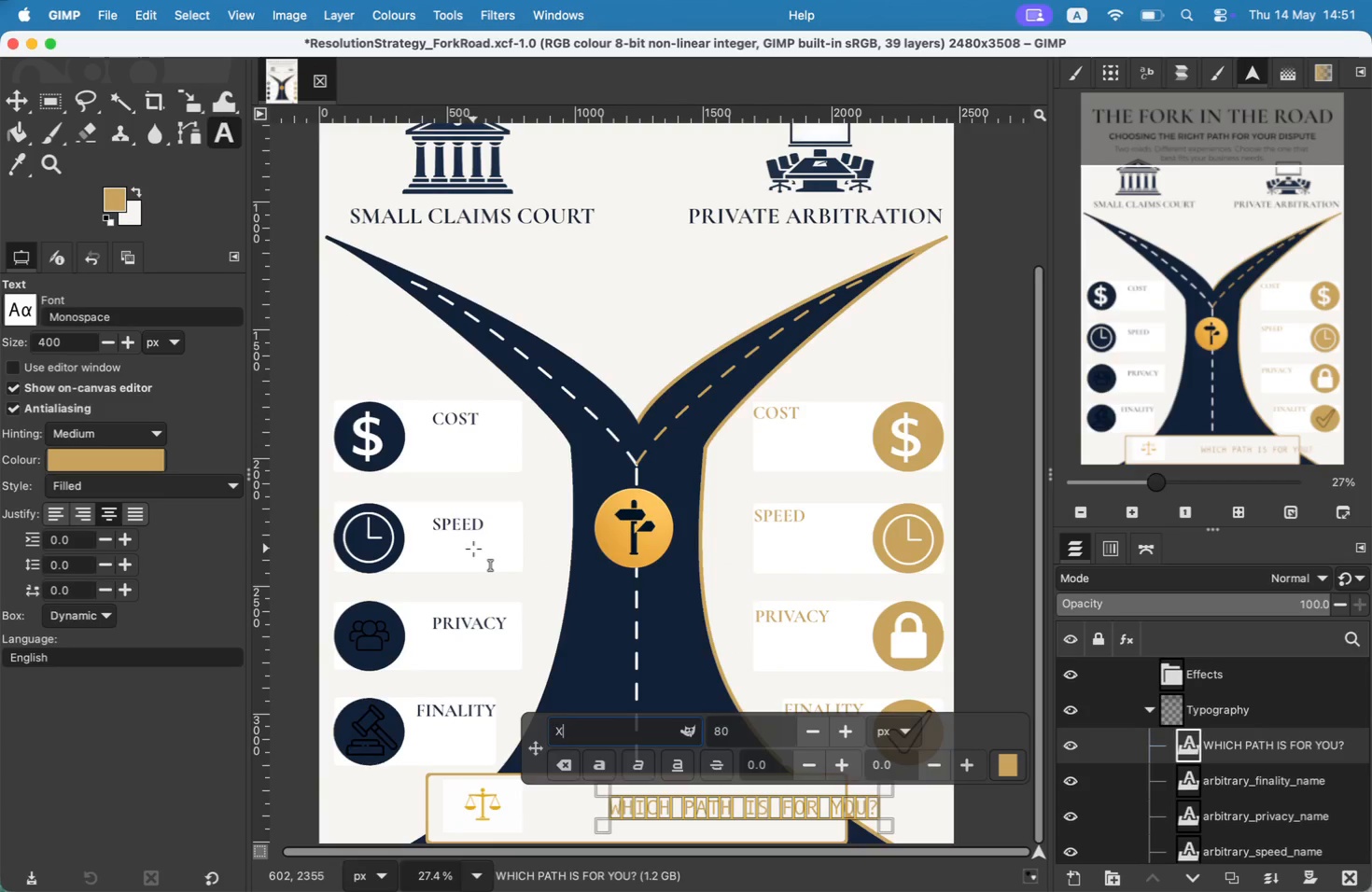 
wait(5.83)
 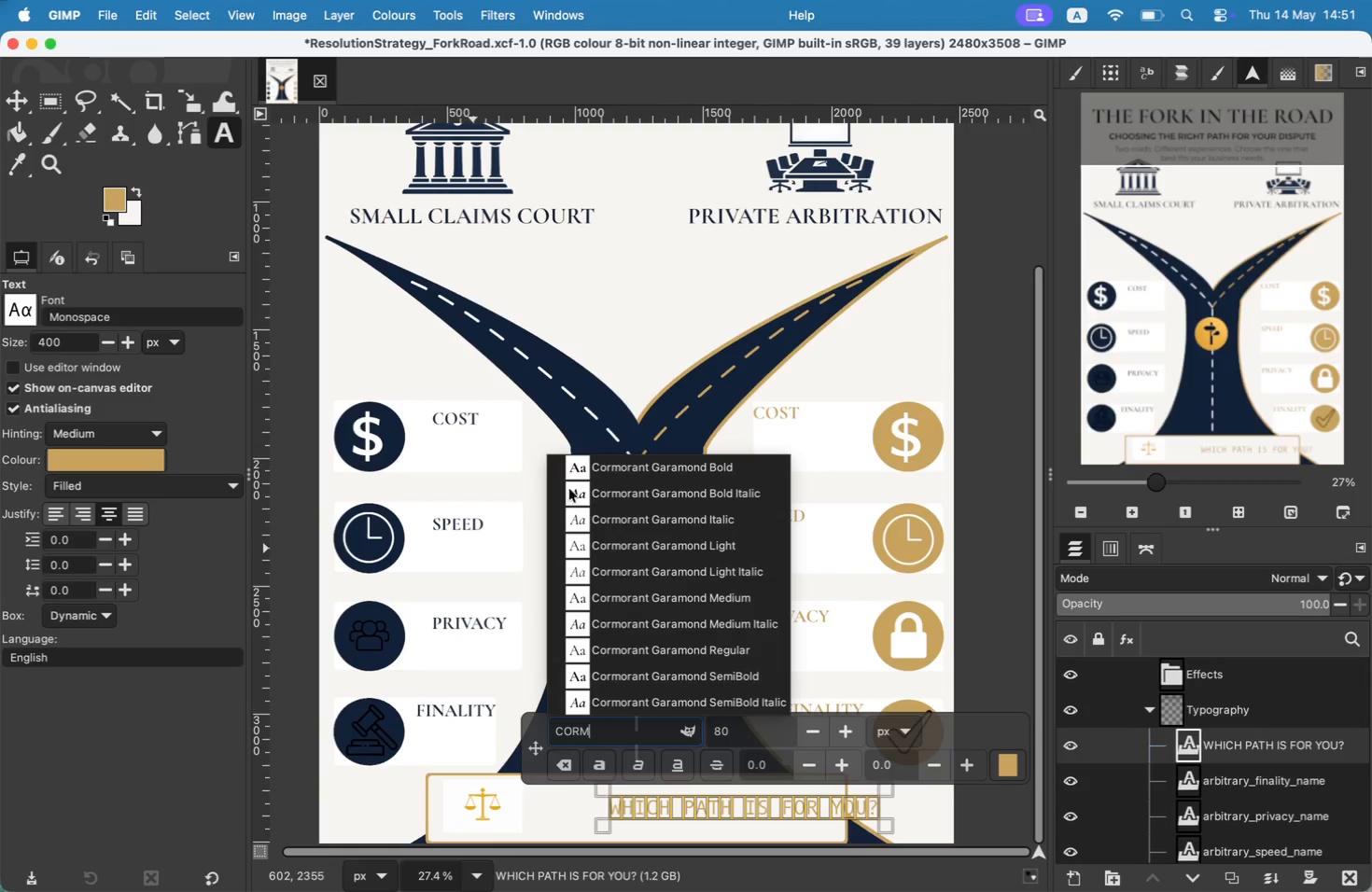 
left_click([26, 113])
 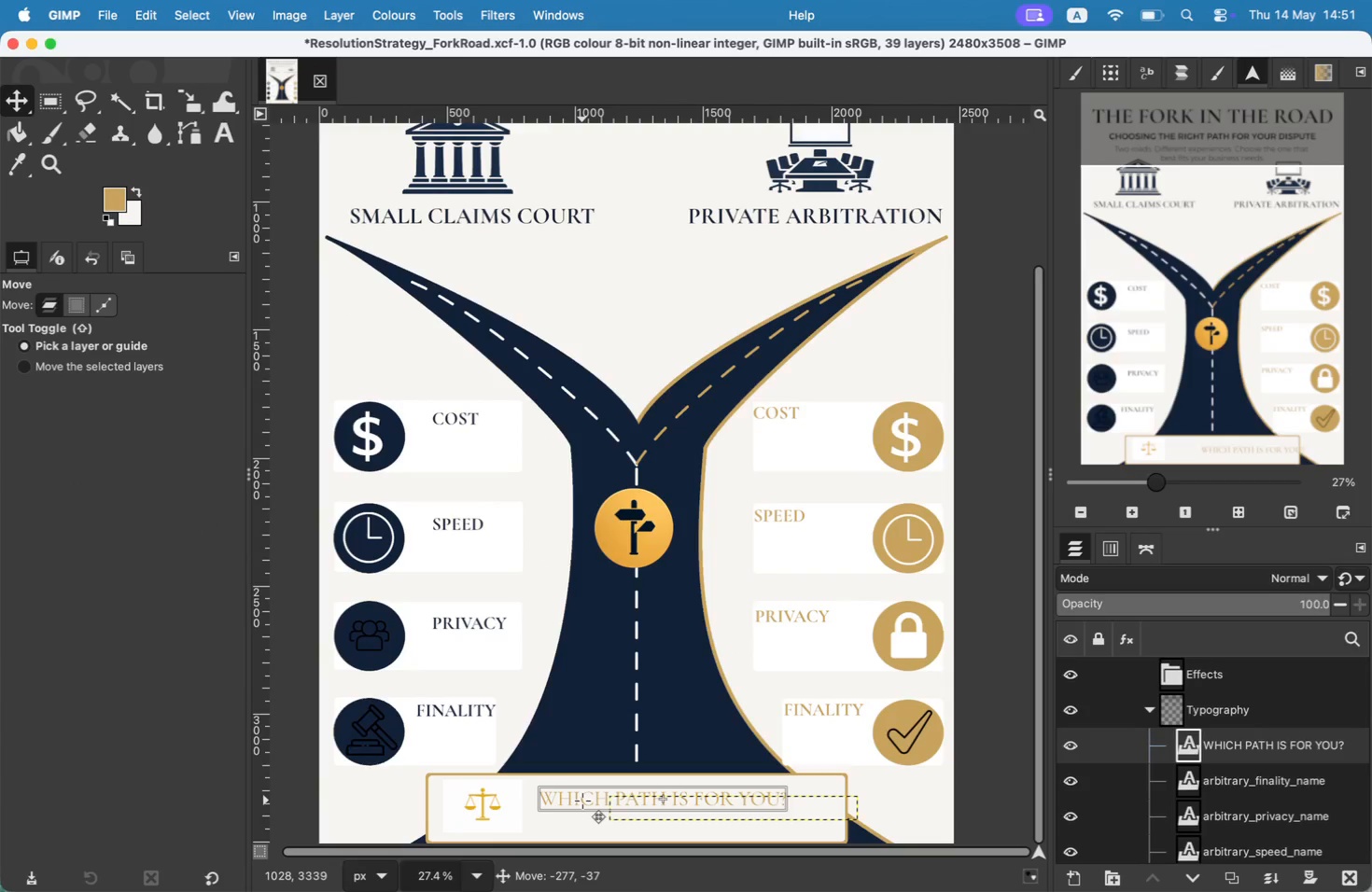 
left_click_drag(start_coordinate=[653, 810], to_coordinate=[582, 801])
 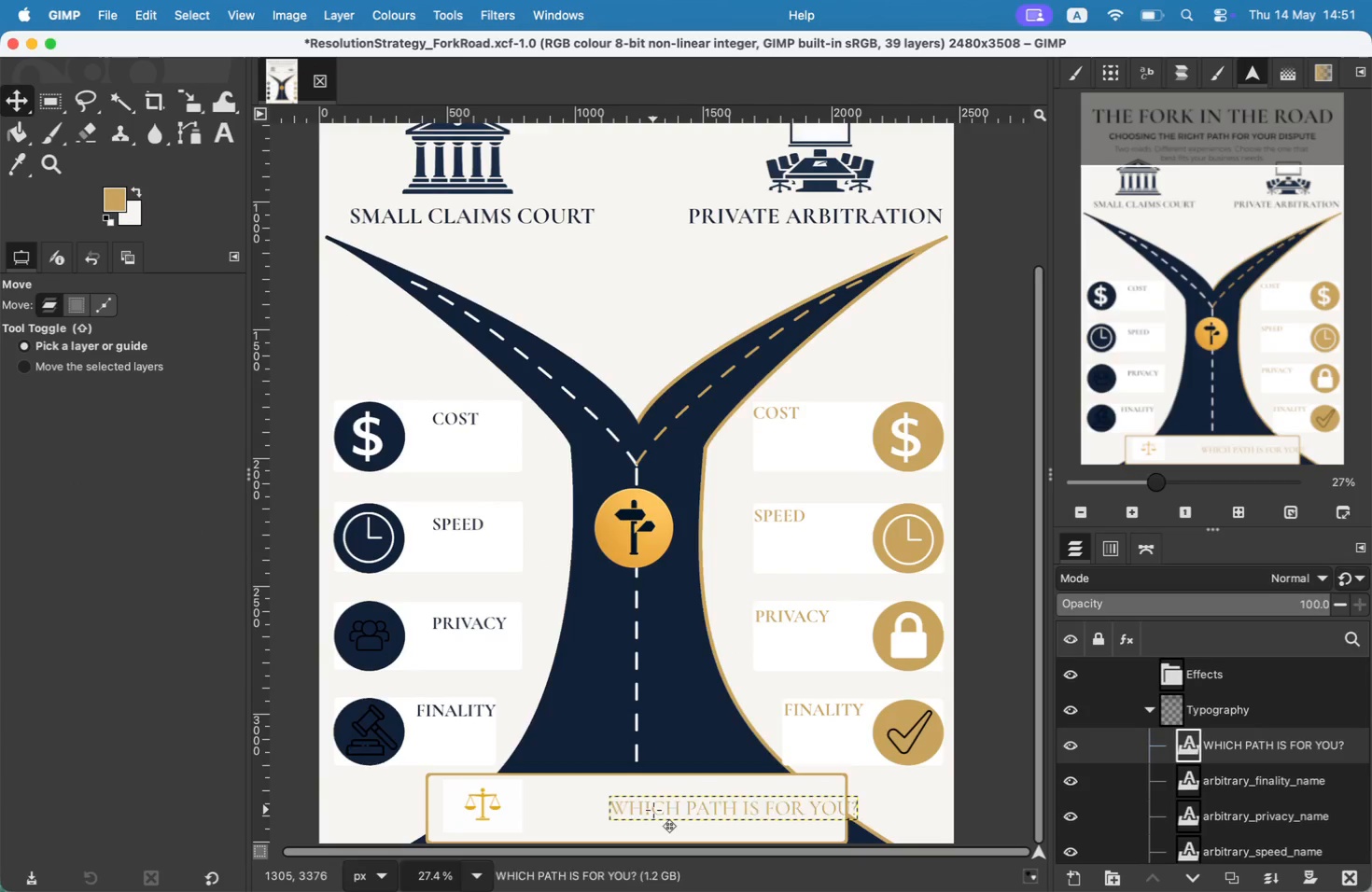 
key(T)
 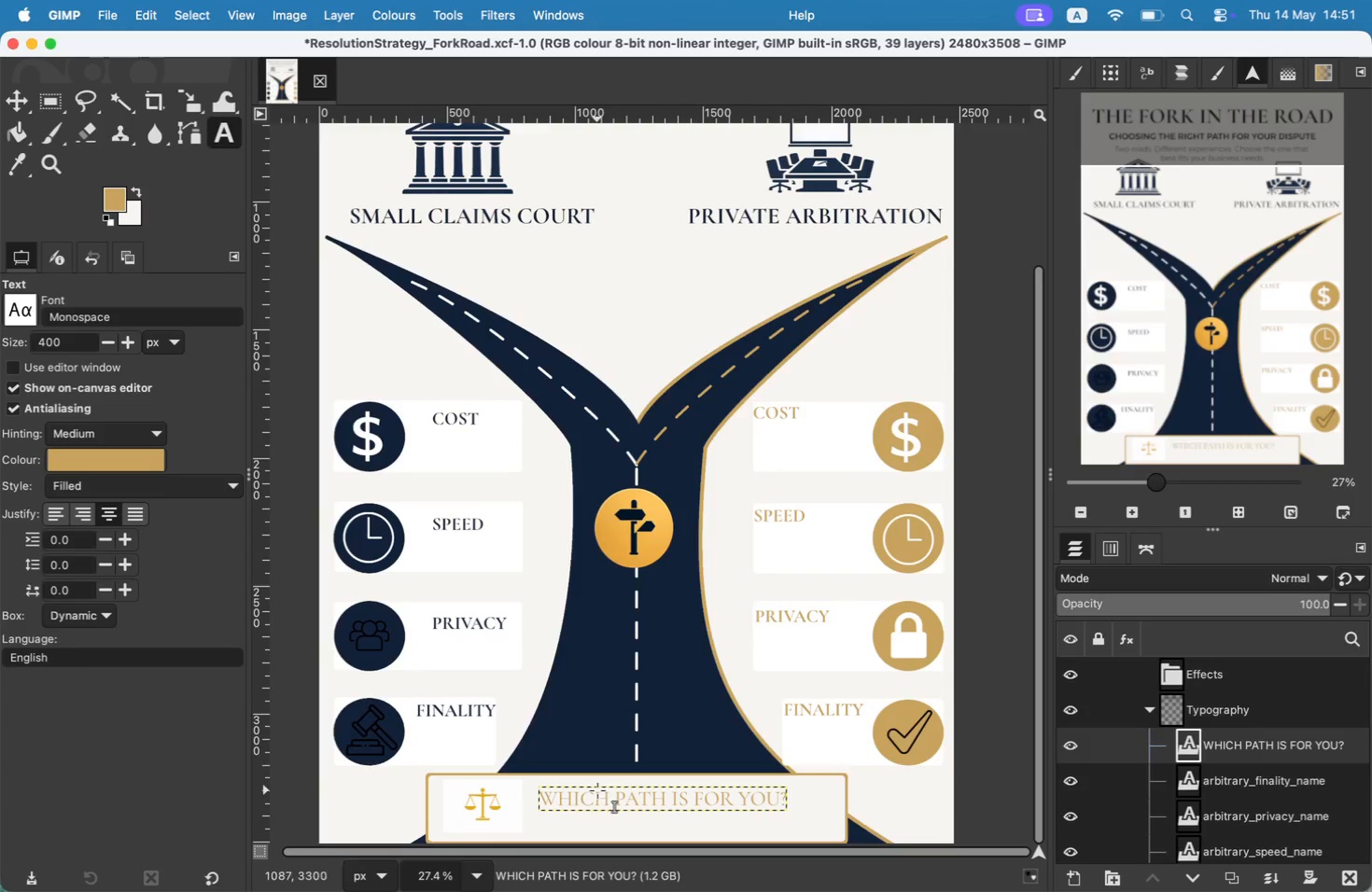 
left_click([597, 790])
 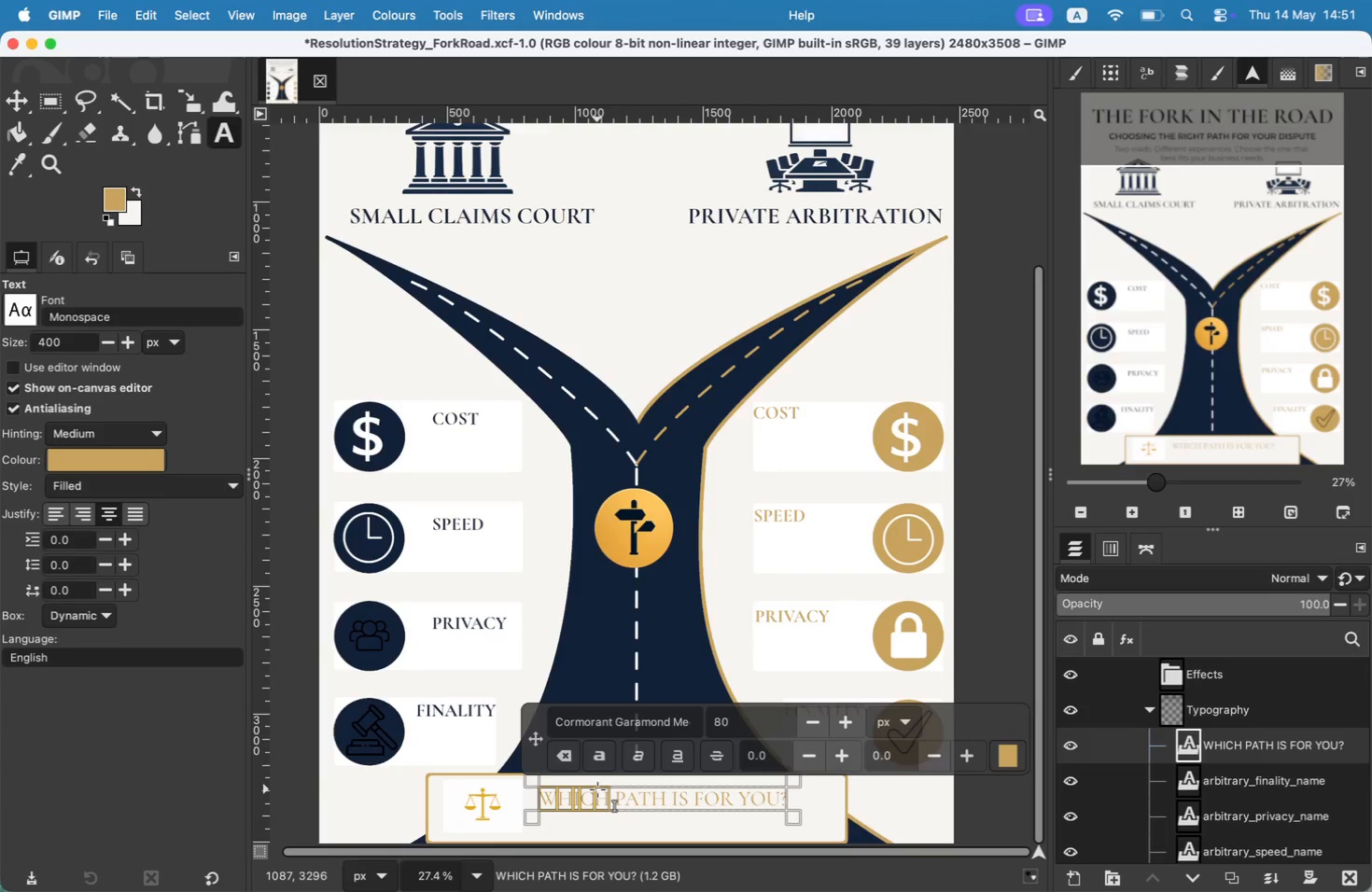 
key(Meta+CommandLeft)
 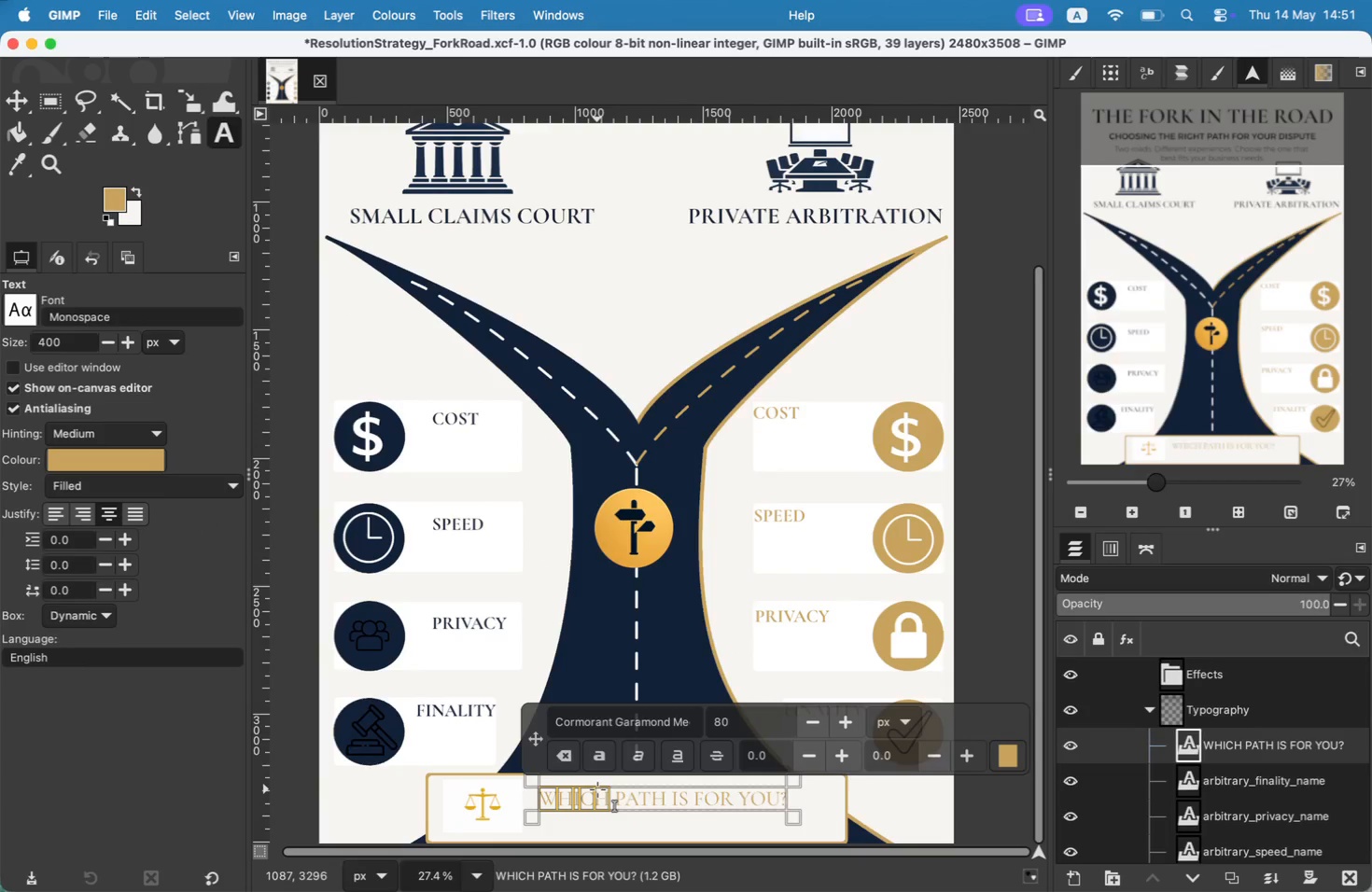 
key(Meta+A)
 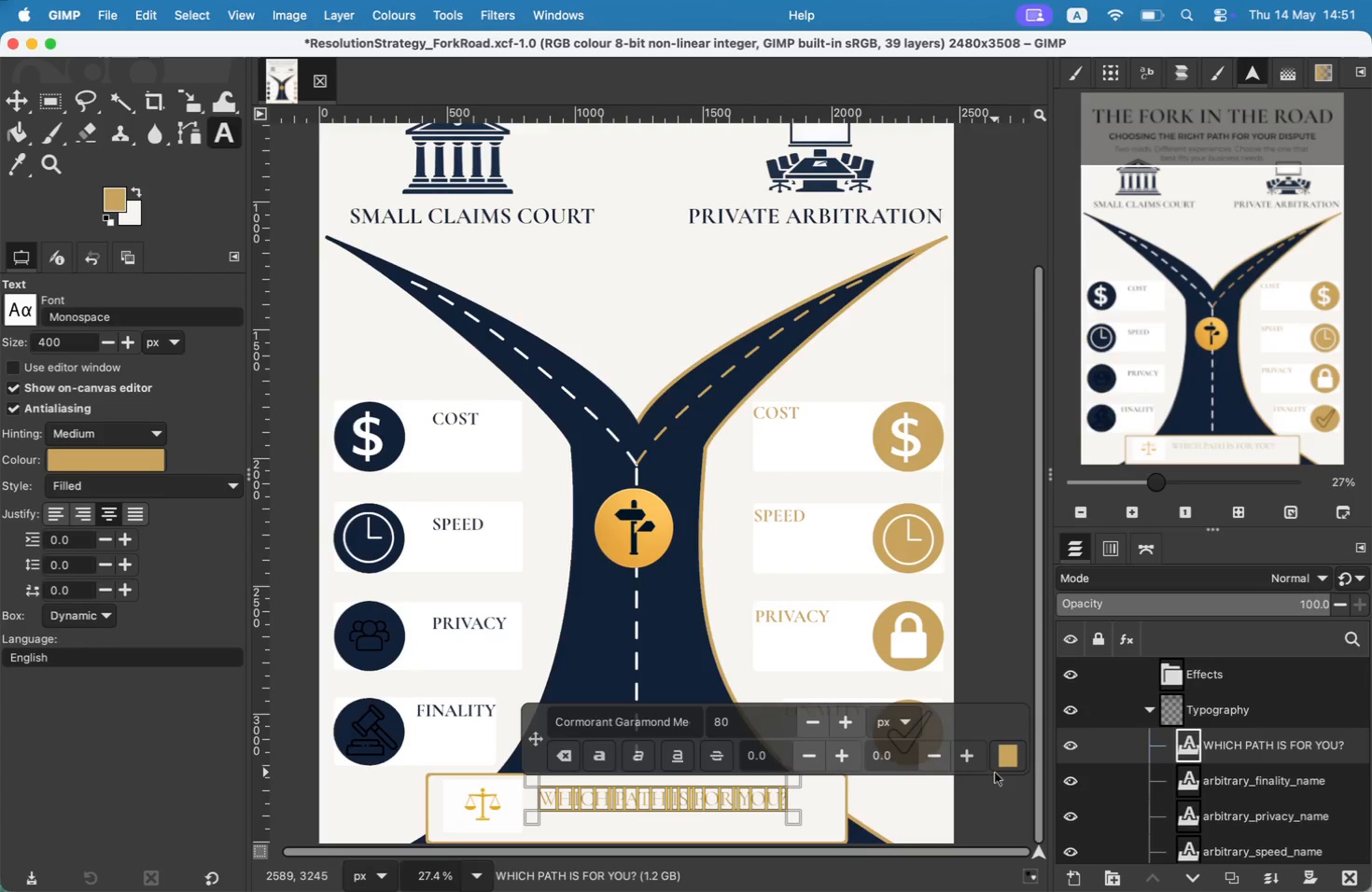 
left_click([1002, 768])
 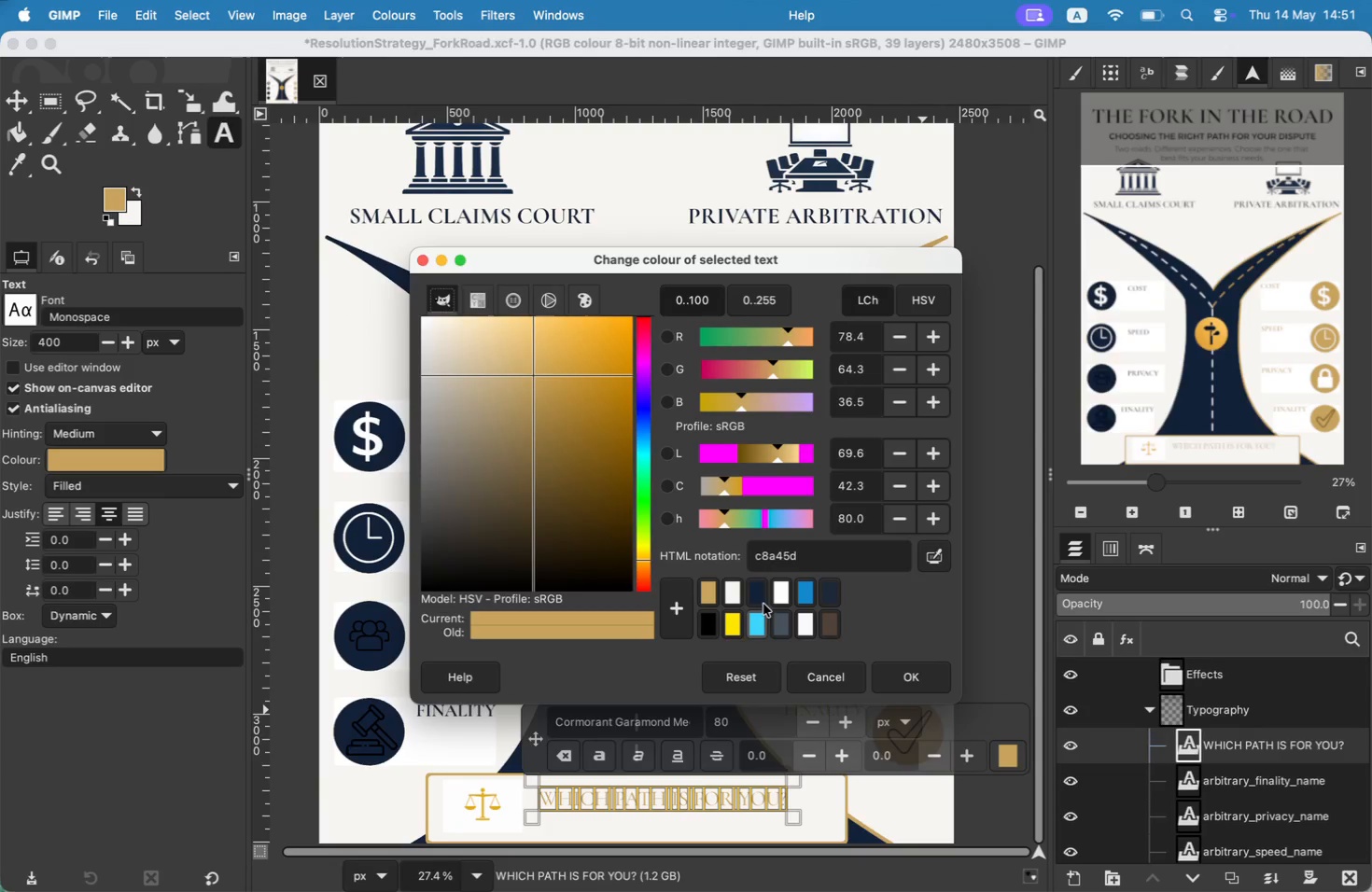 
left_click([765, 593])
 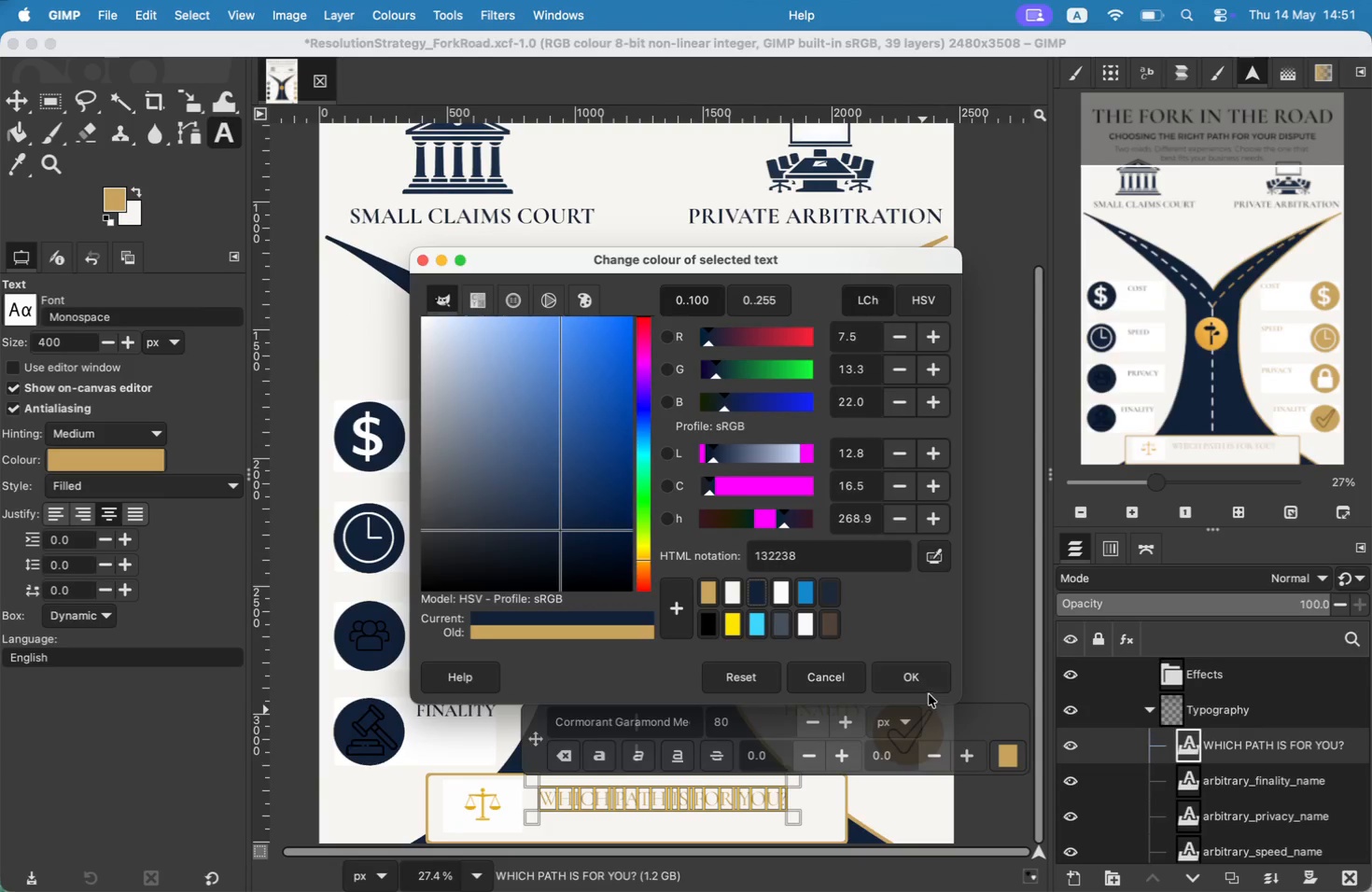 
double_click([921, 683])
 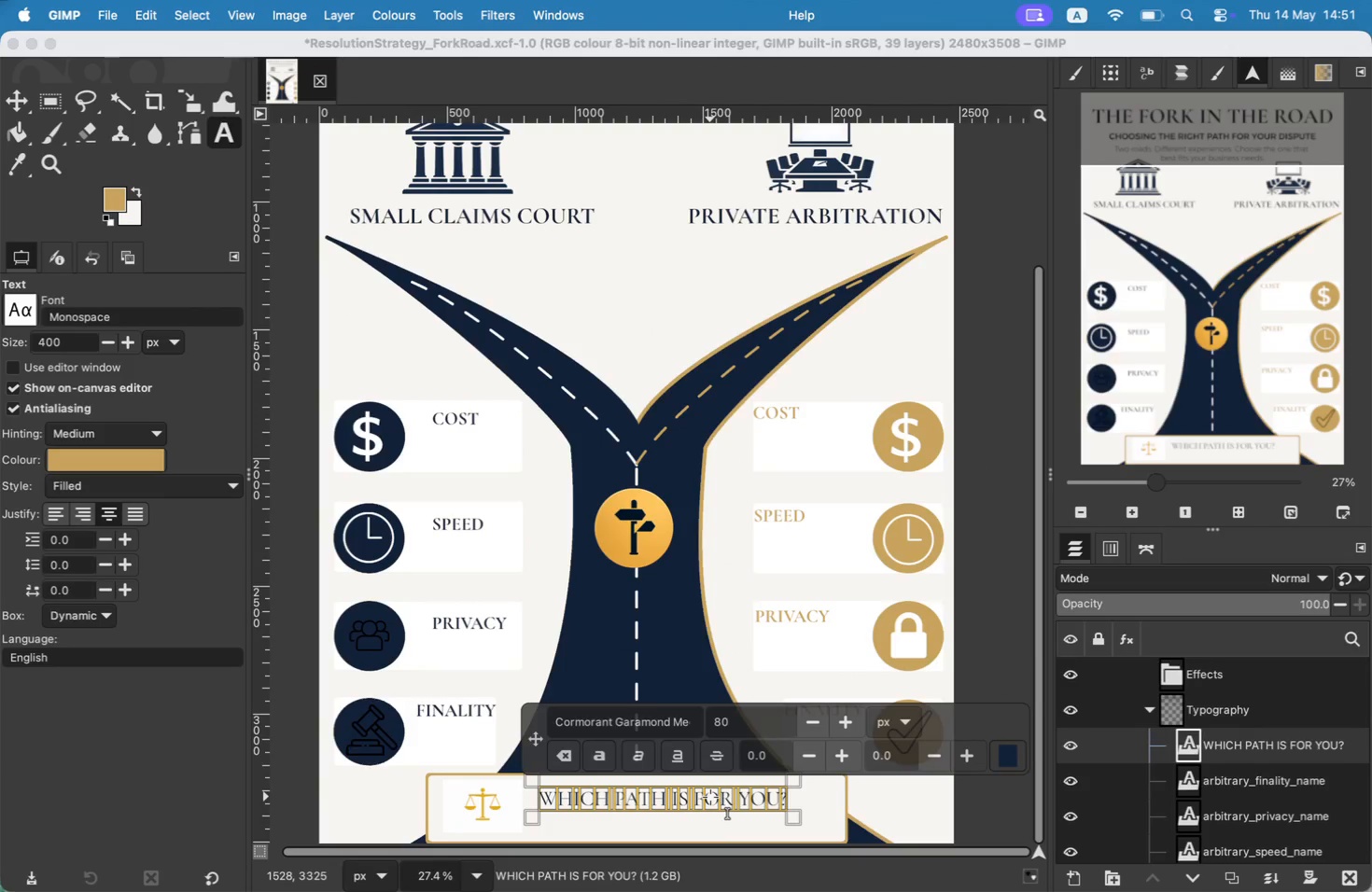 
wait(7.4)
 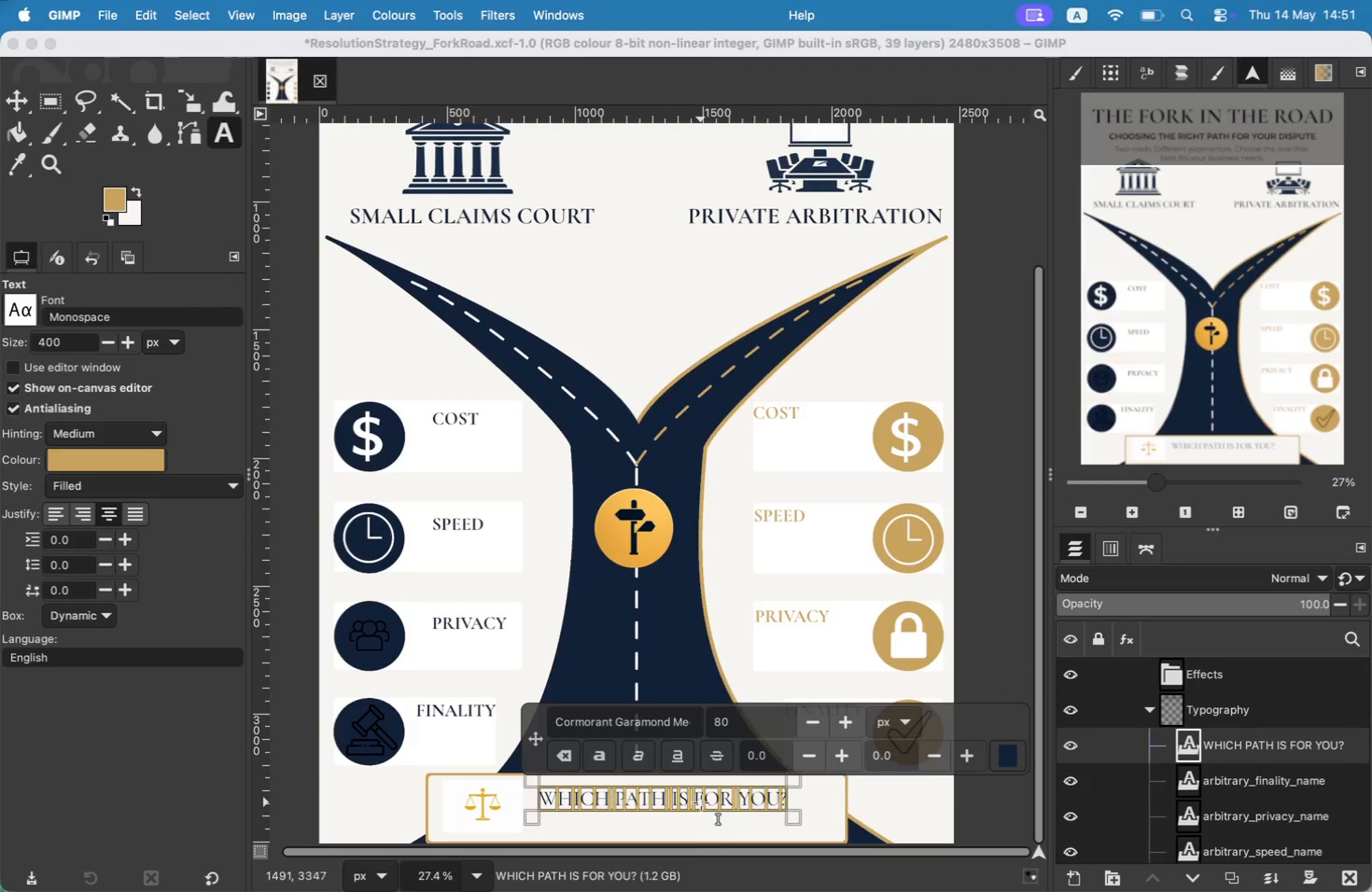 
scroll: coordinate [732, 831], scroll_direction: down, amount: 1.0
 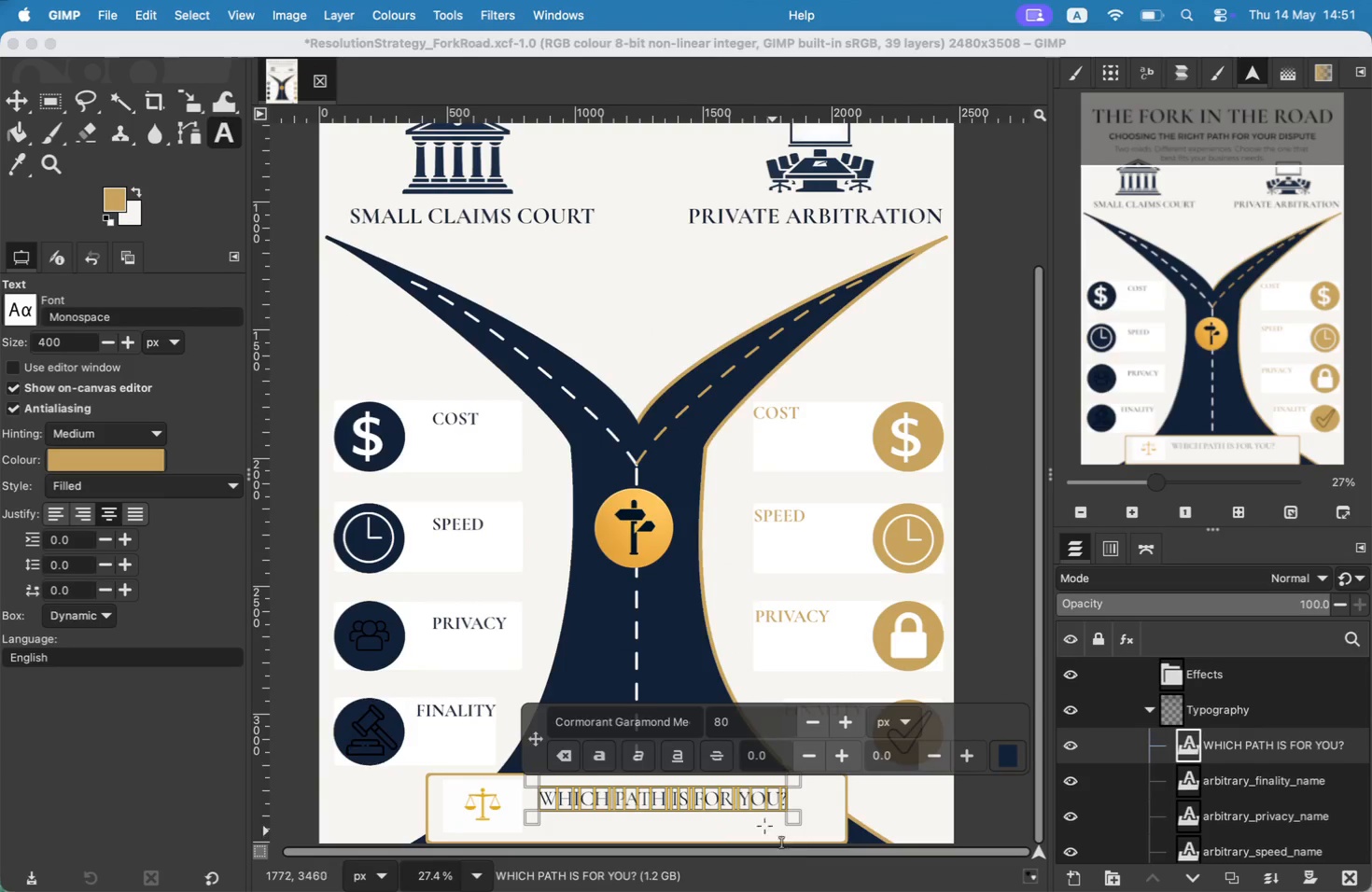 
double_click([1242, 746])
 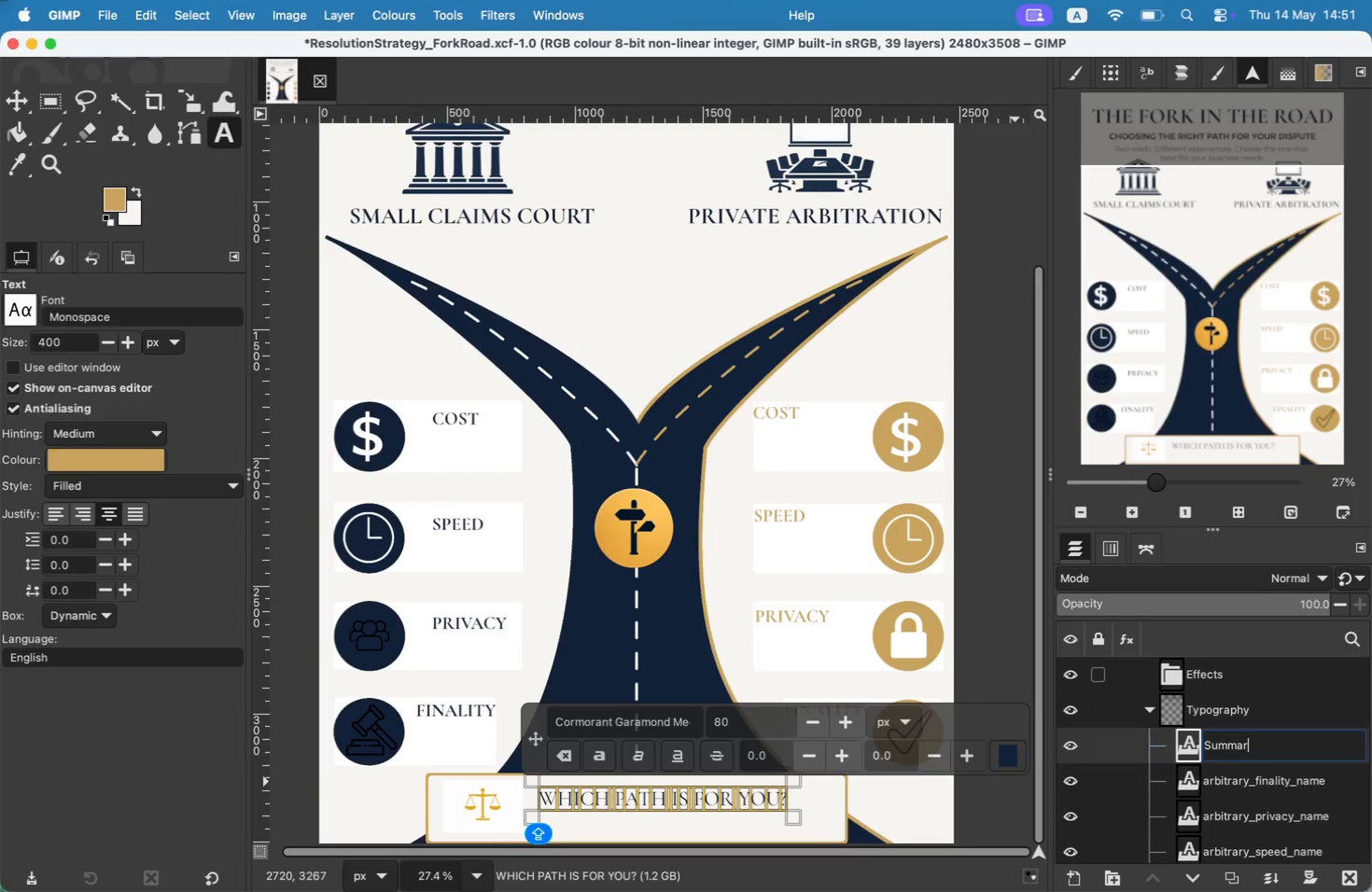 
type(Summa)
key(Backspace)
key(Backspace)
key(Backspace)
key(Backspace)
type(UMMARY)
key(Backspace)
key(Backspace)
key(Backspace)
key(Backspace)
key(Backspace)
key(Backspace)
key(Backspace)
type(SI)
key(Backspace)
type(UMMARY_TITLE)
 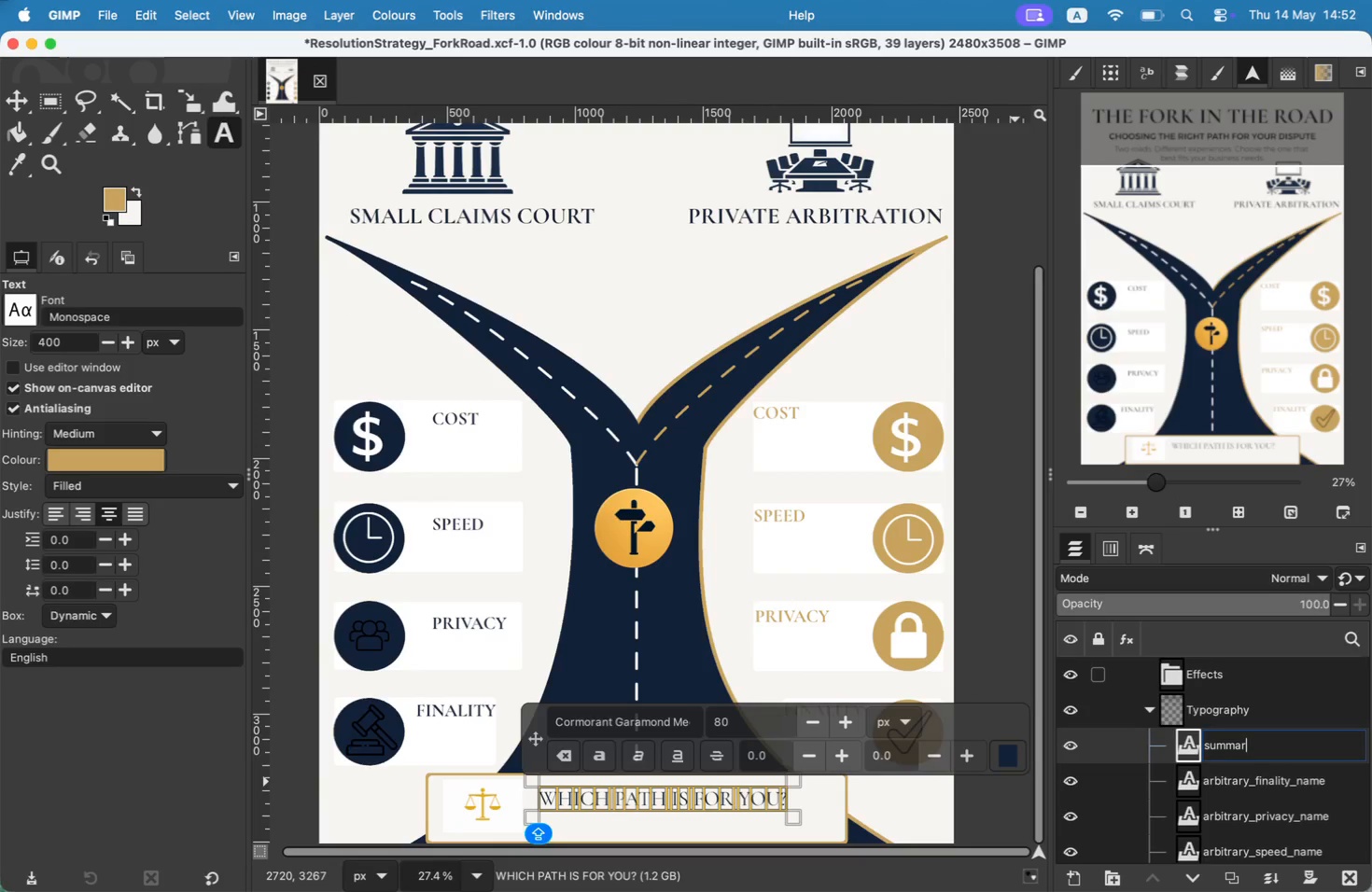 
 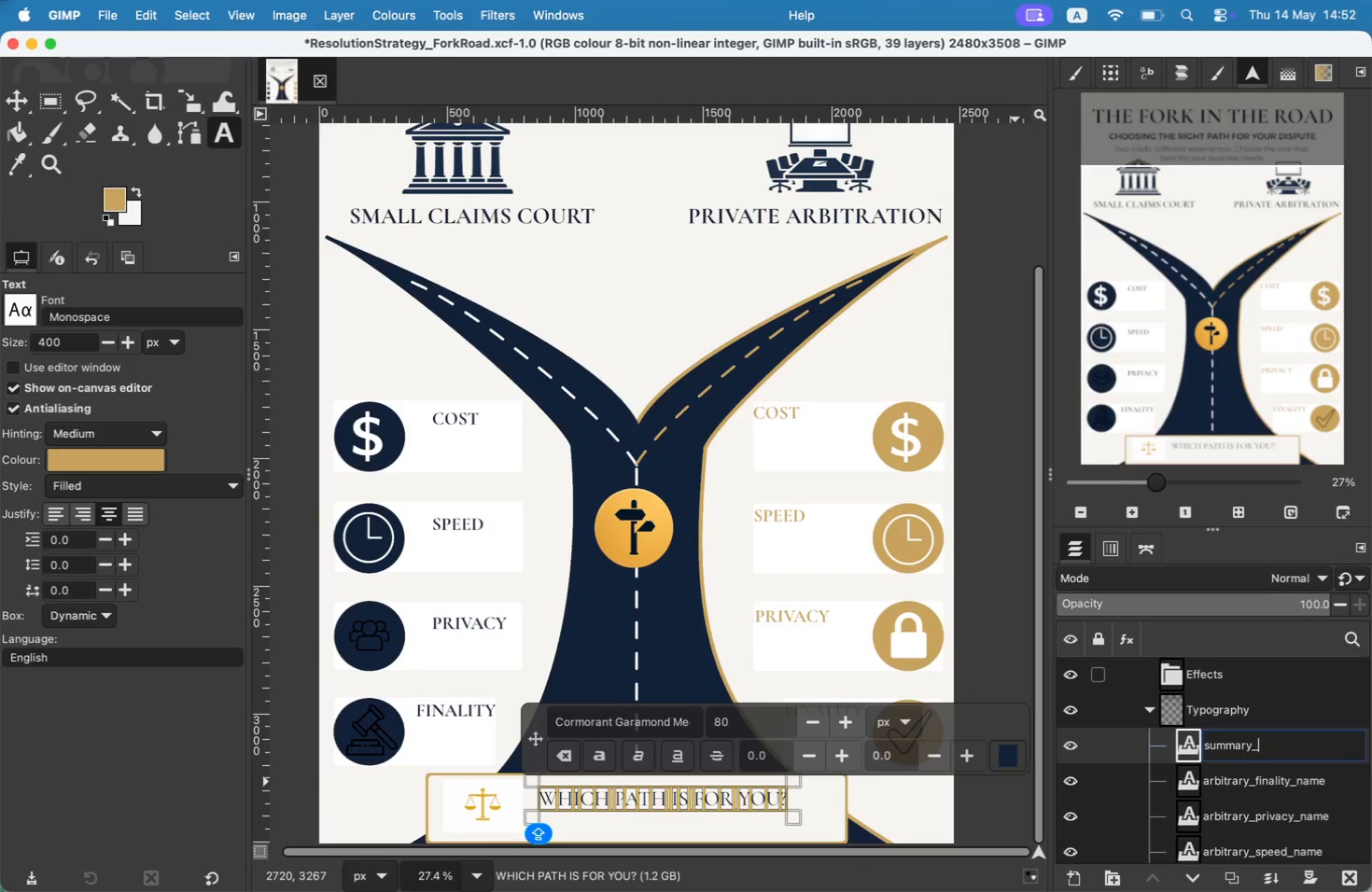 
key(Enter)
 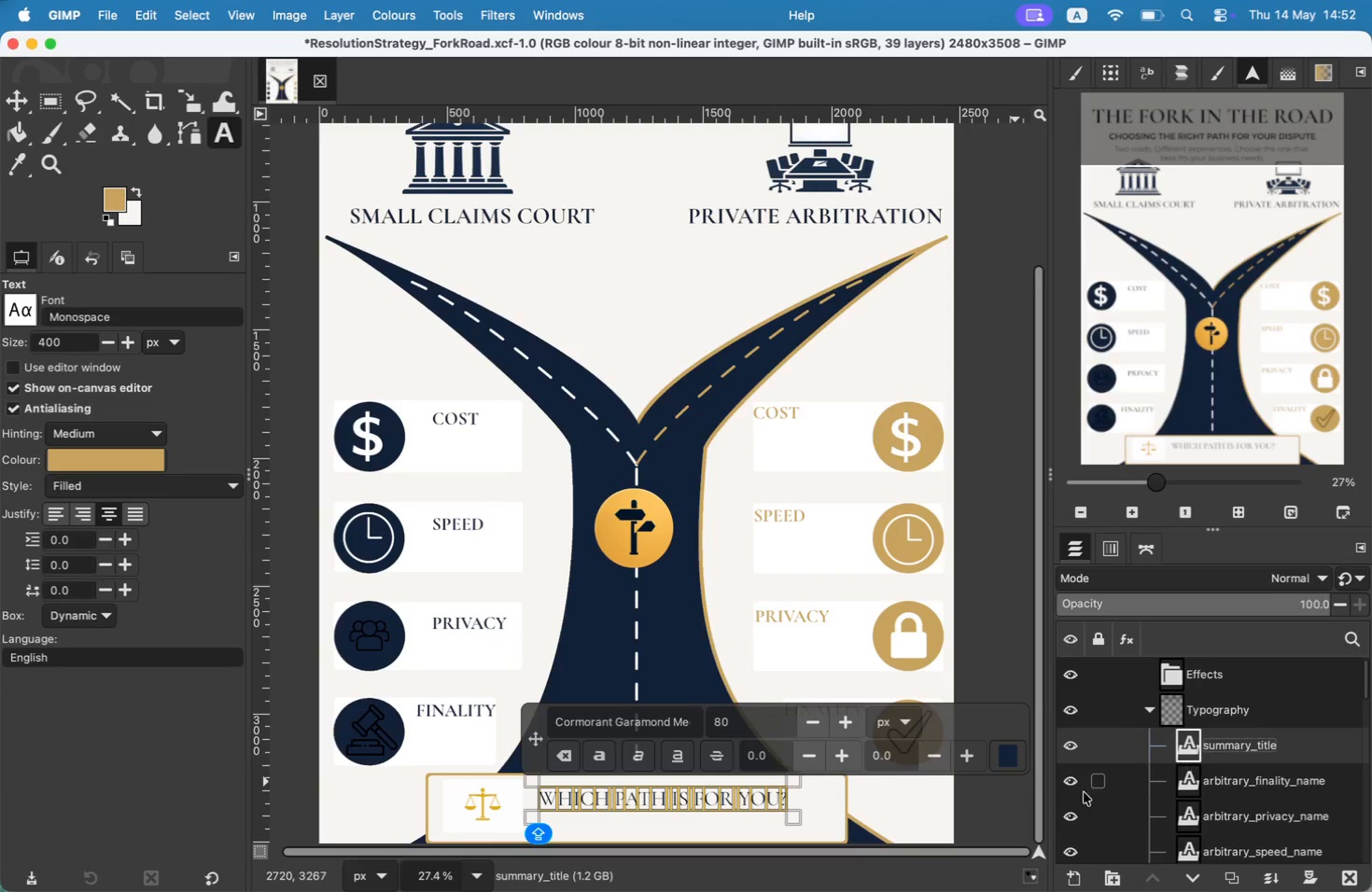 
key(T)
 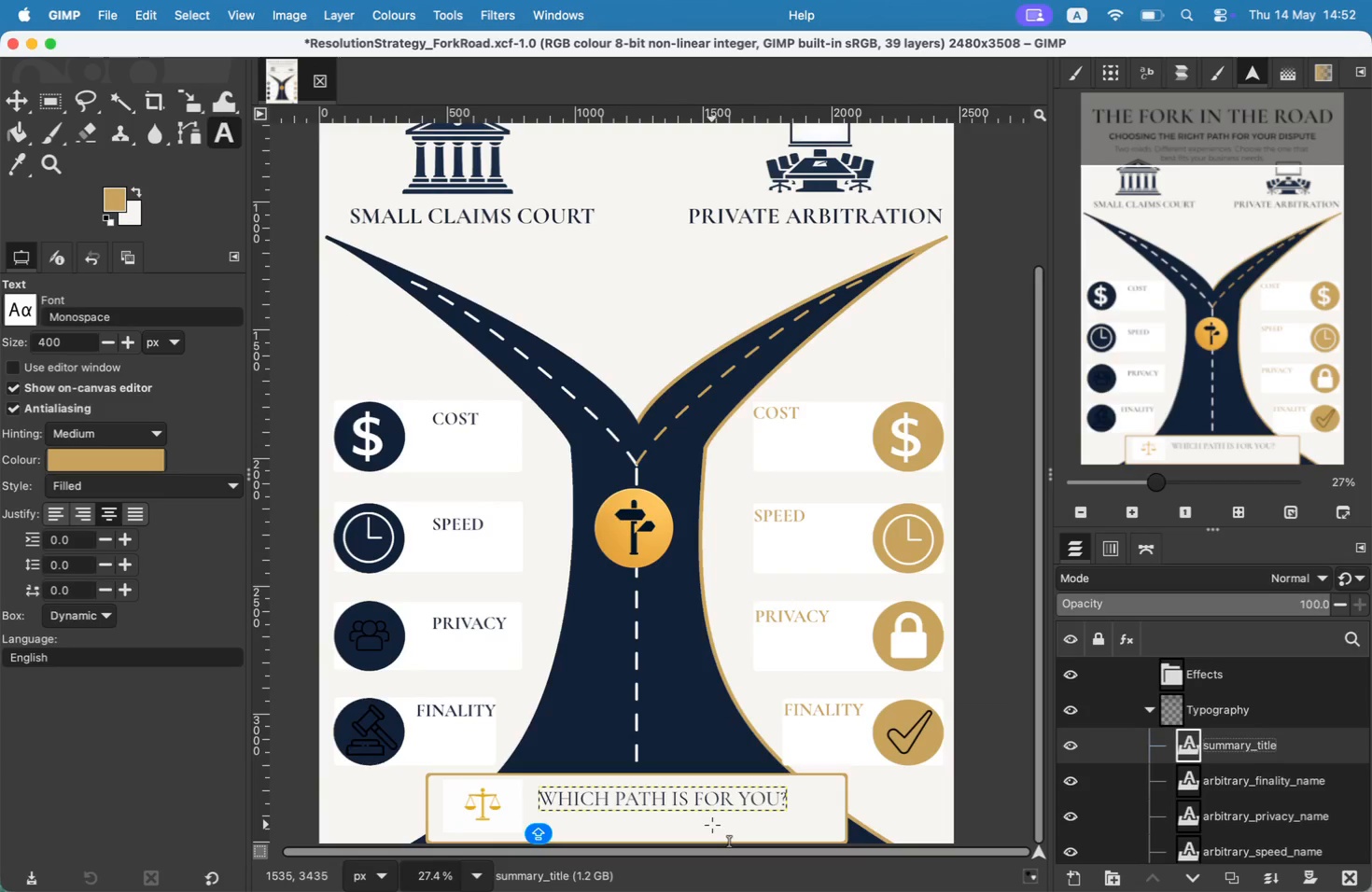 
type(We help you choose with clarity.)
 